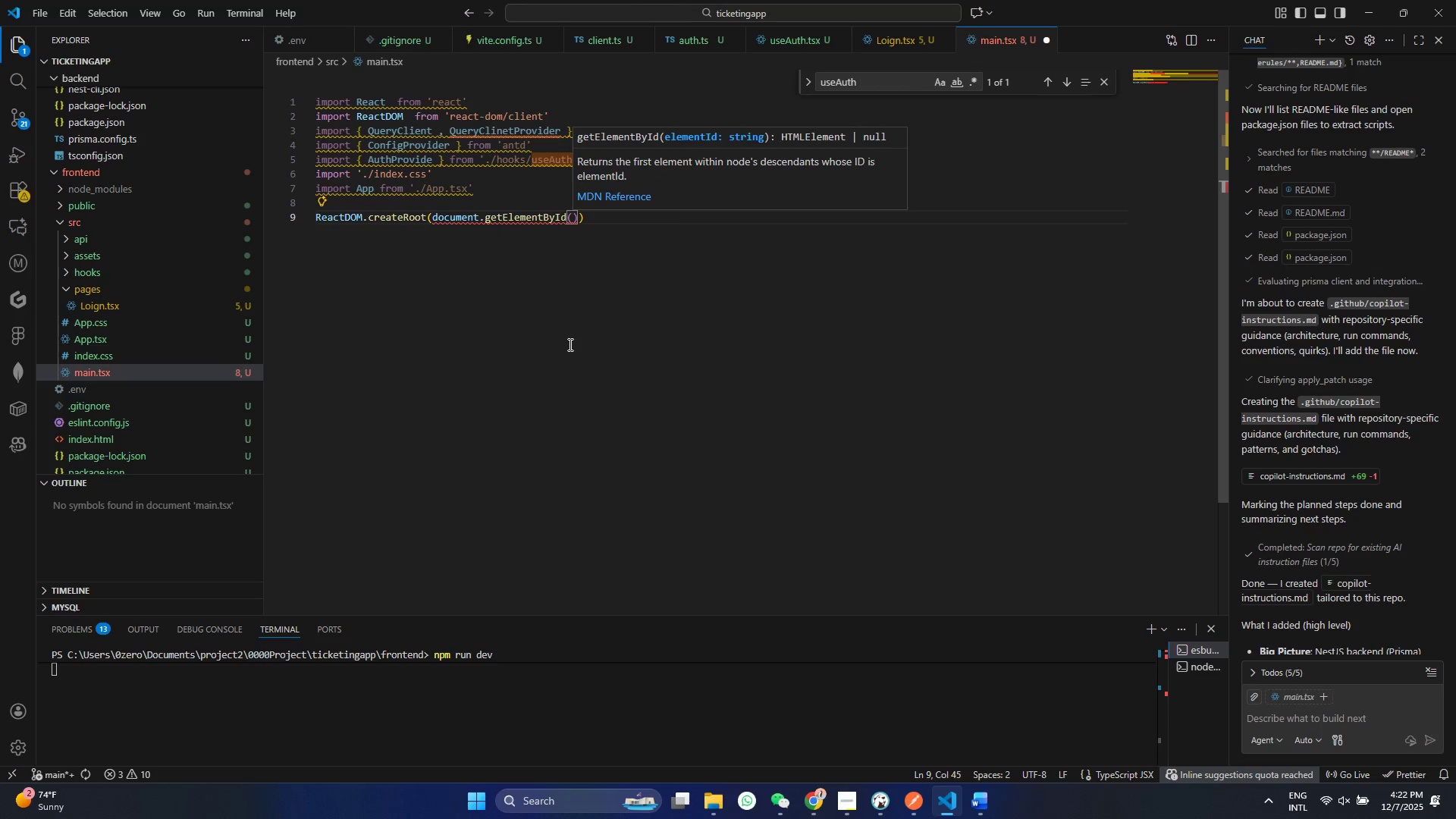 
key(Quote)
 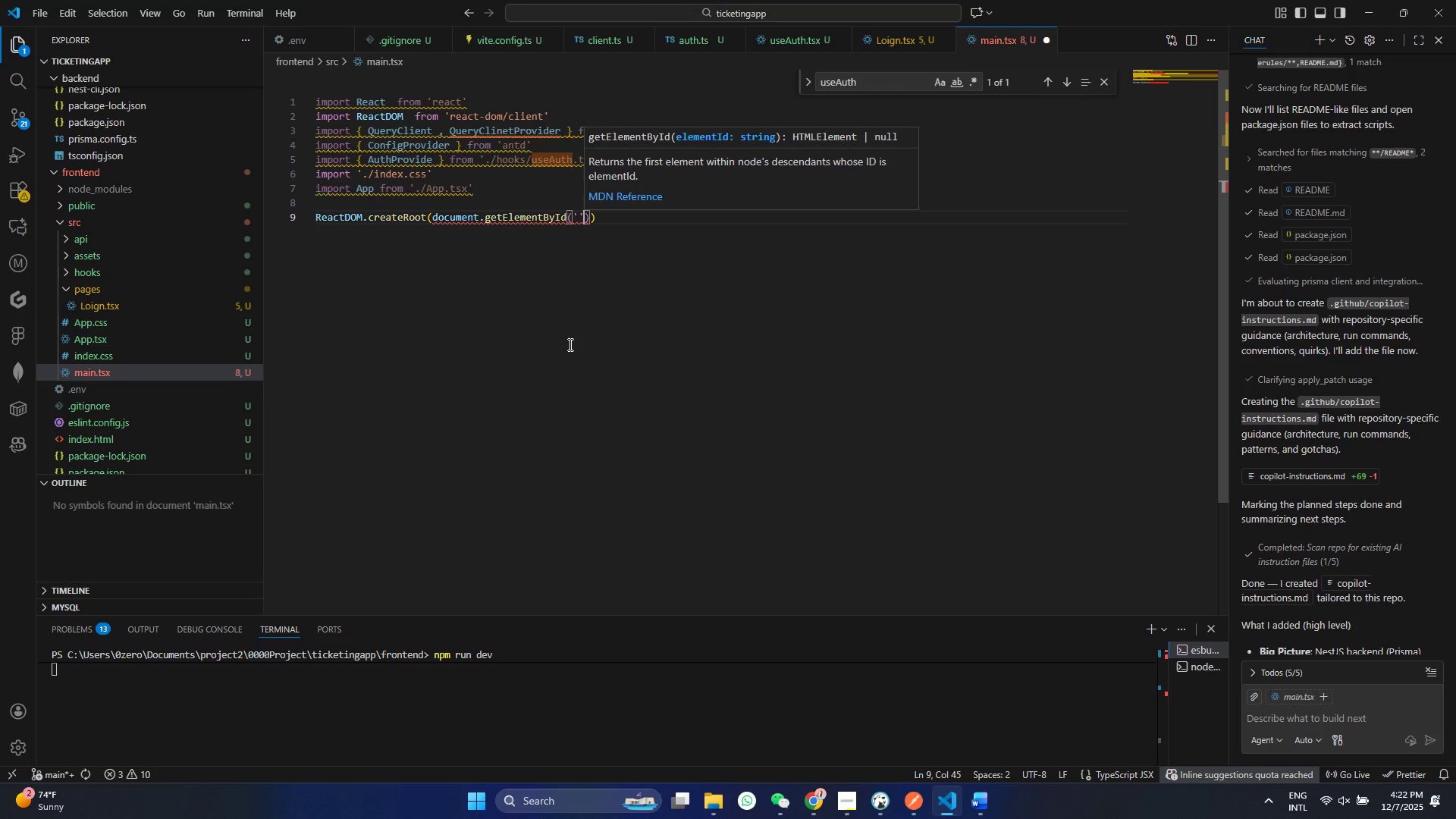 
key(Quote)
 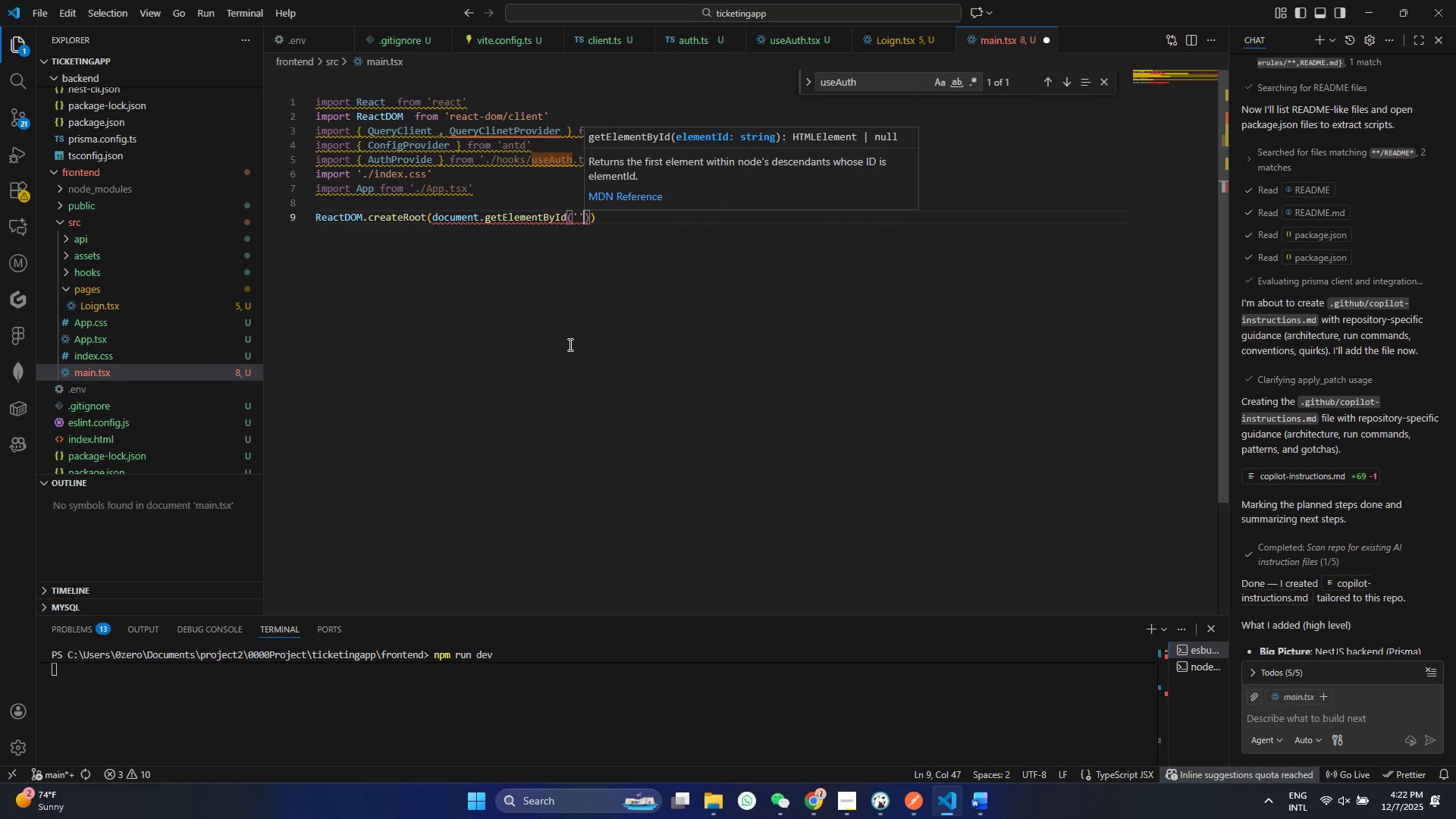 
key(ArrowLeft)
 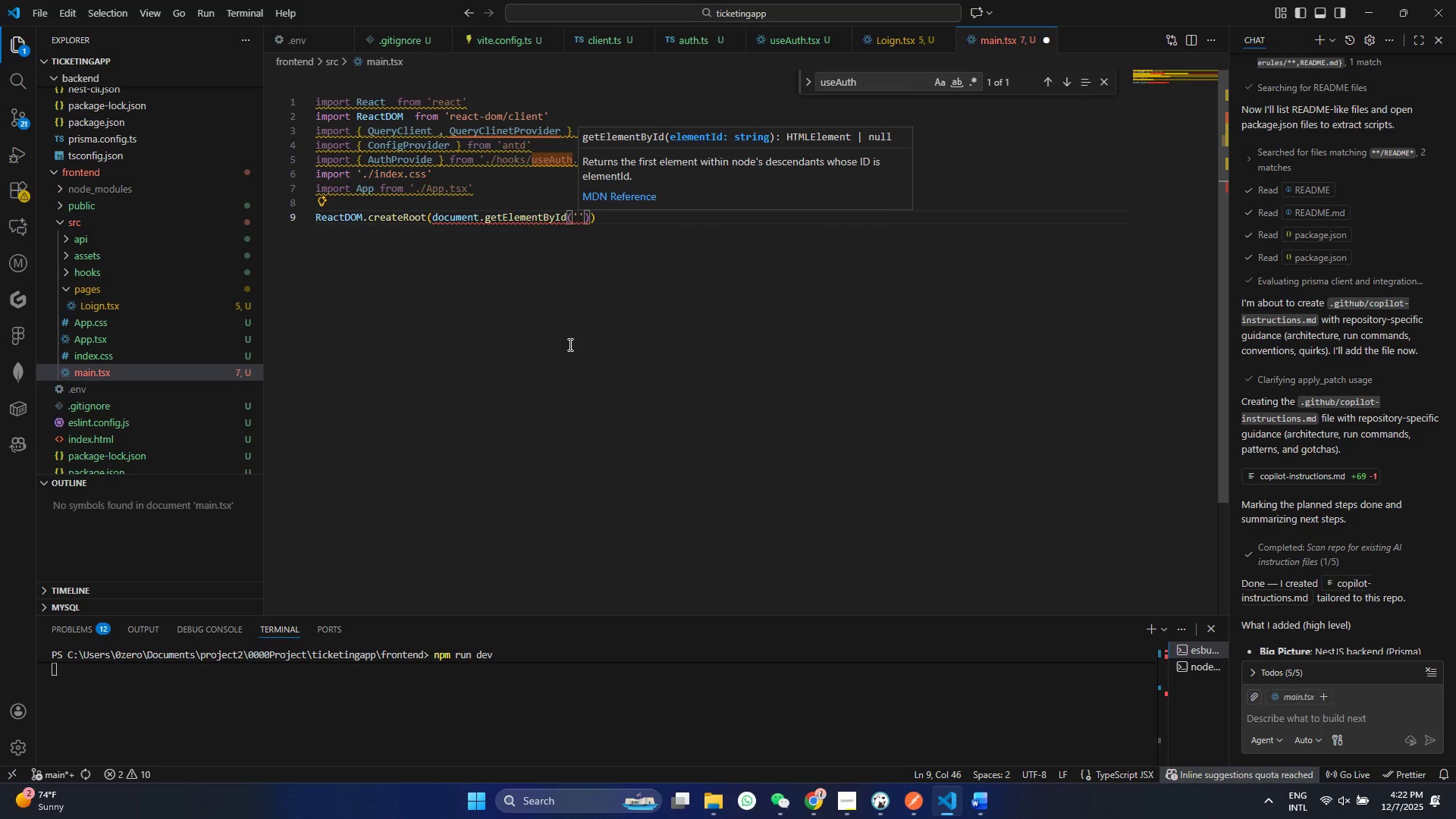 
type(root)
 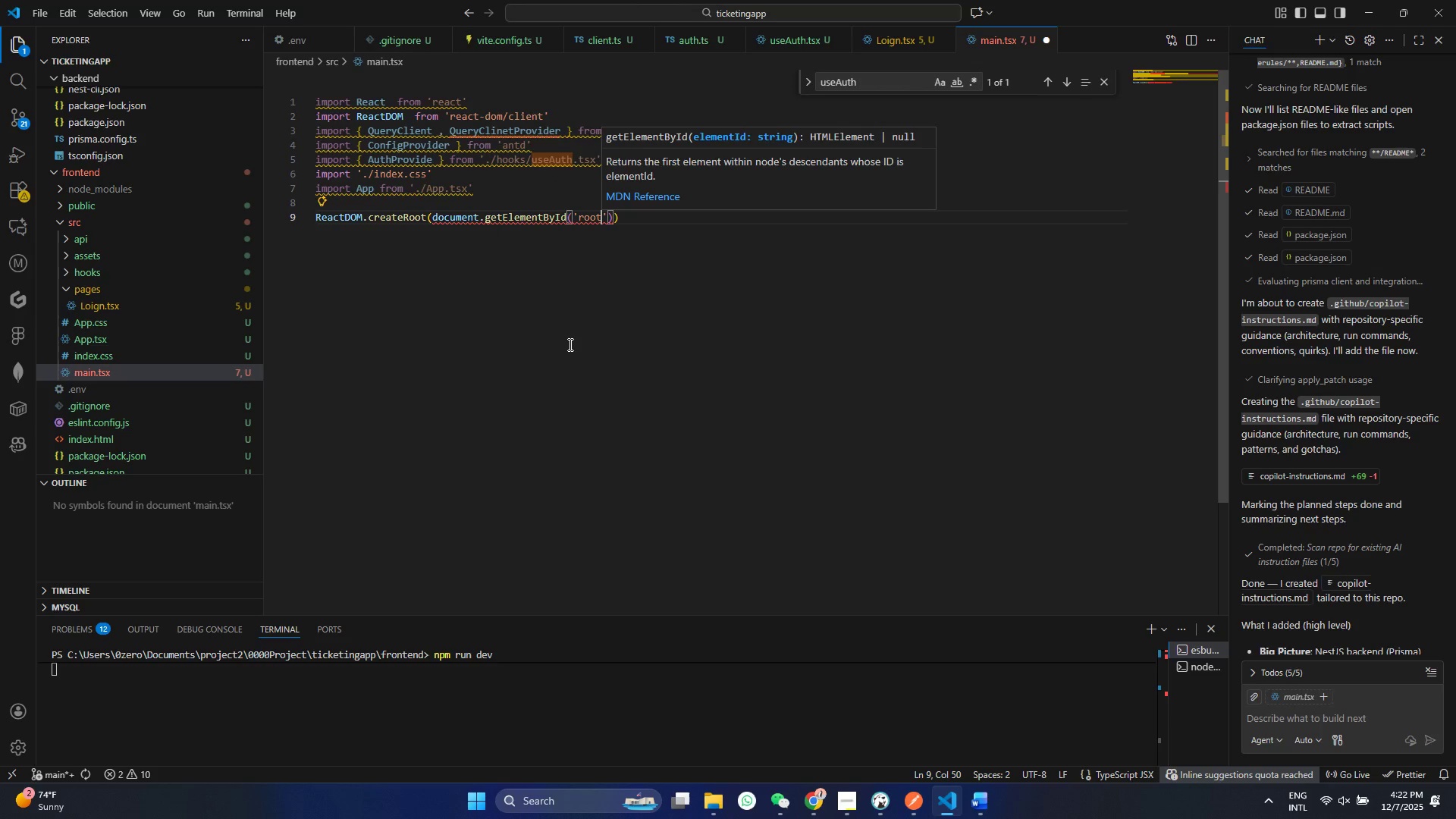 
key(ArrowRight)
 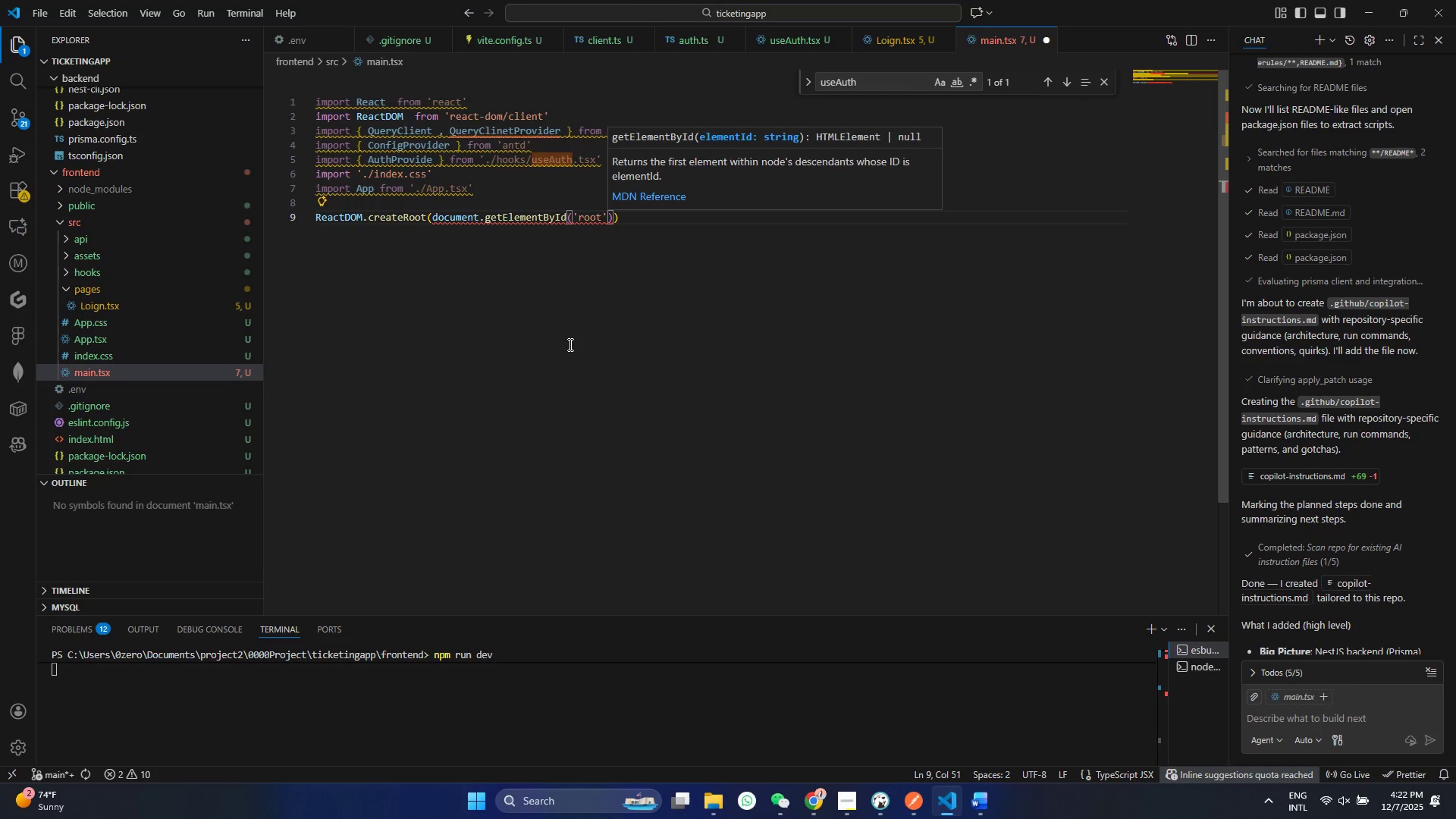 
key(ArrowRight)
 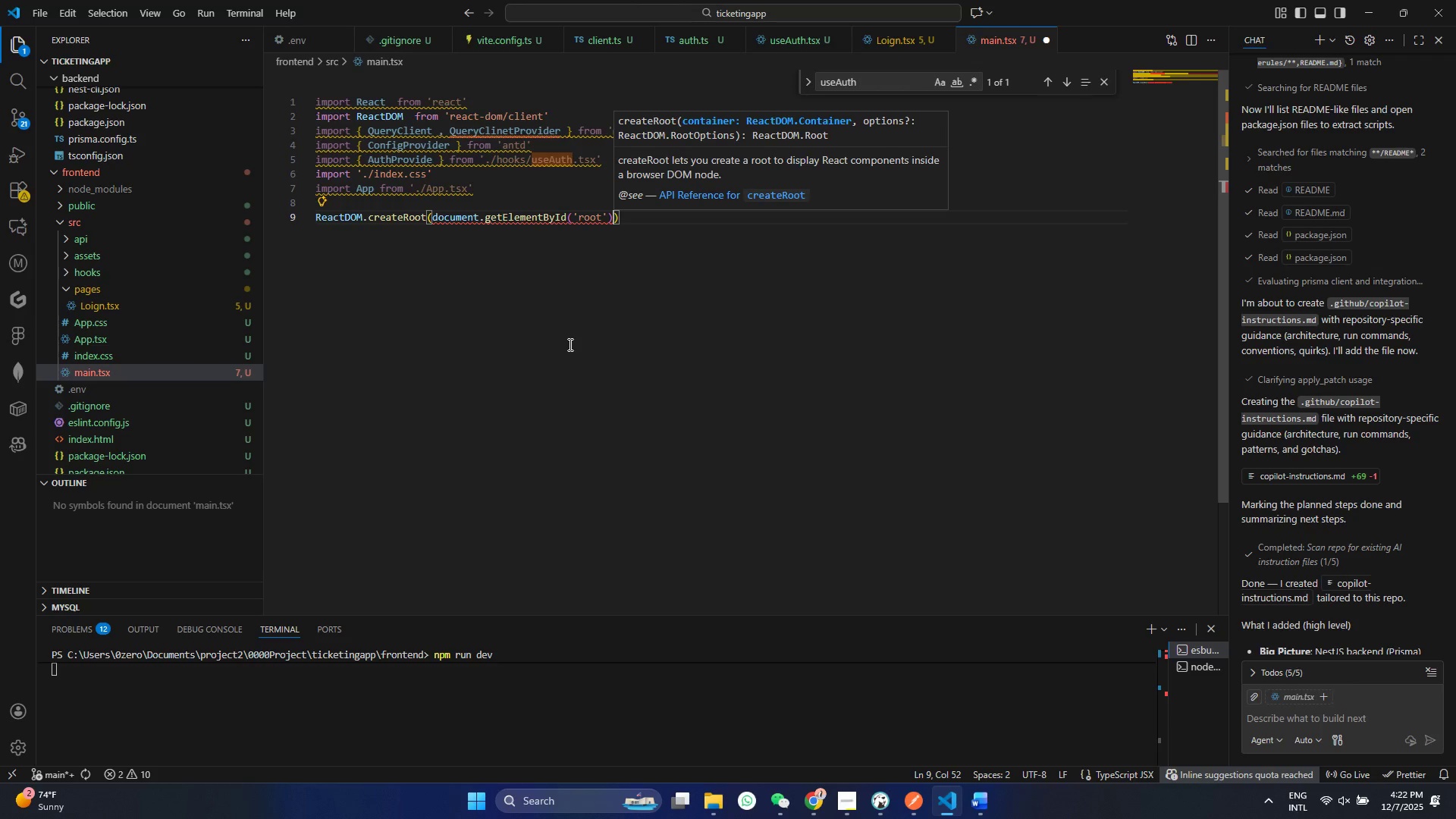 
key(Shift+1)
 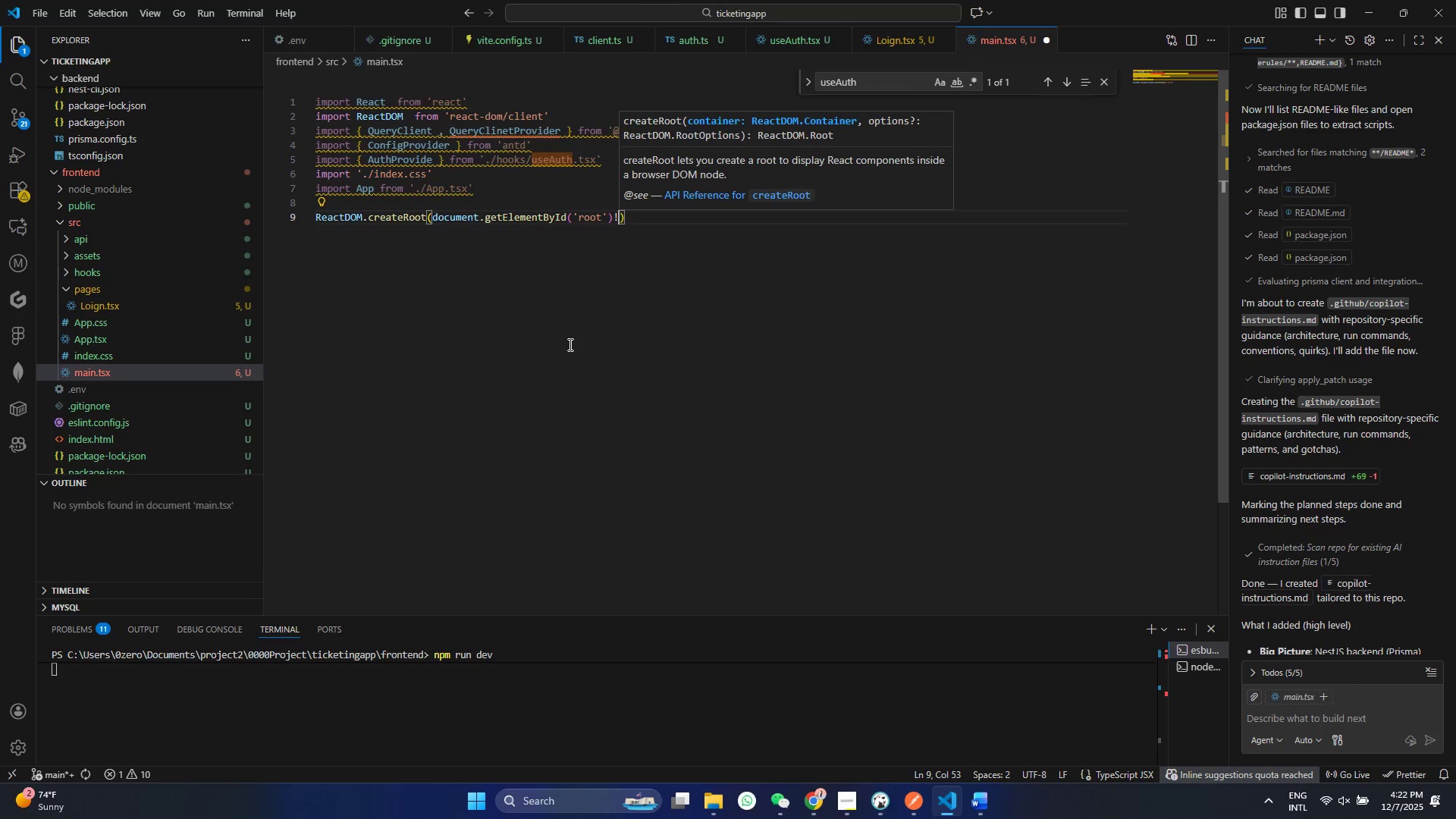 
key(ArrowRight)
 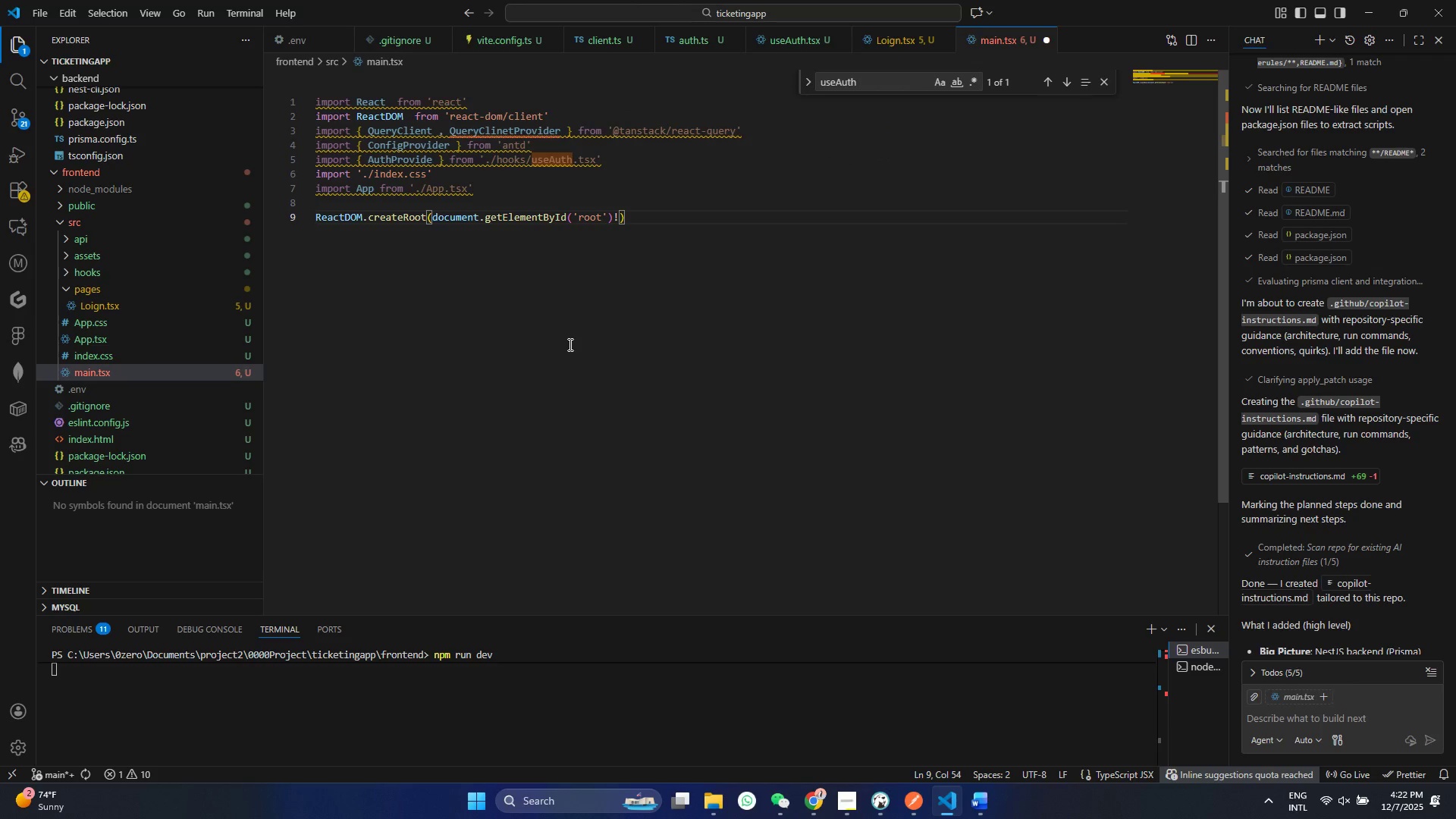 
type(.rend)
 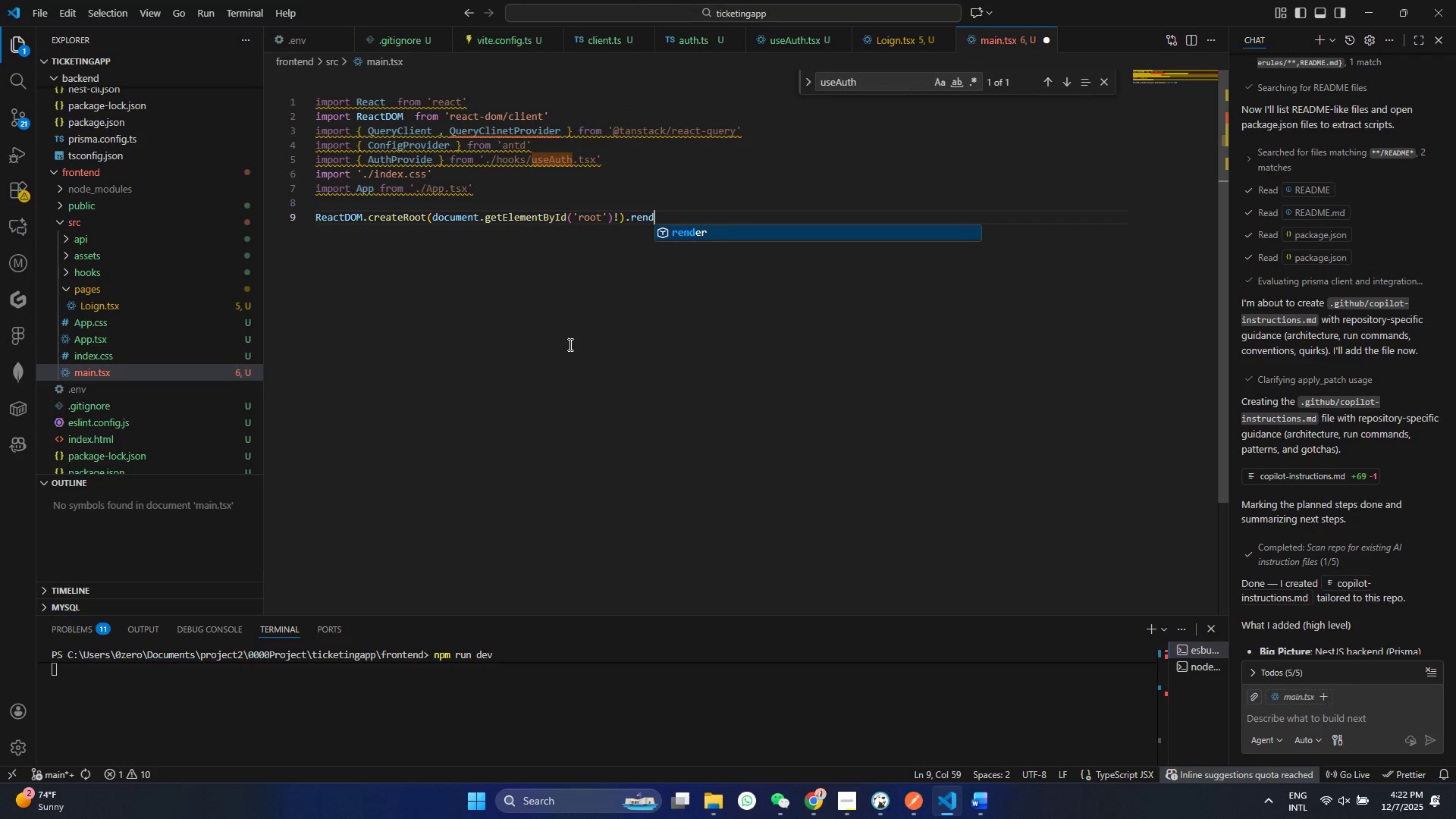 
key(Enter)
 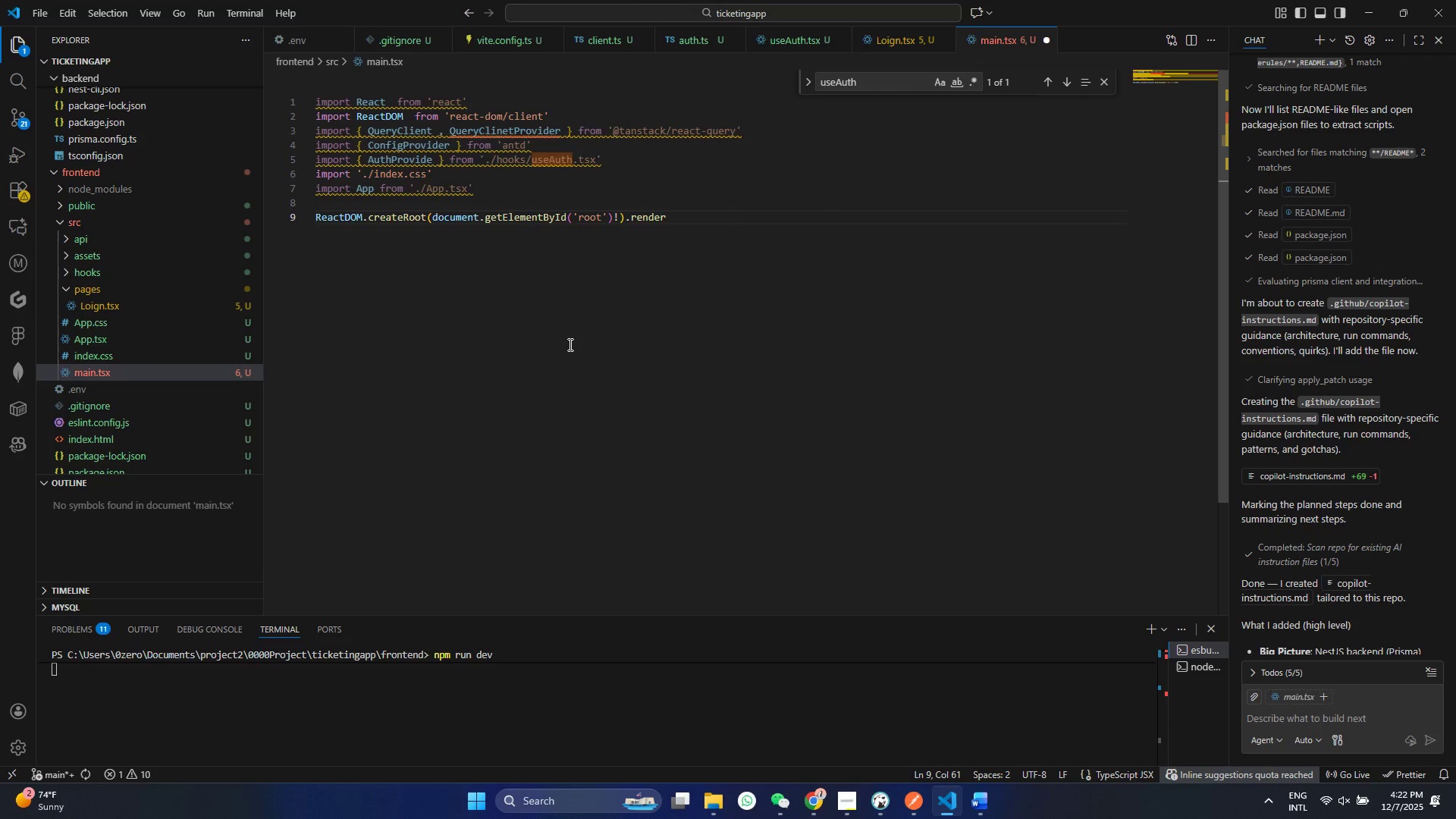 
key(Shift+9)
 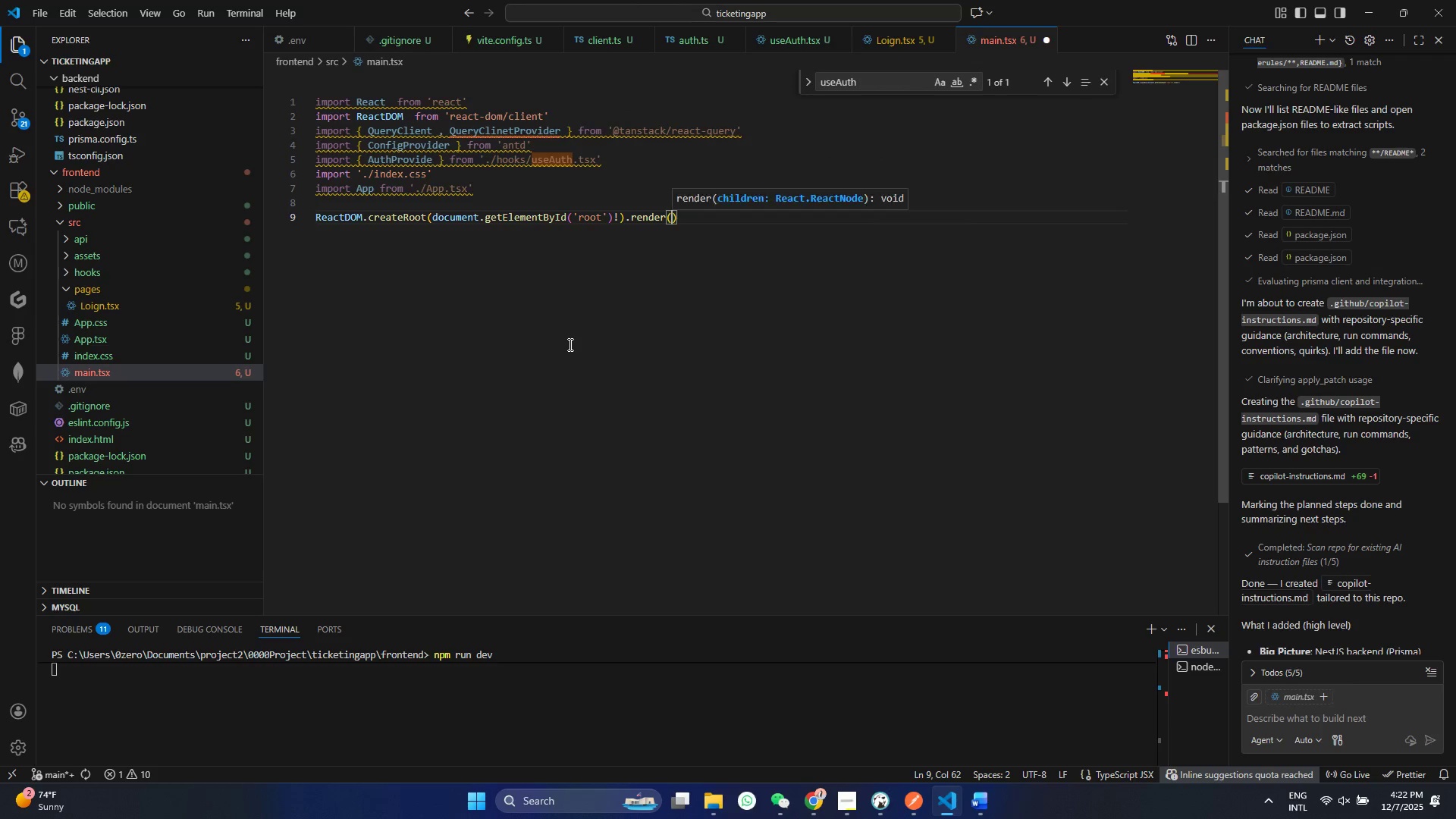 
key(Enter)
 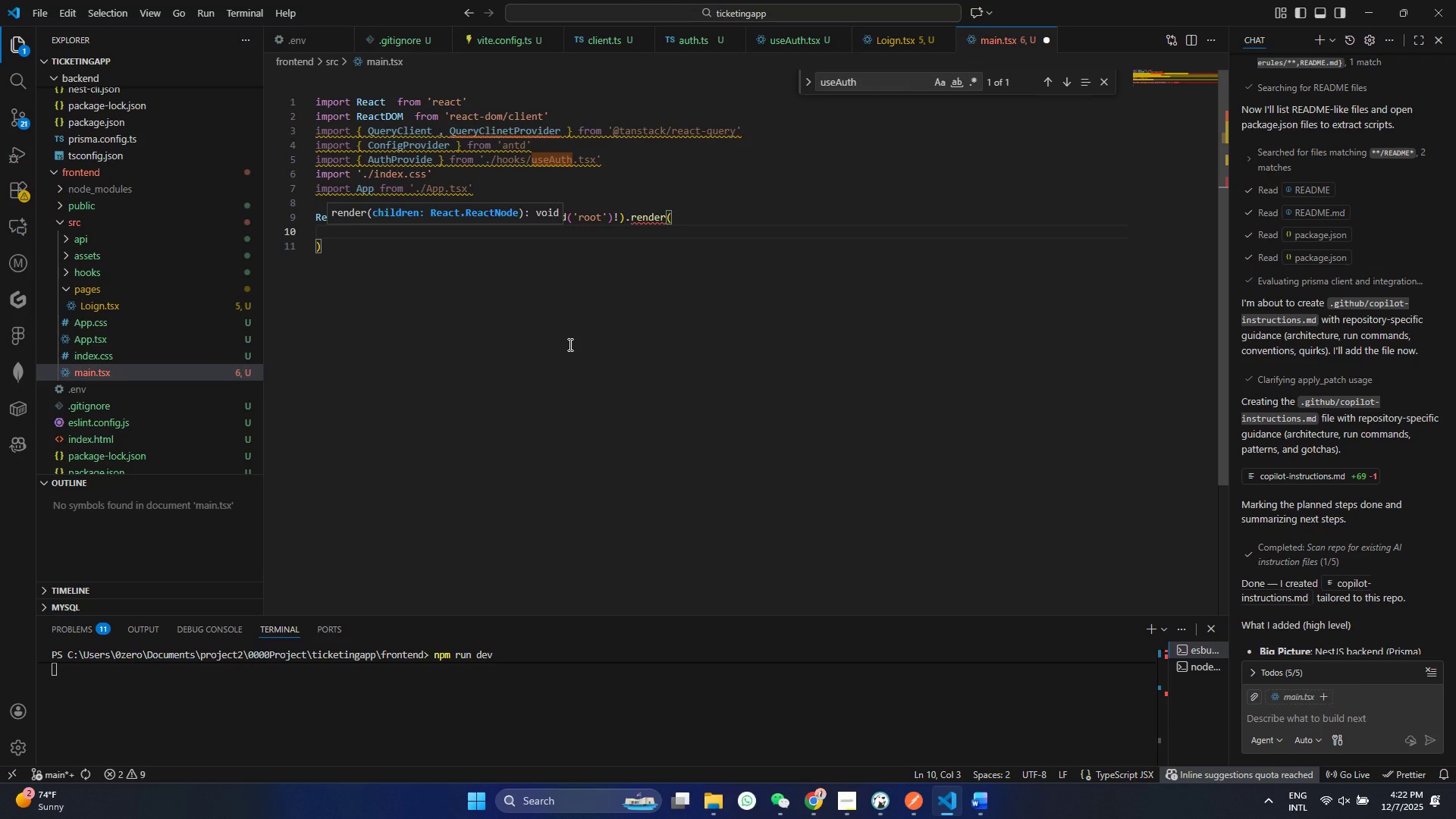 
hold_key(key=ControlLeft, duration=0.48)
 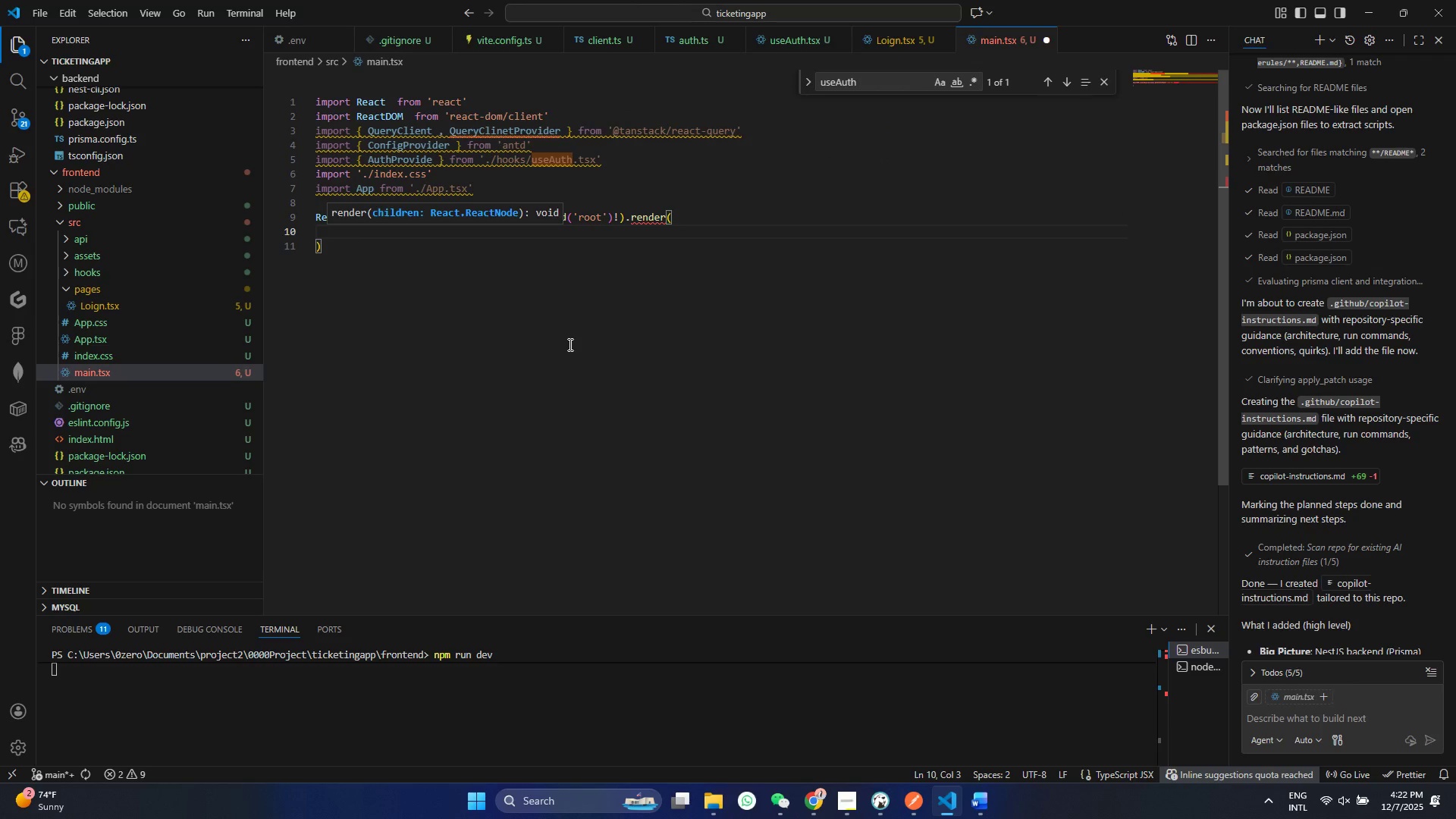 
key(Control+S)
 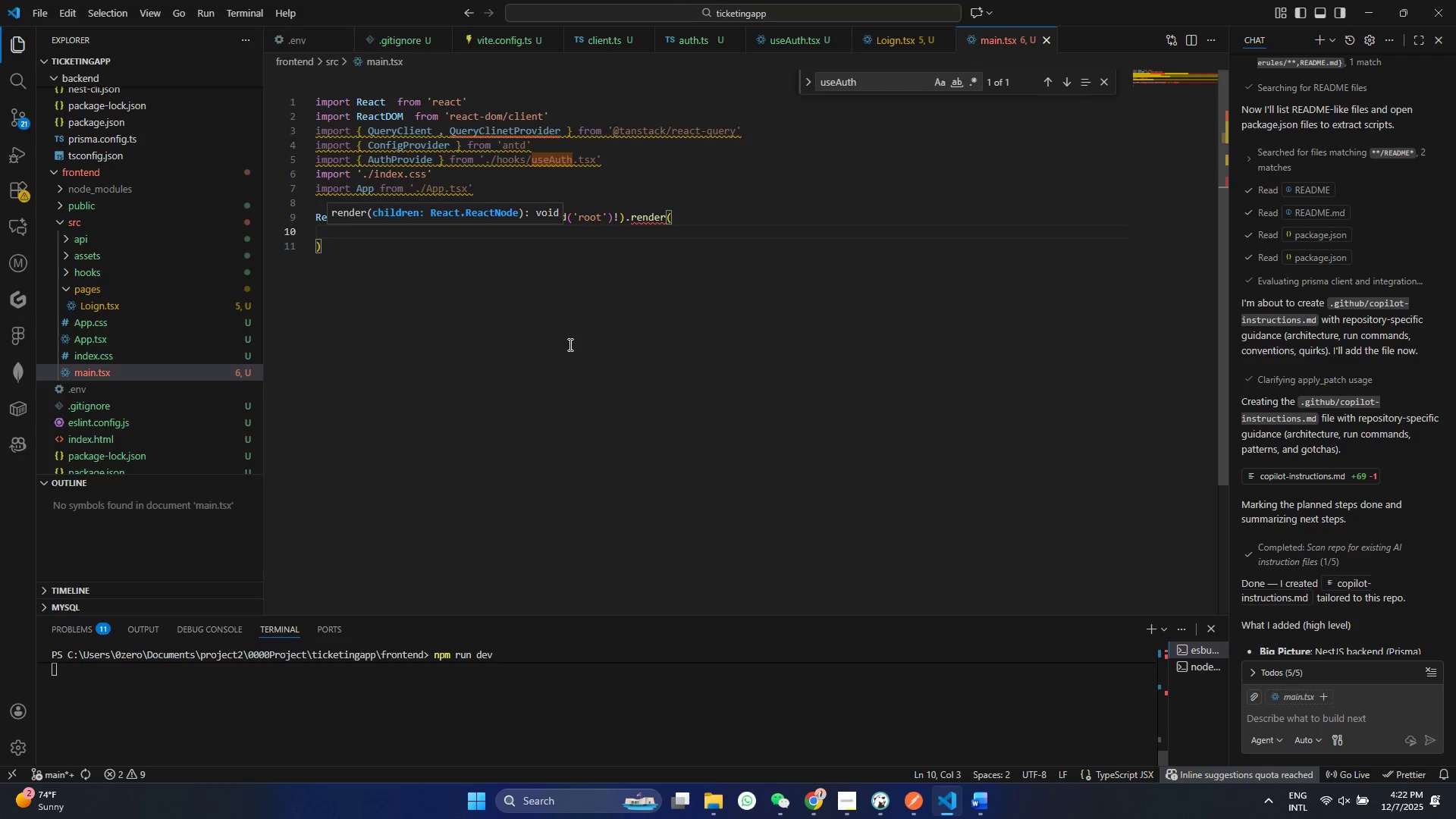 
type(<REa)
 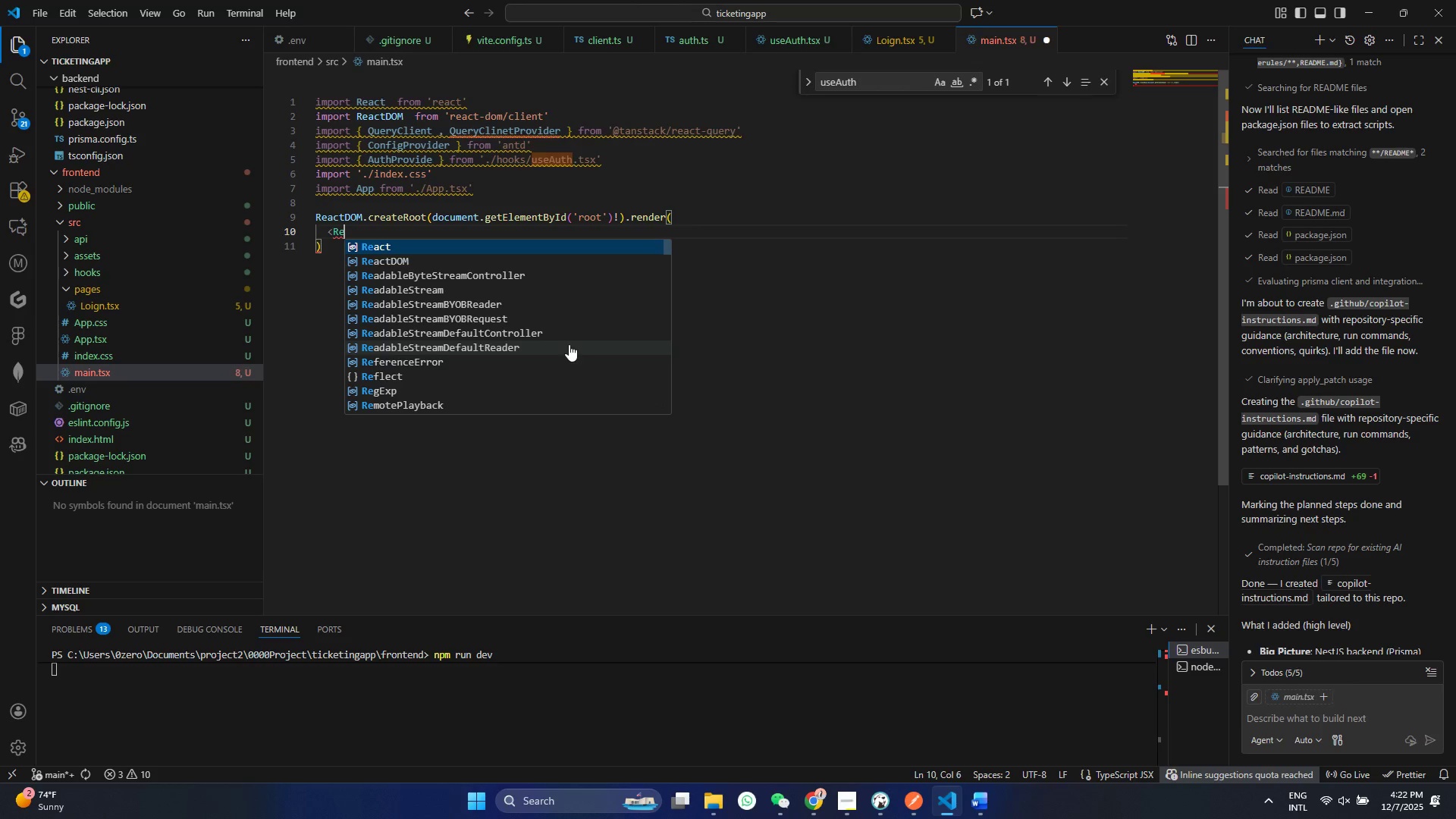 
key(Enter)
 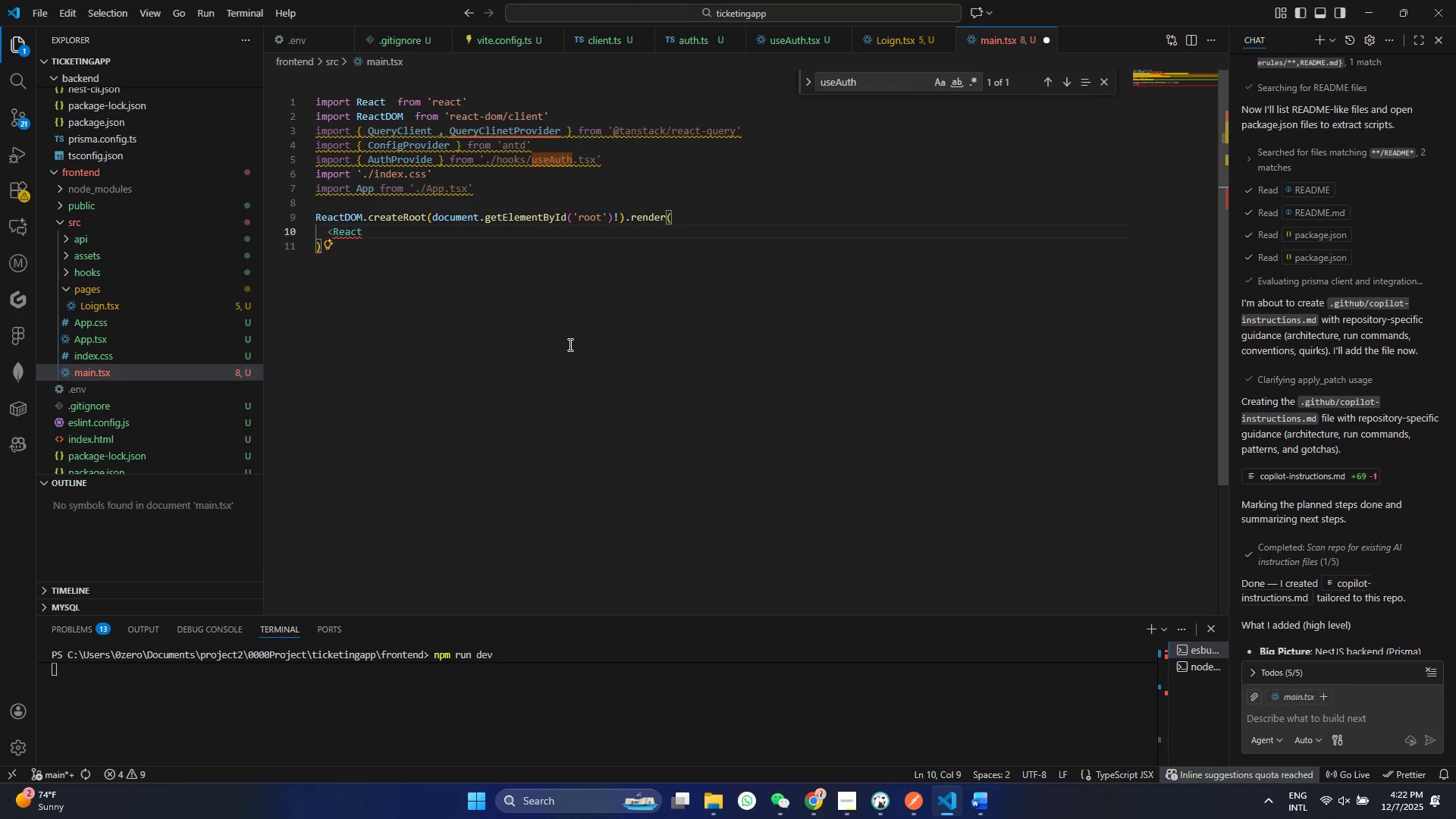 
type(.str)
 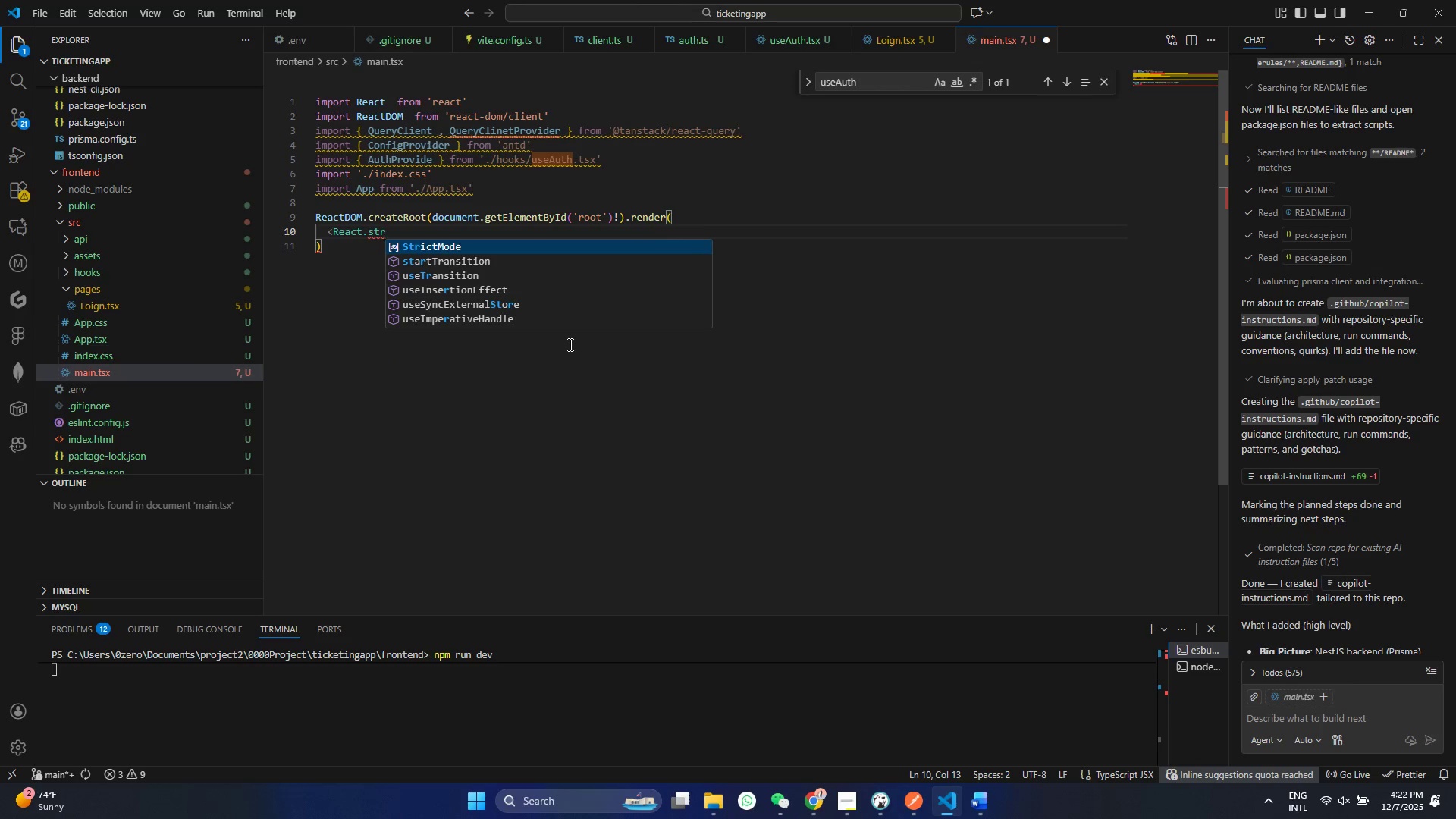 
key(Enter)
 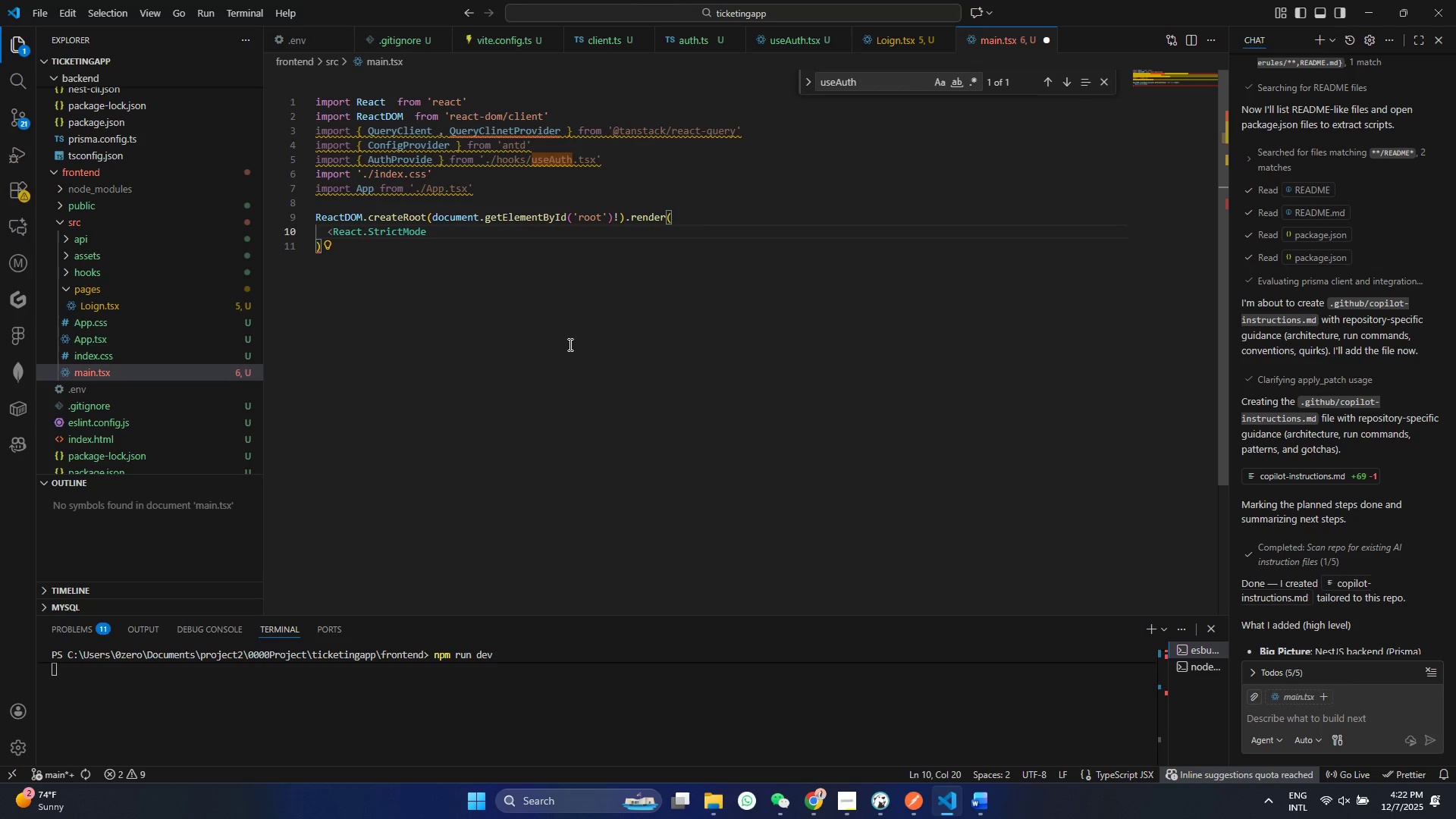 
key(Shift+Period)
 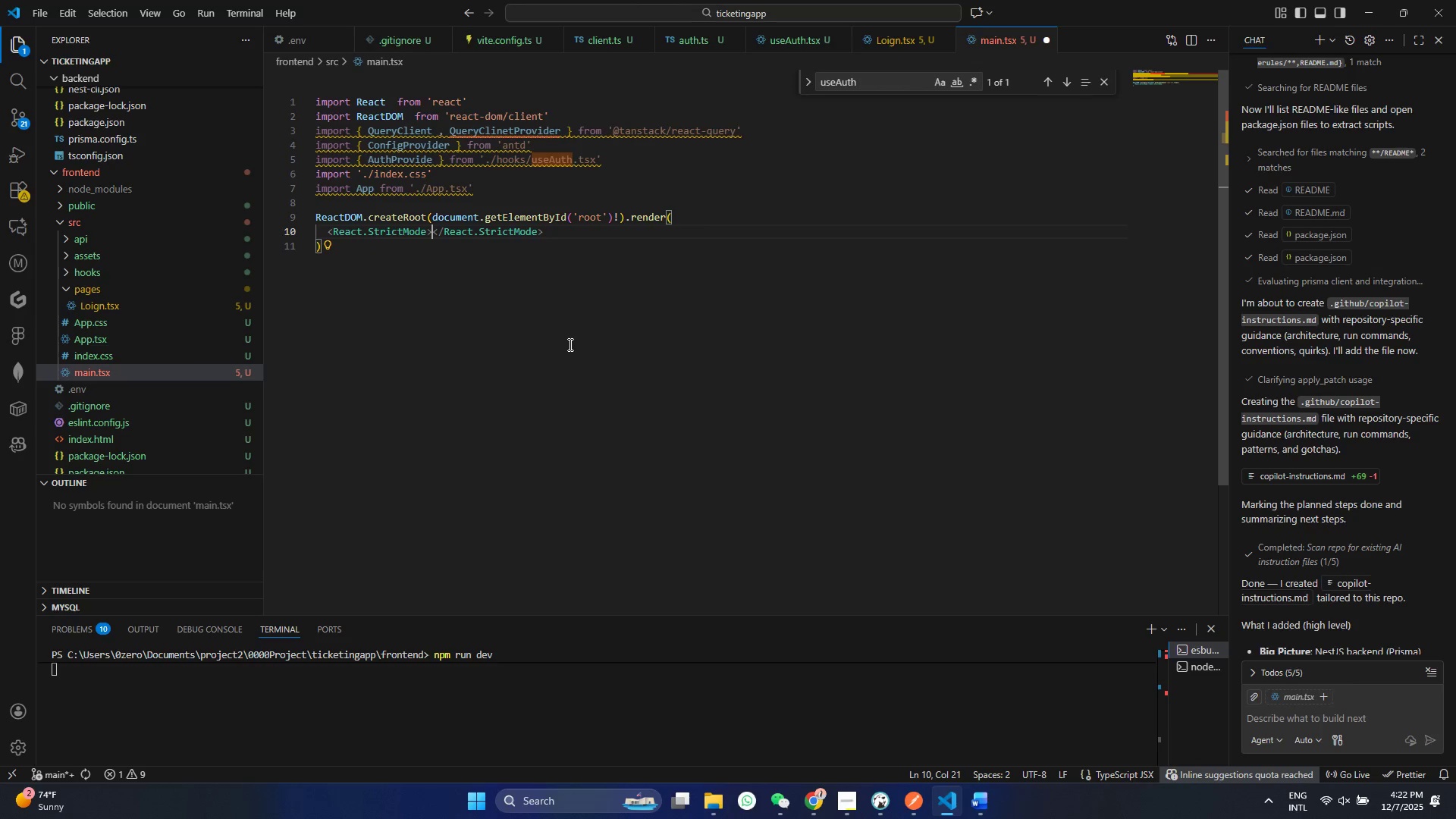 
key(Enter)
 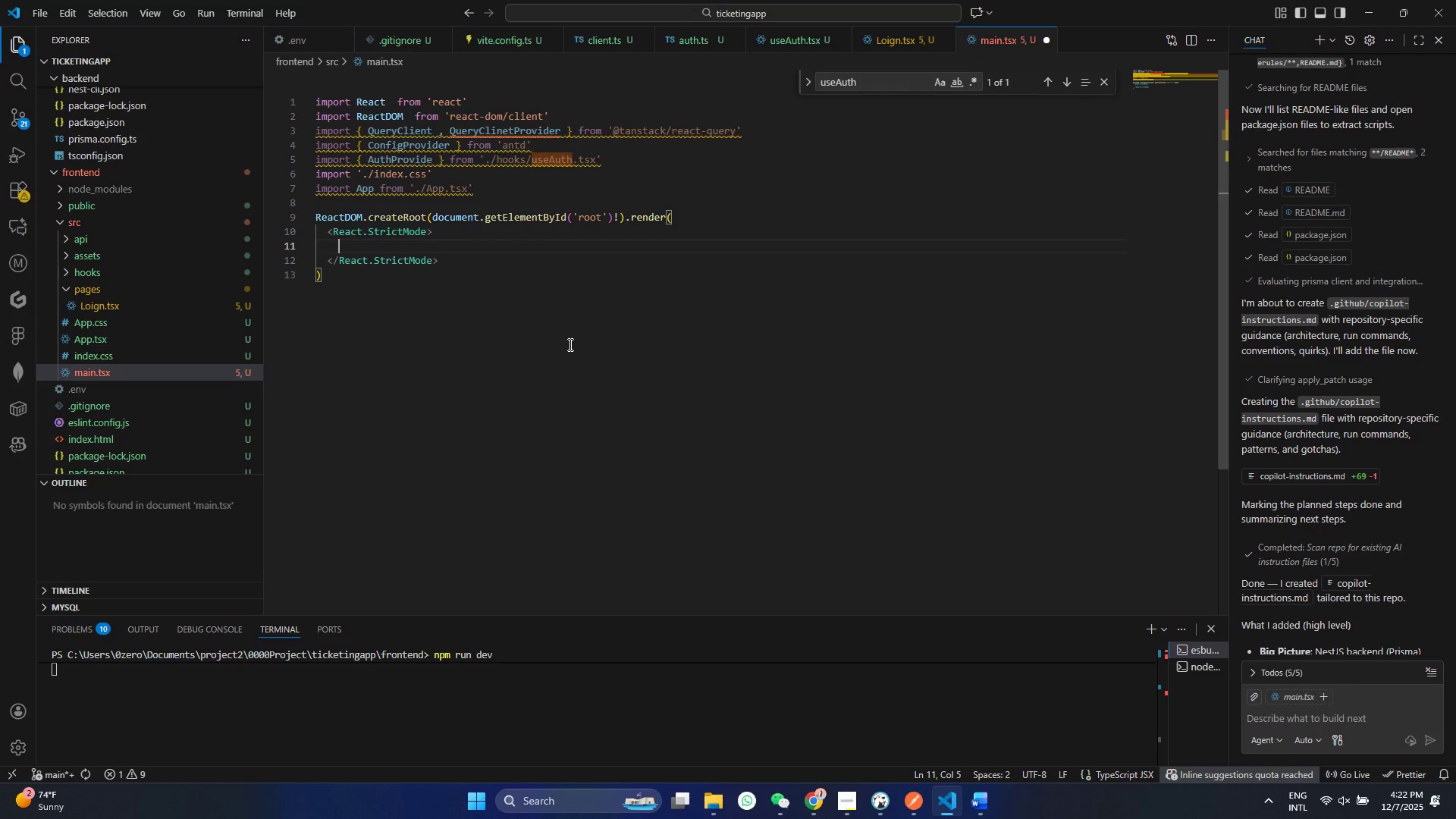 
key(Enter)
 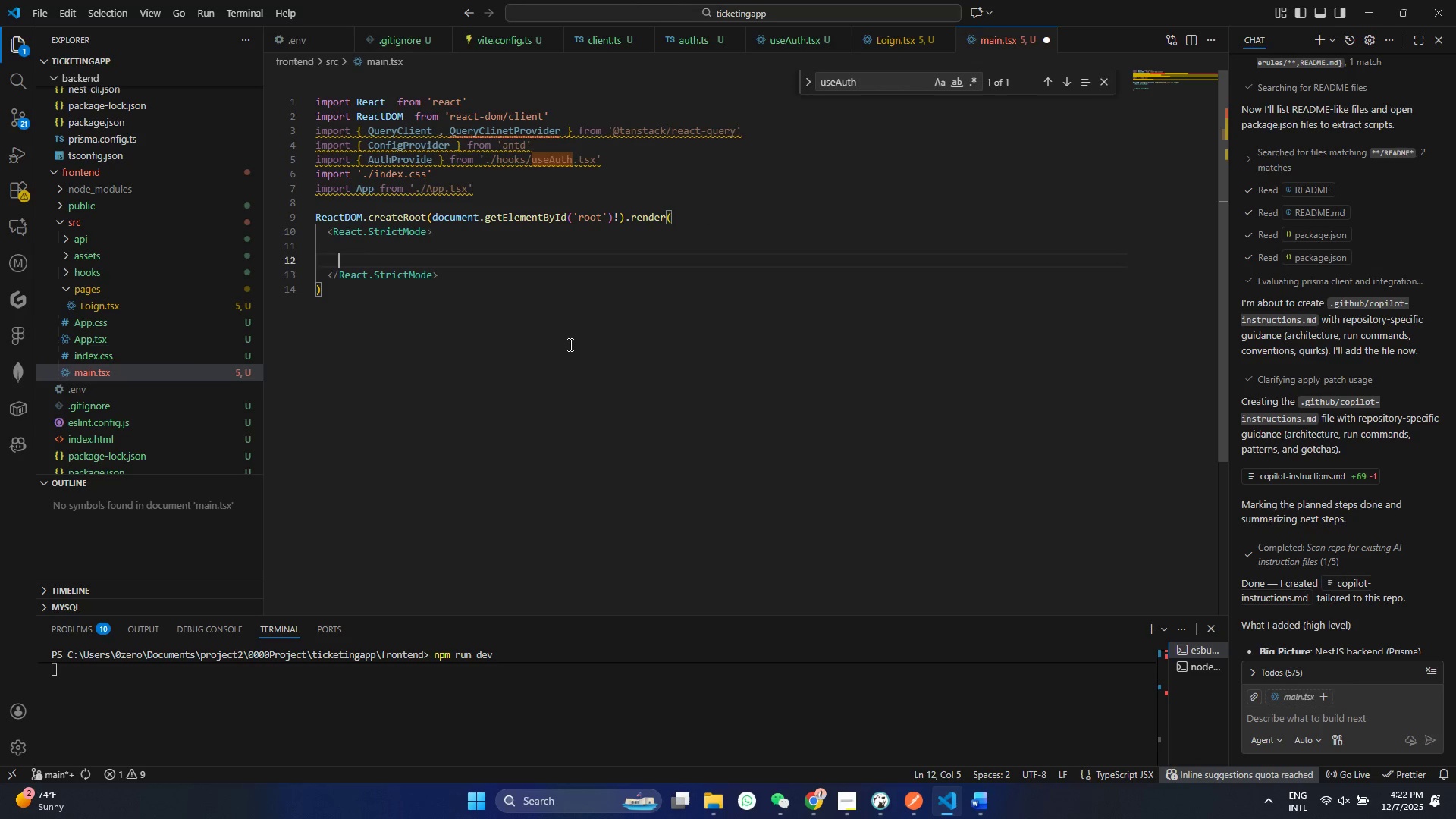 
key(ArrowUp)
 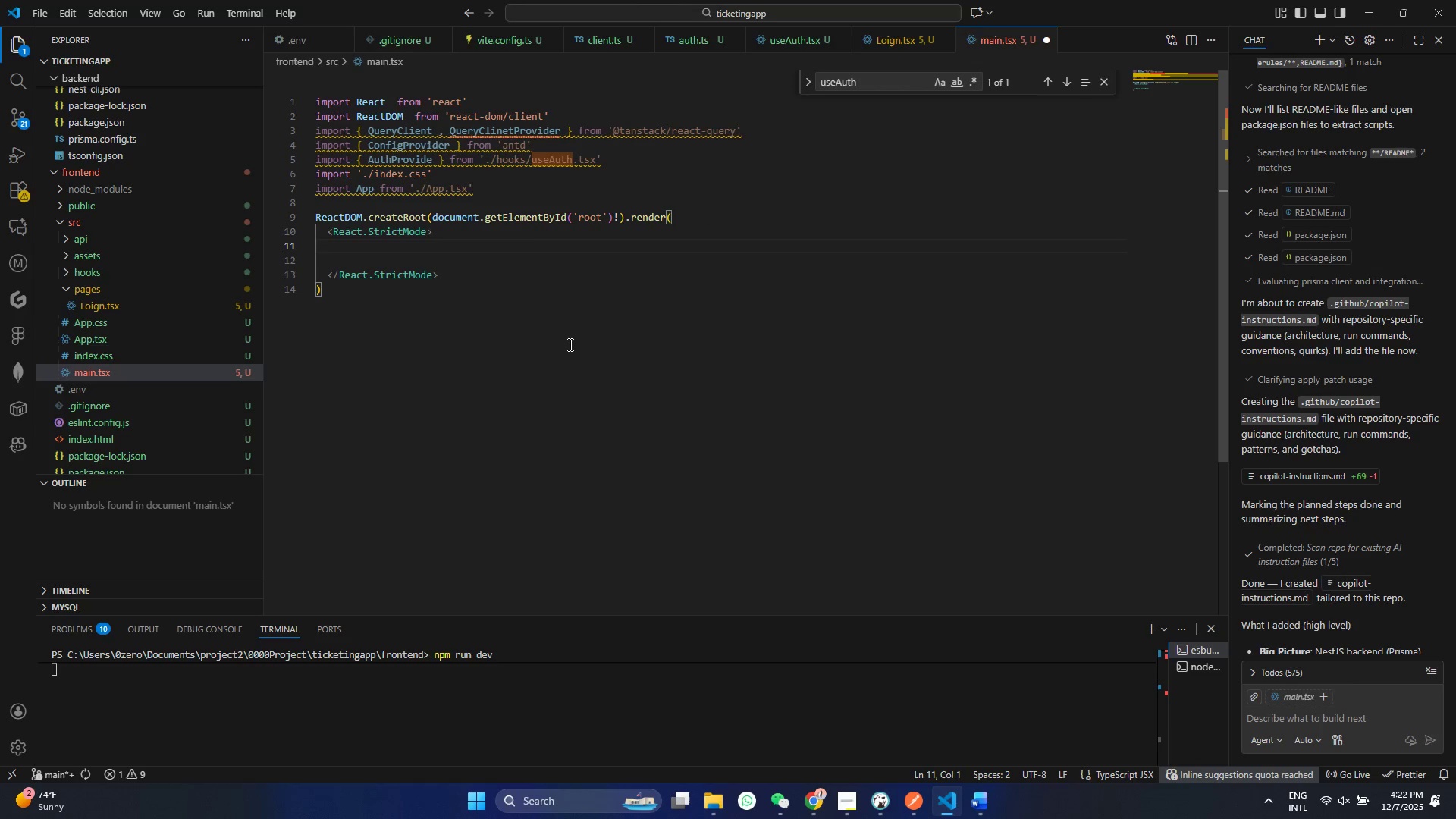 
key(Space)
 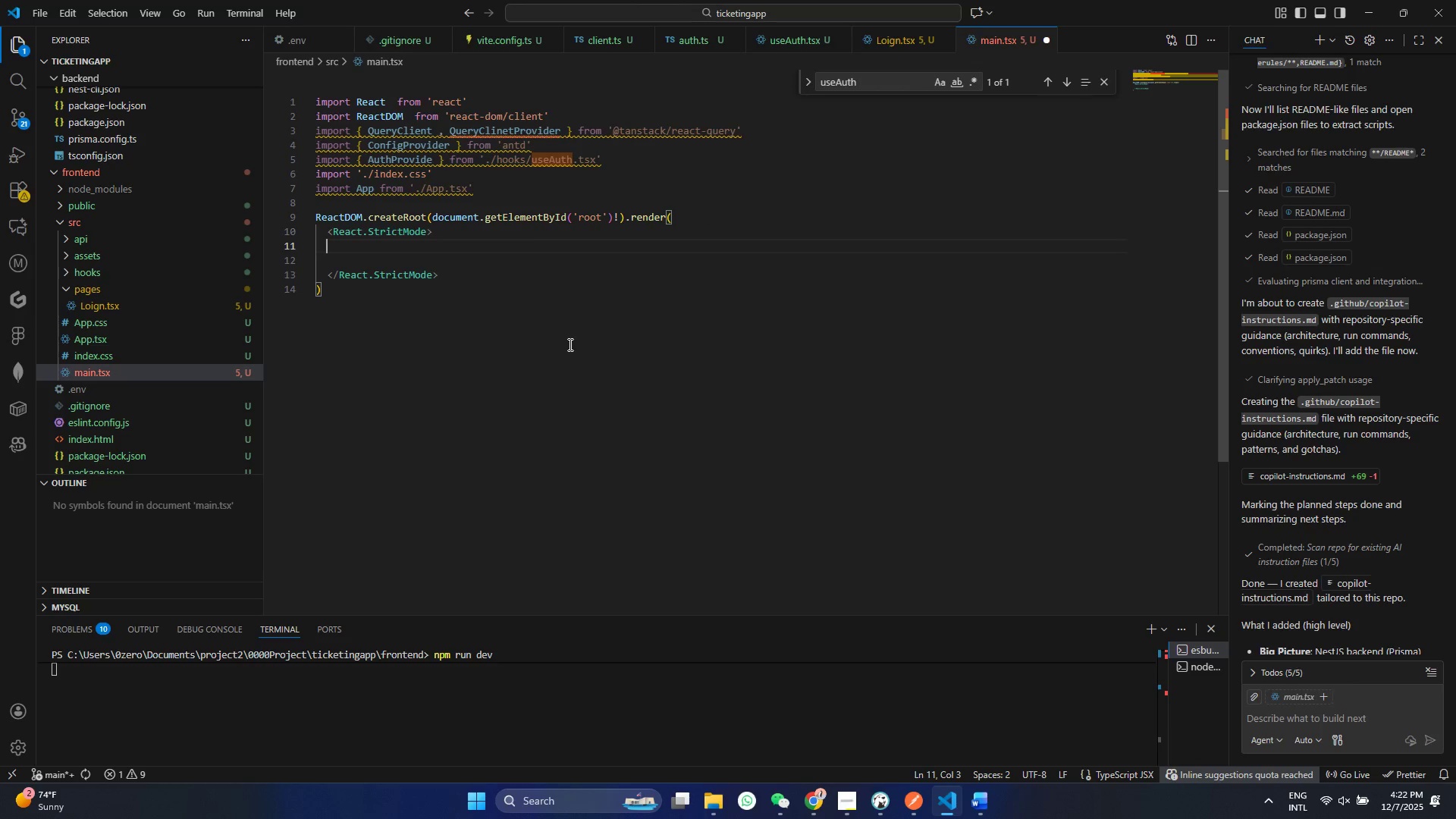 
key(Space)
 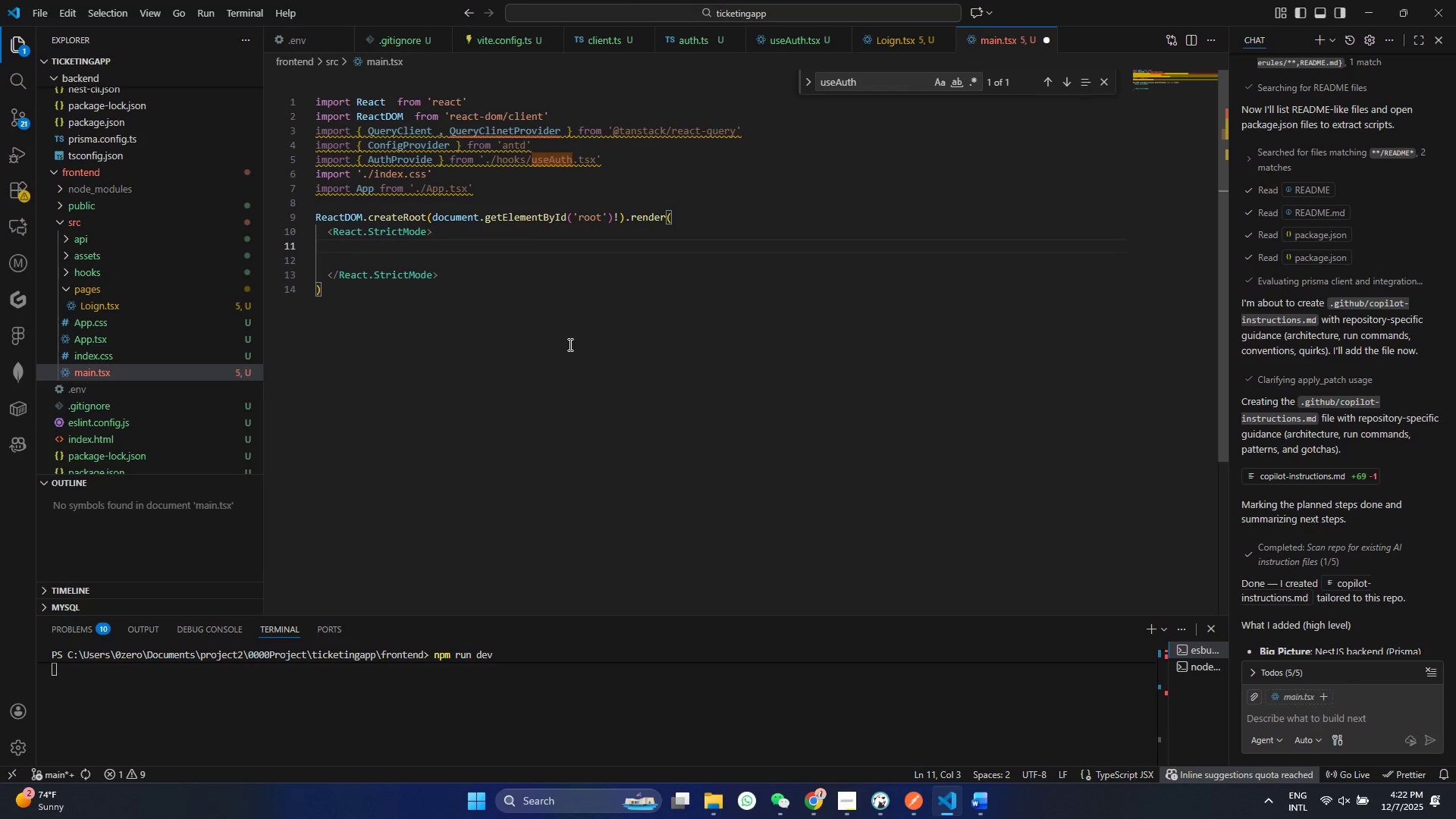 
hold_key(key=ShiftRight, duration=0.64)
 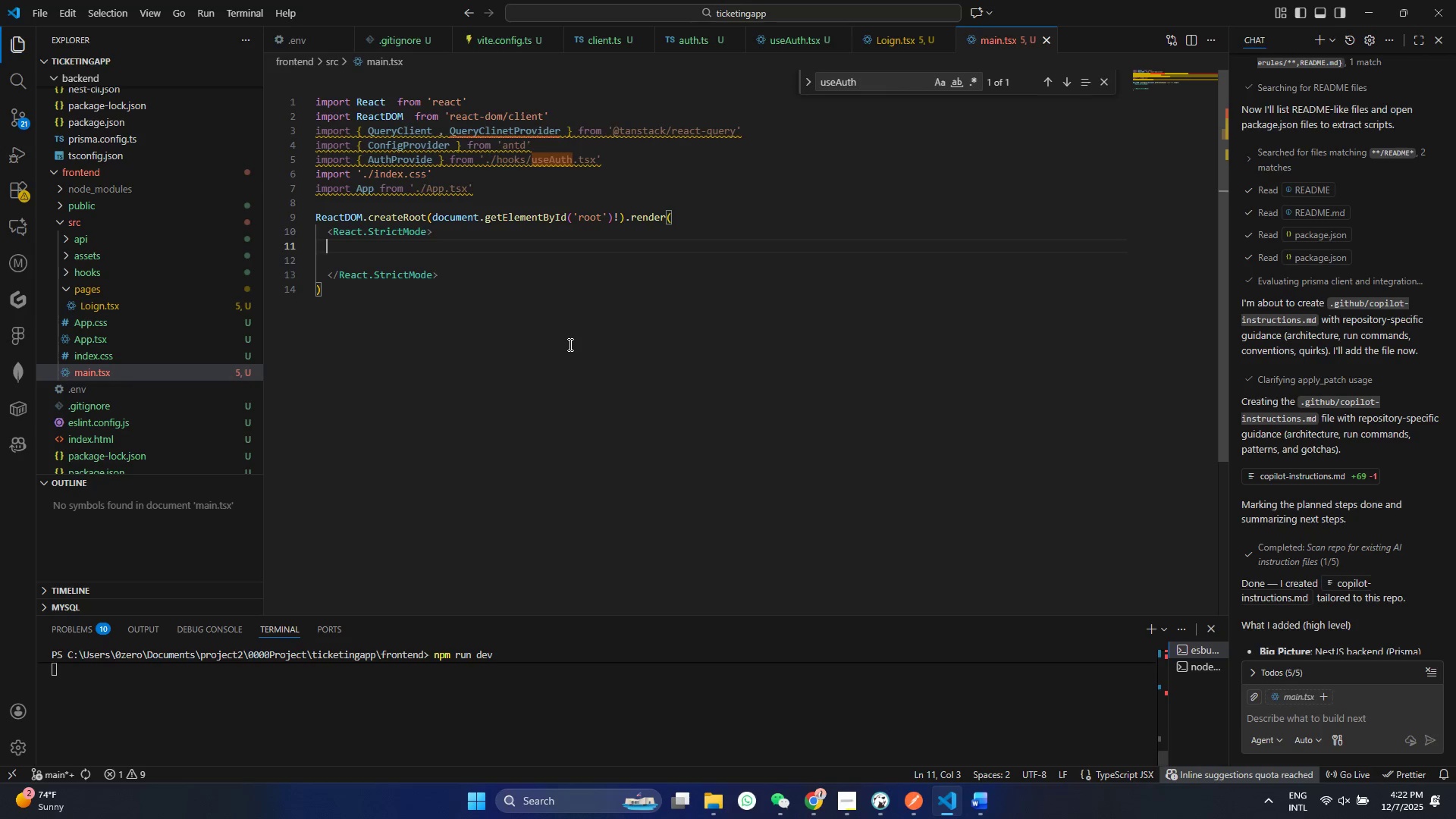 
hold_key(key=ShiftRight, duration=7.38)
 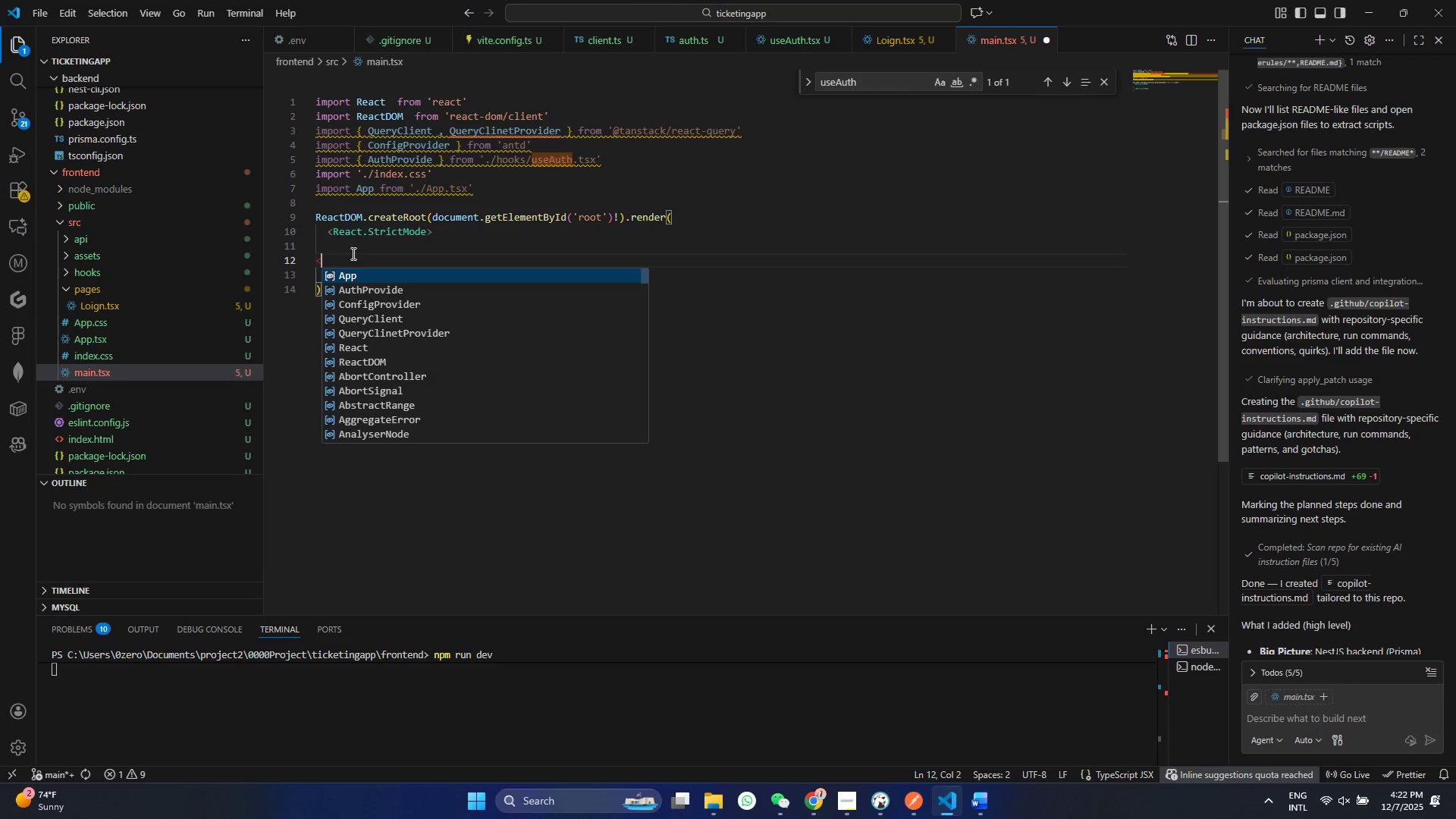 
key(Control+ControlLeft)
 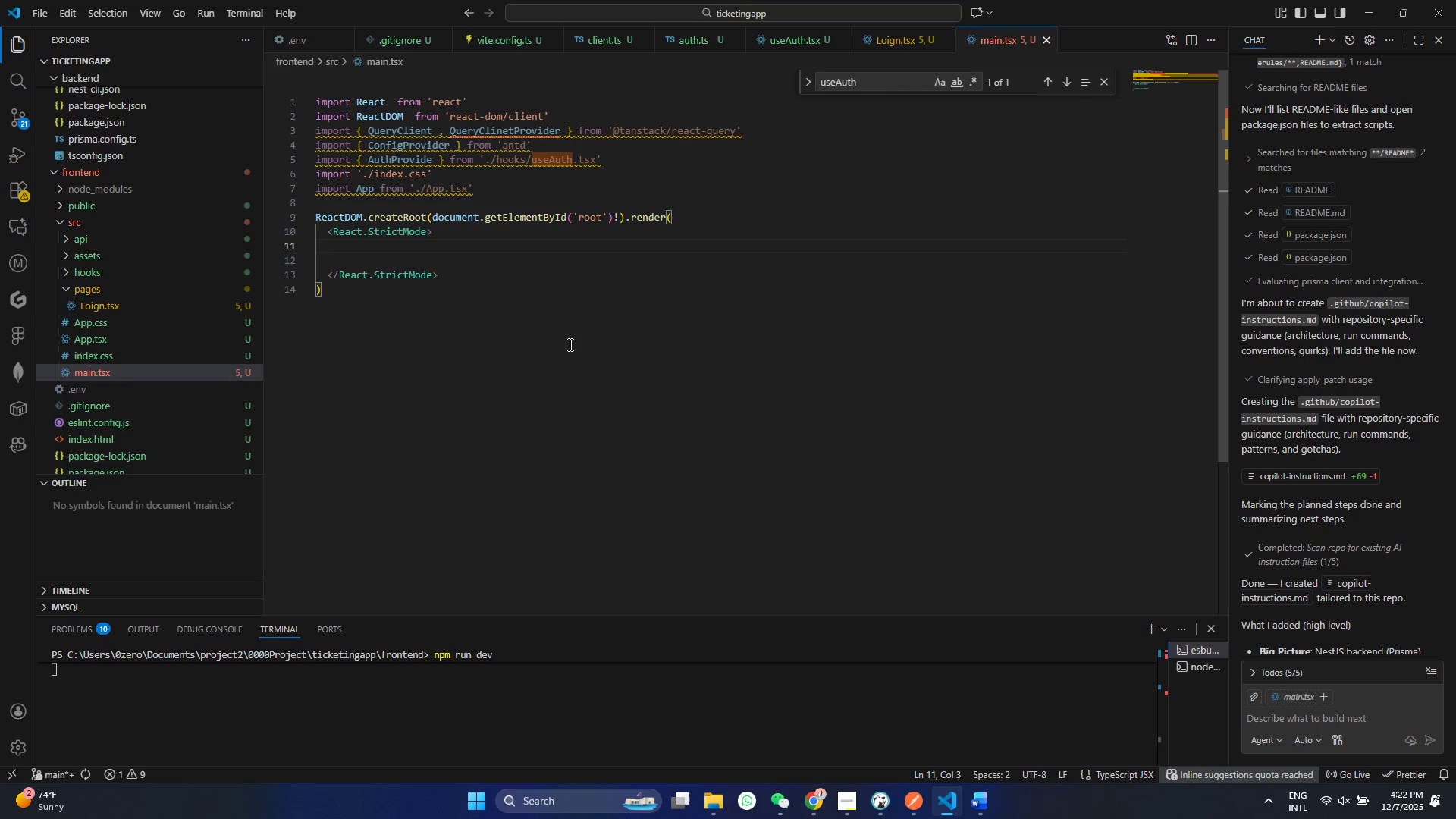 
key(Control+S)
 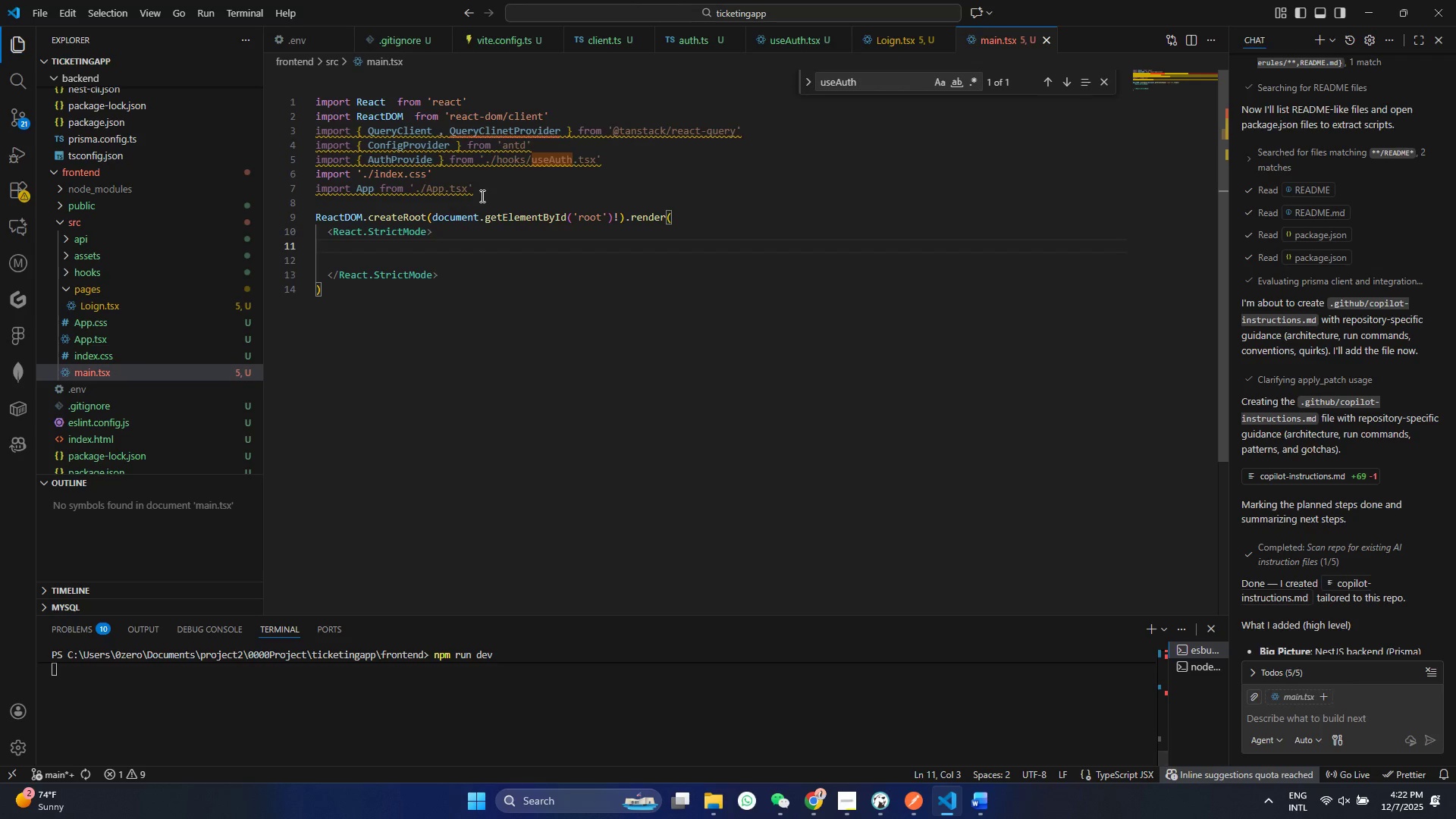 
left_click([491, 195])
 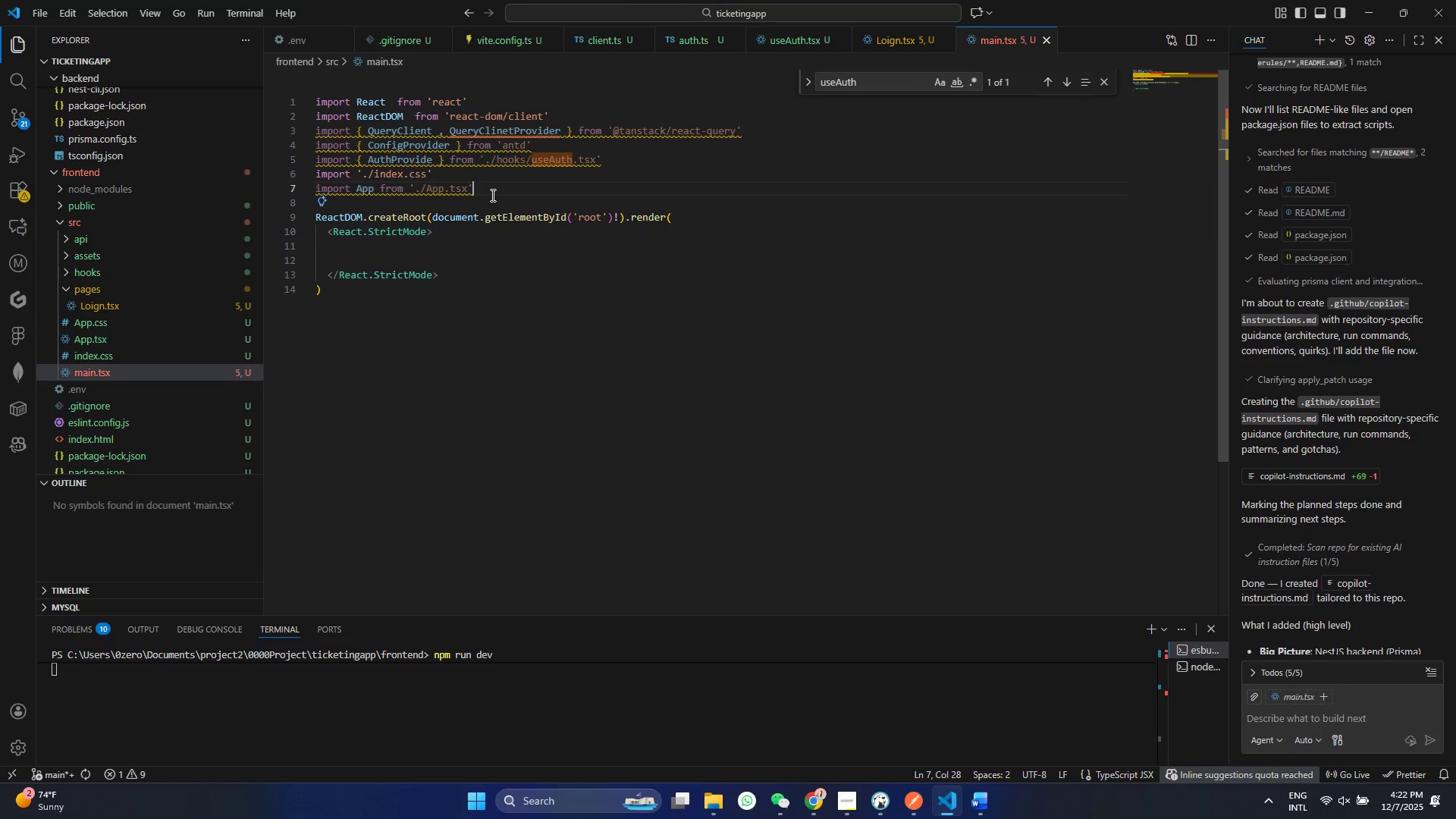 
left_click([352, 253])
 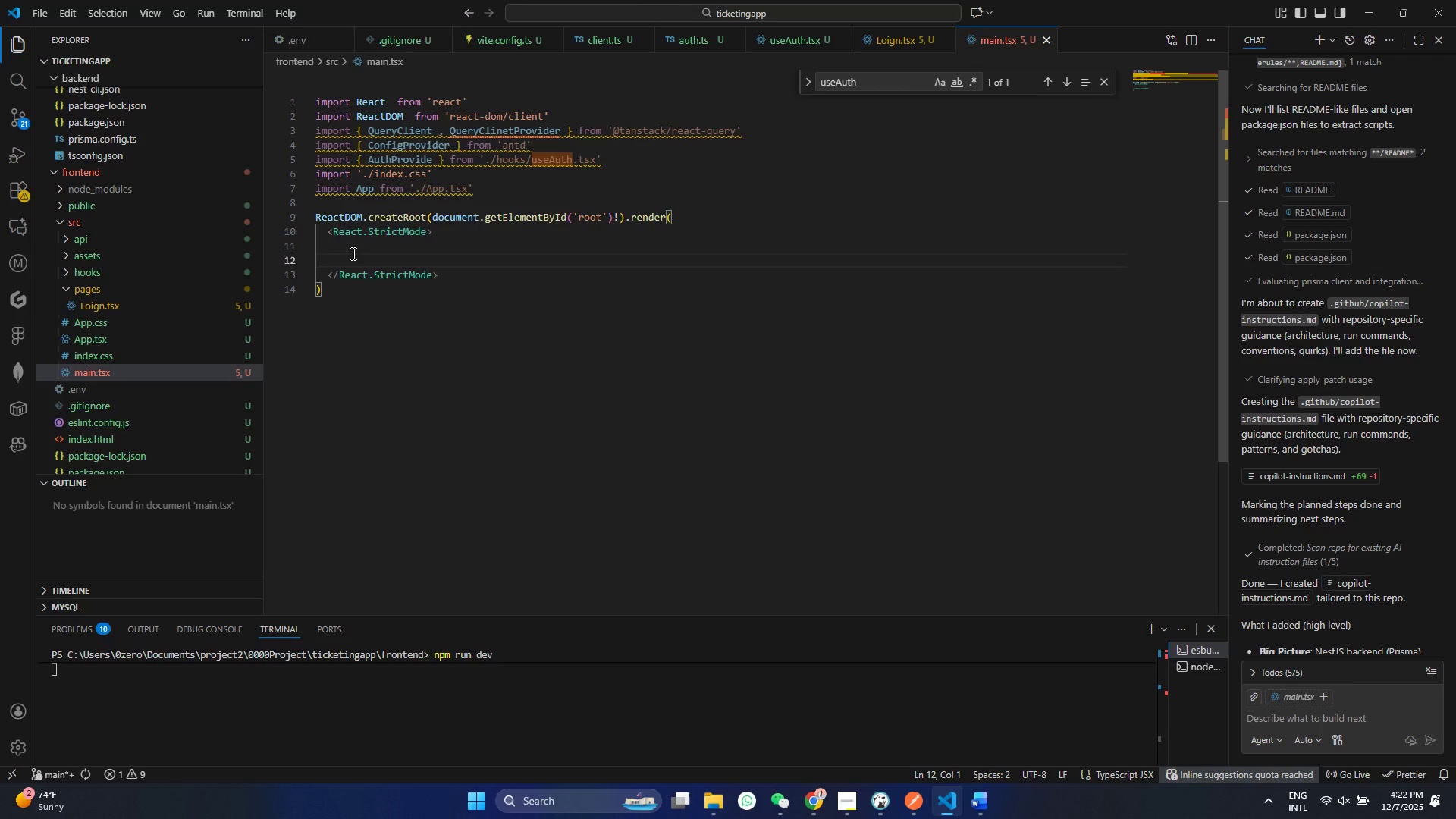 
type(<QUery)
 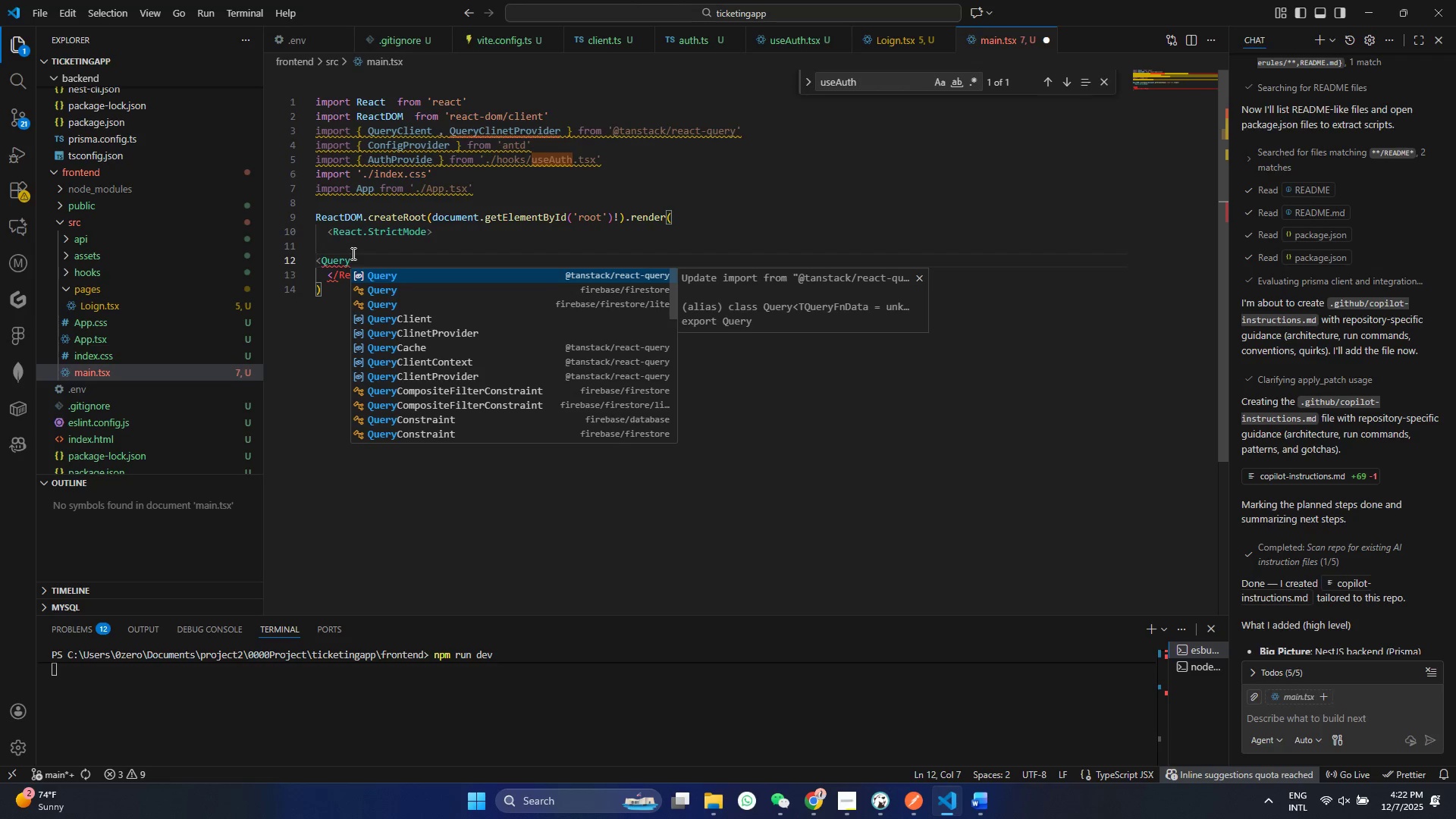 
key(ArrowDown)
 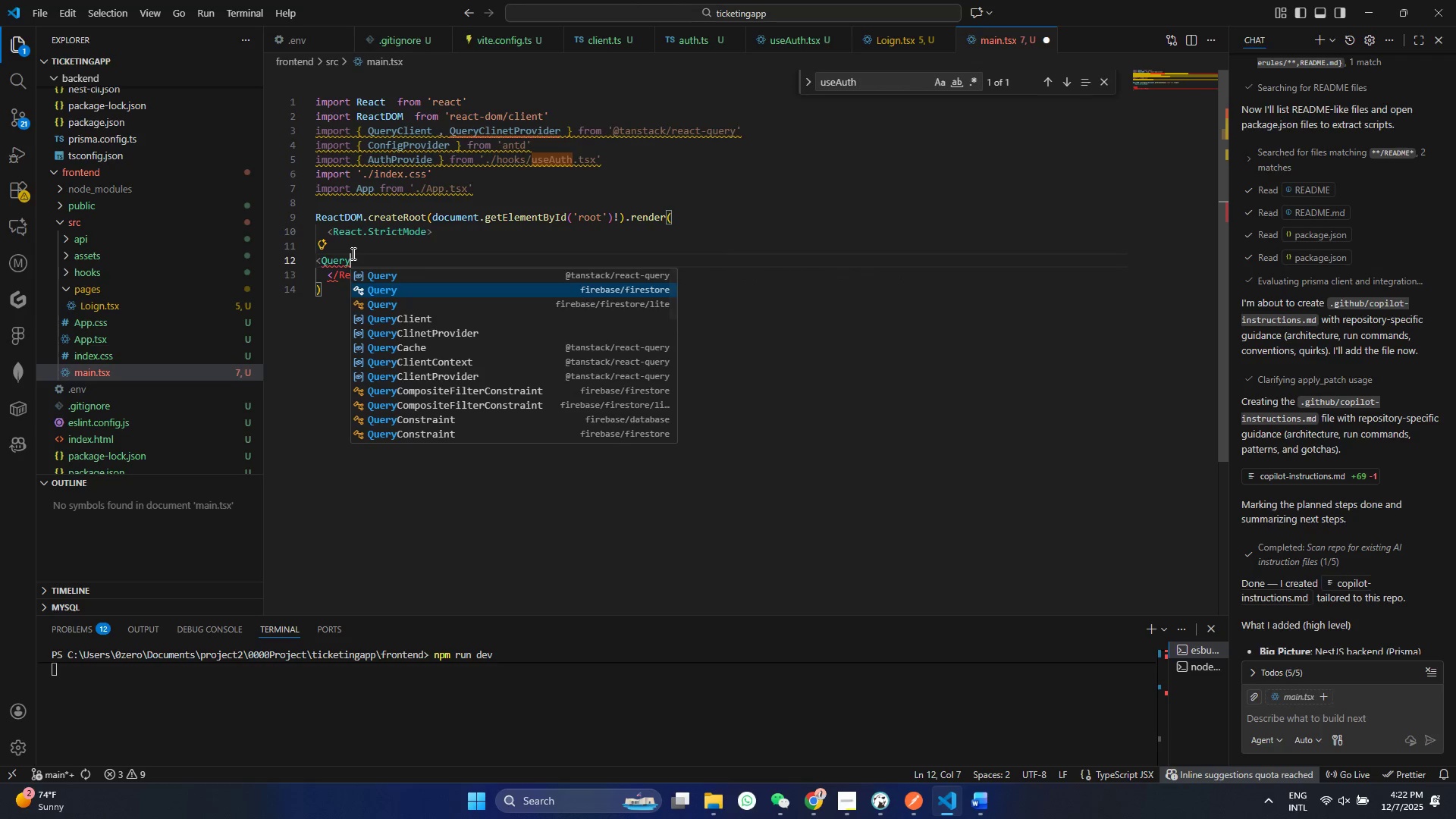 
key(ArrowDown)
 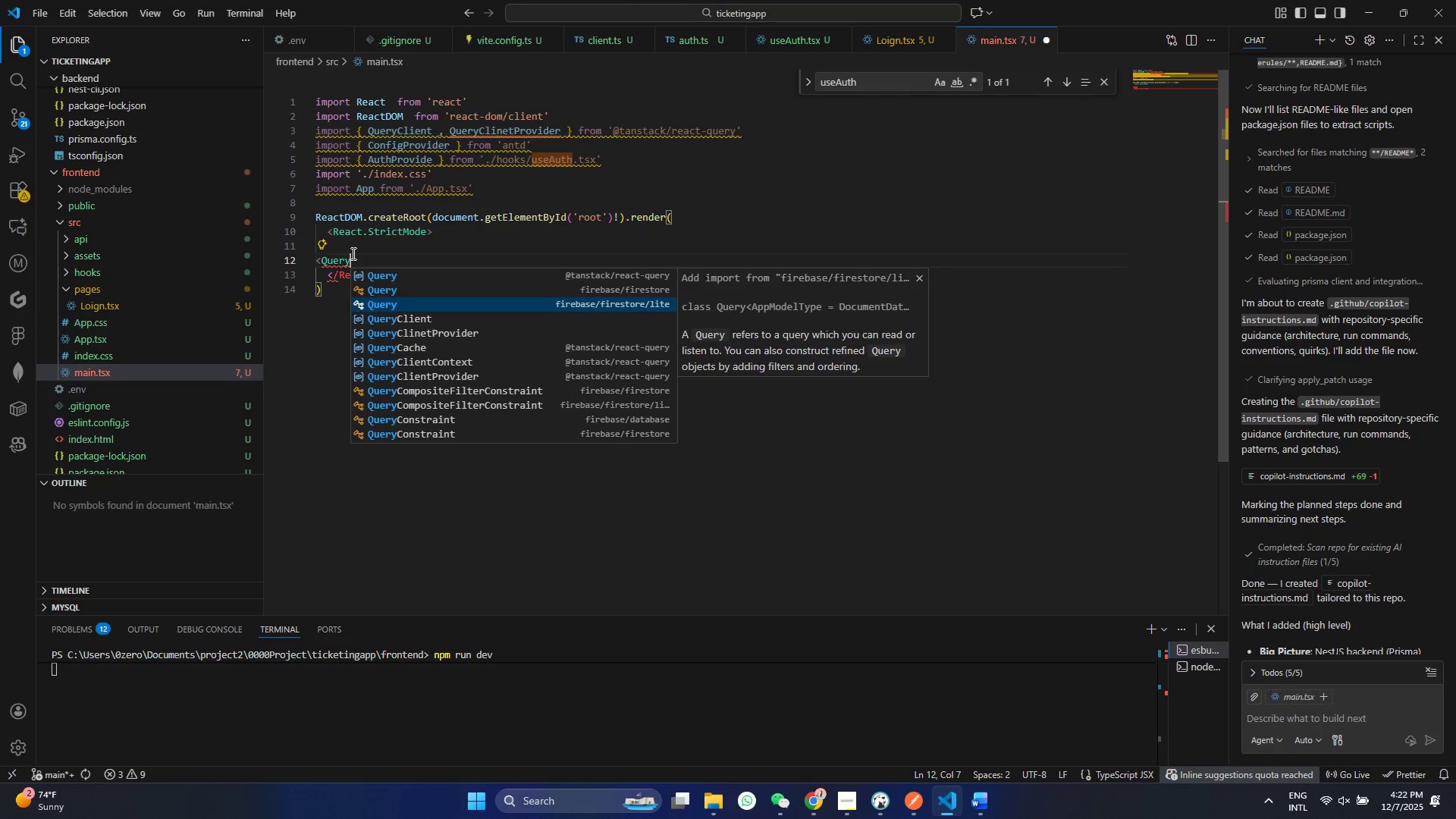 
key(ArrowDown)
 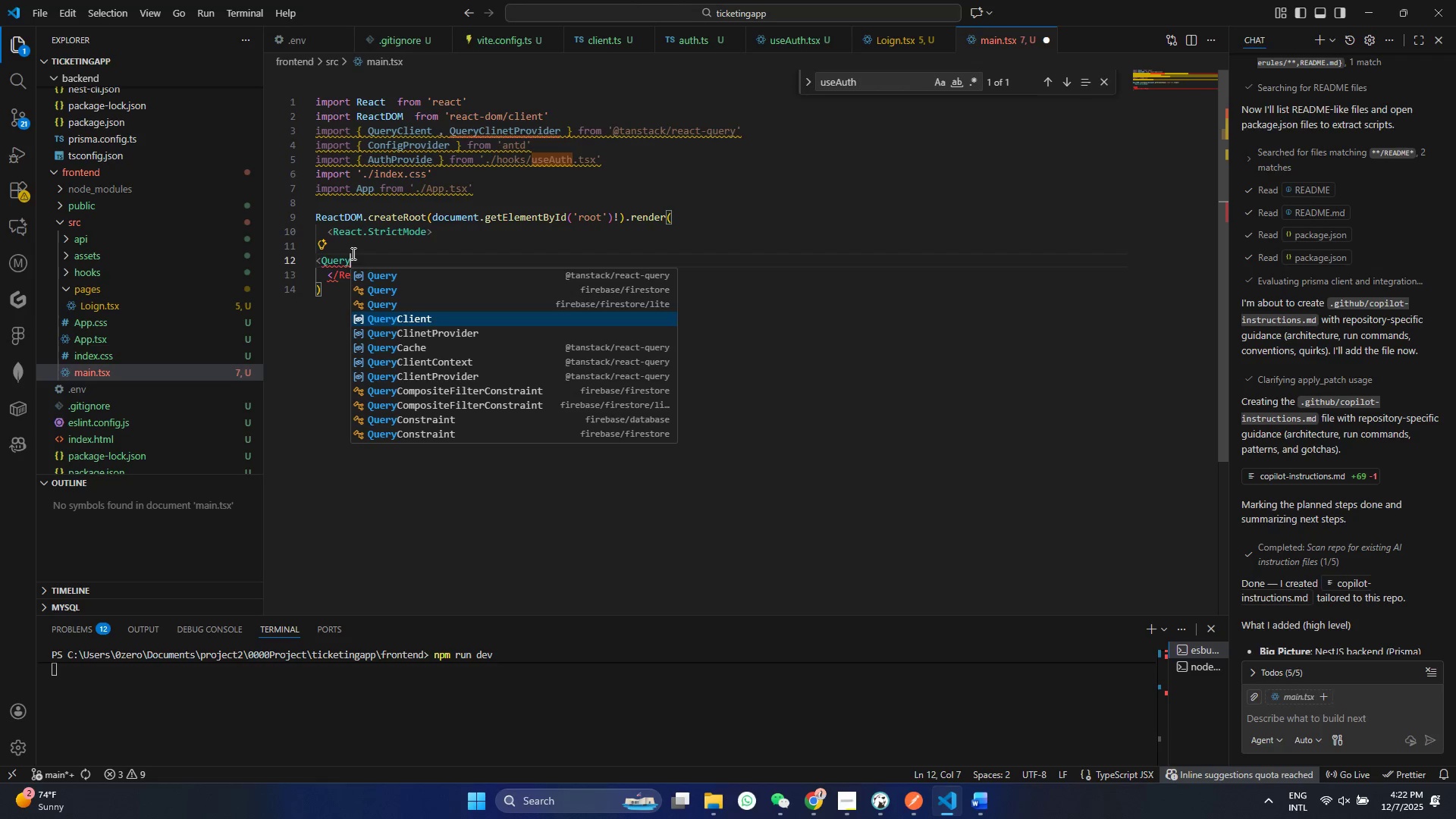 
key(ArrowDown)
 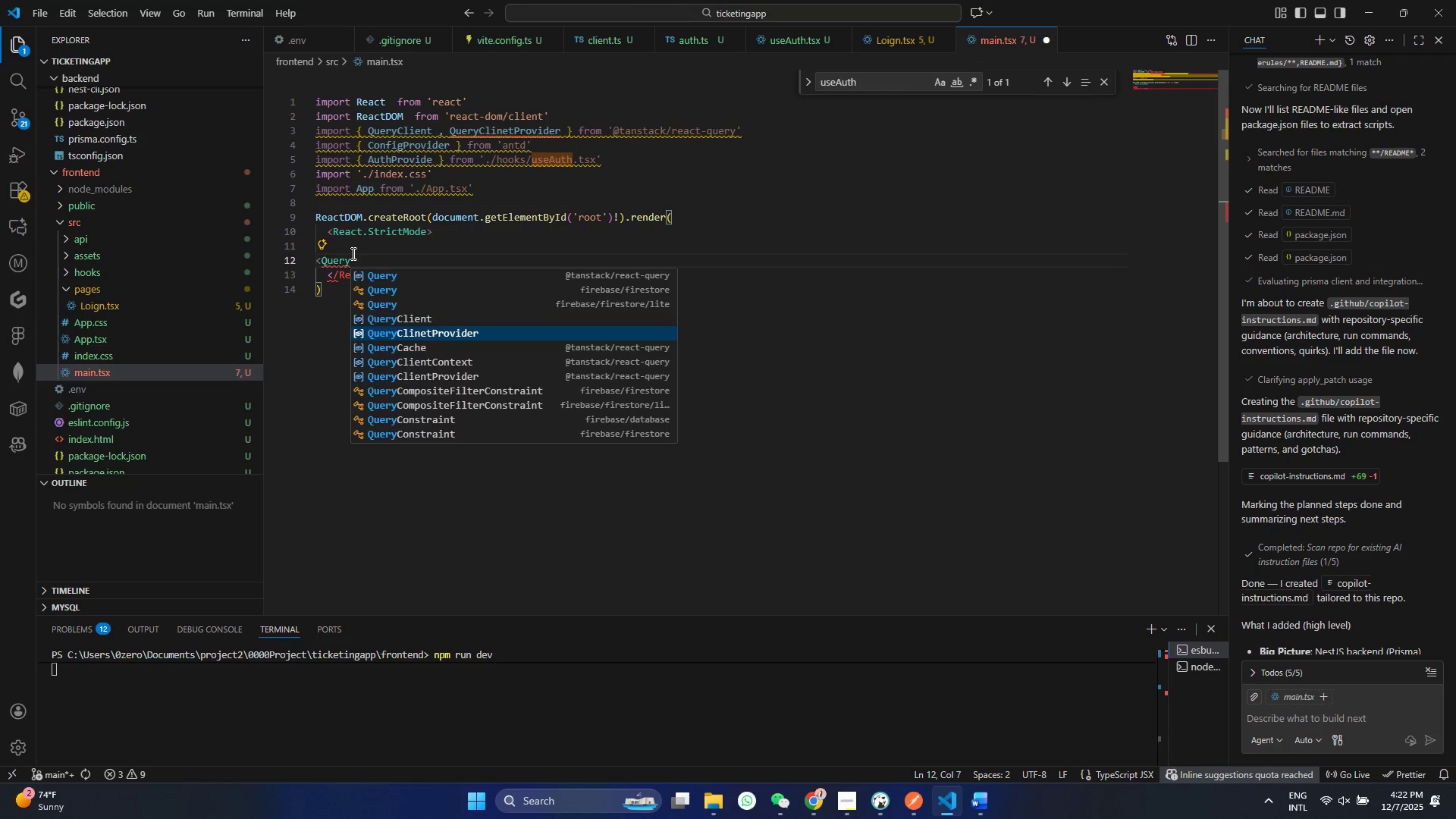 
key(Enter)
 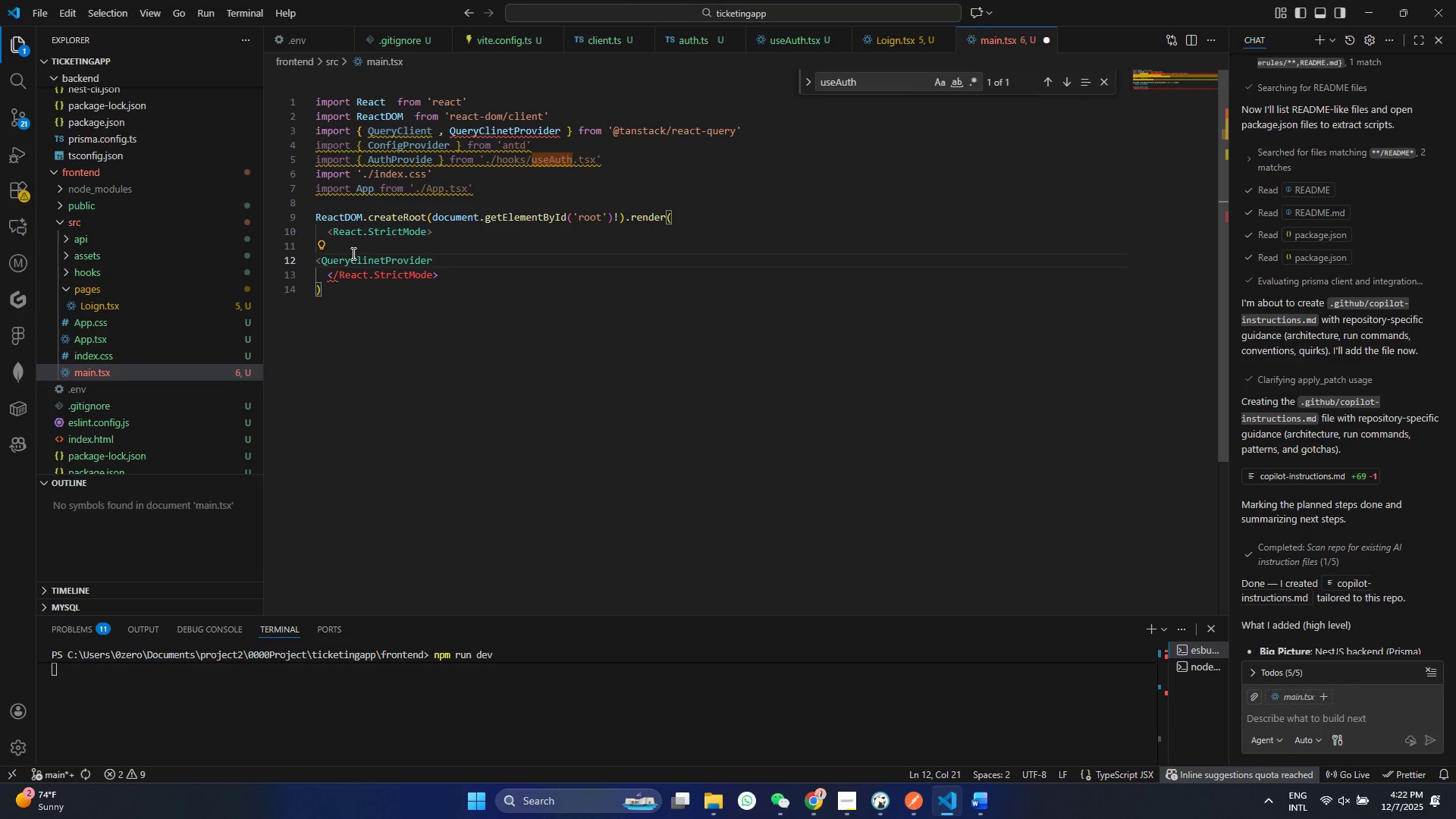 
key(Shift+Period)
 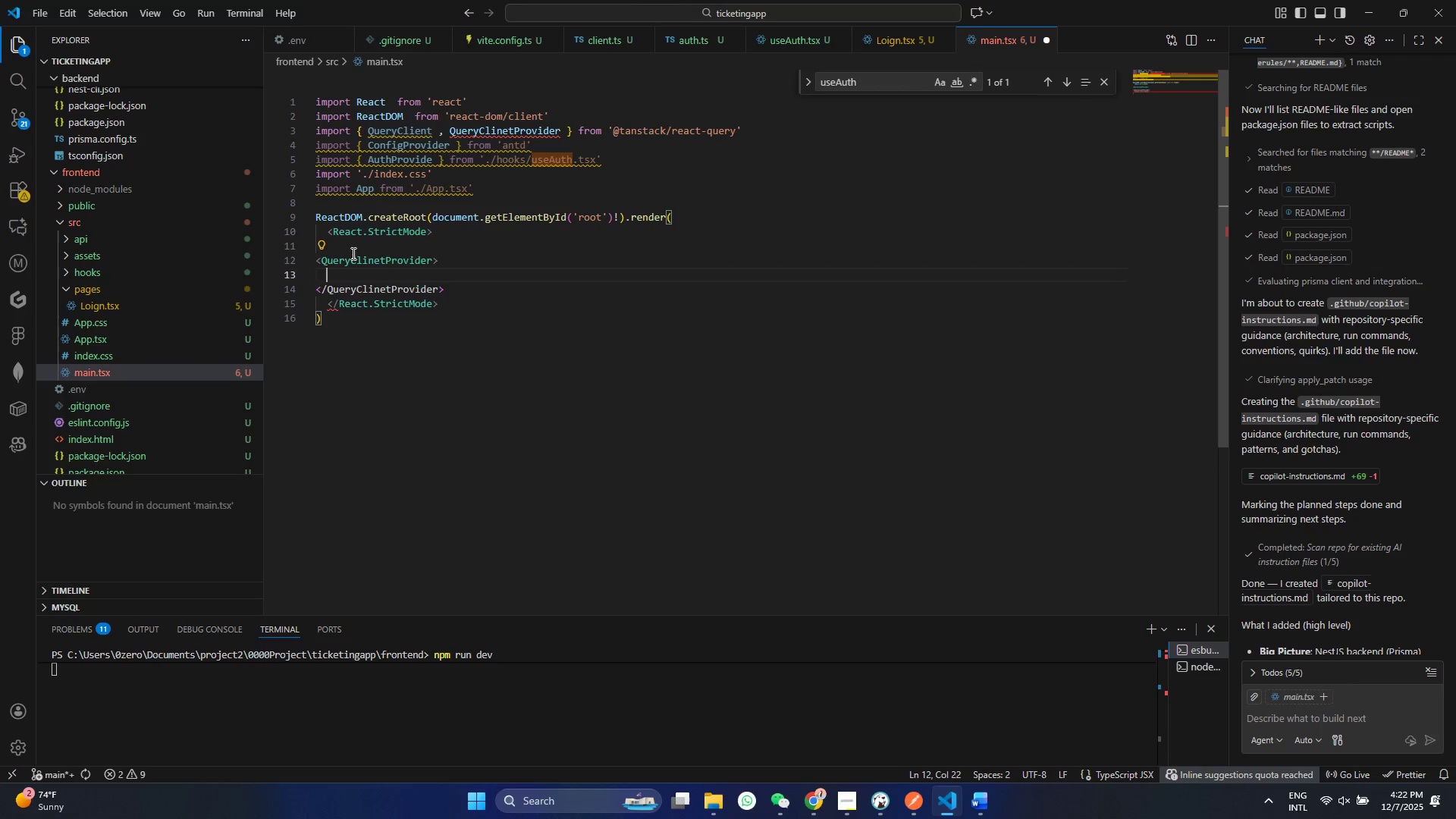 
key(Shift+Enter)
 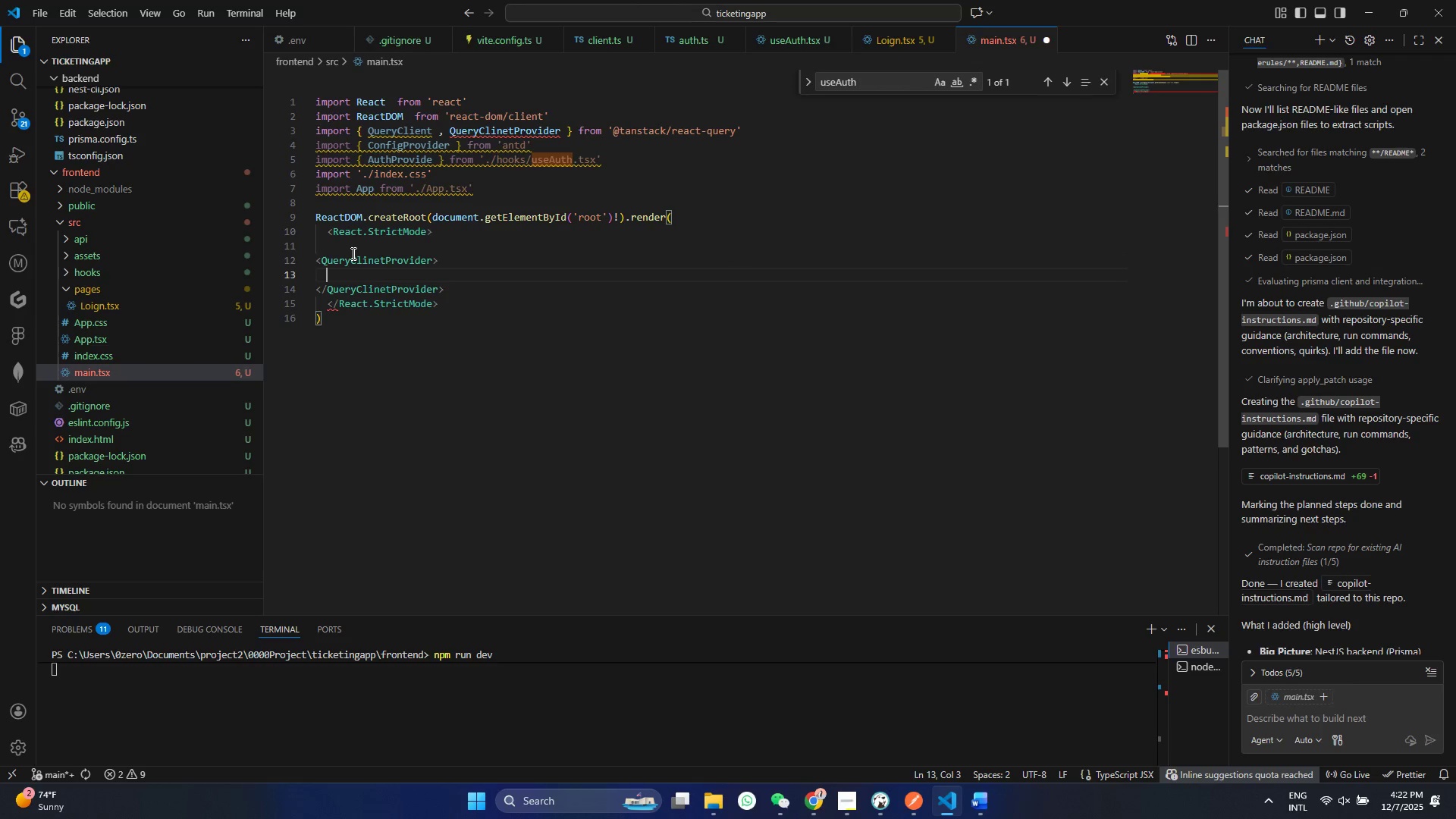 
key(Enter)
 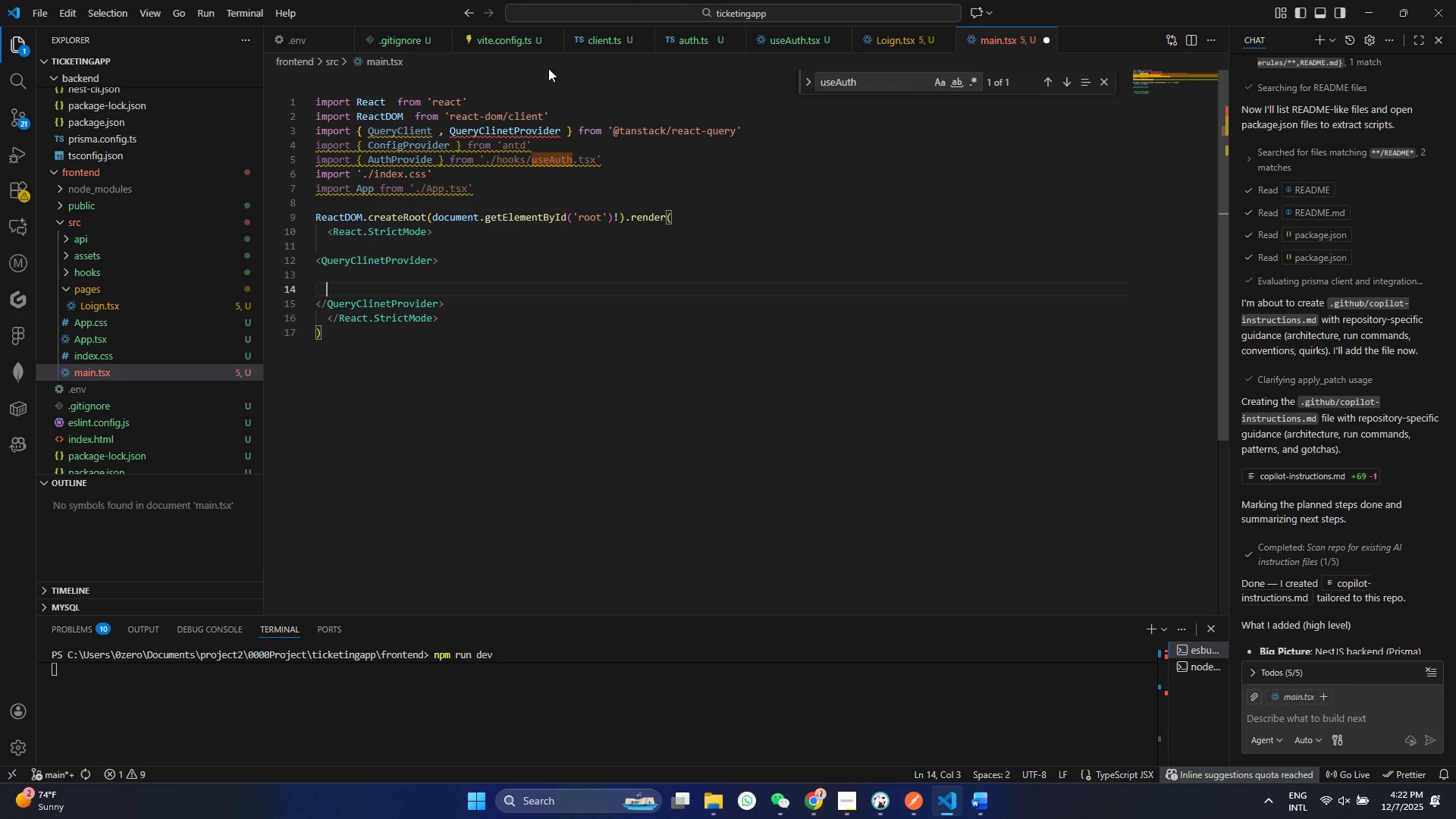 
left_click([439, 254])
 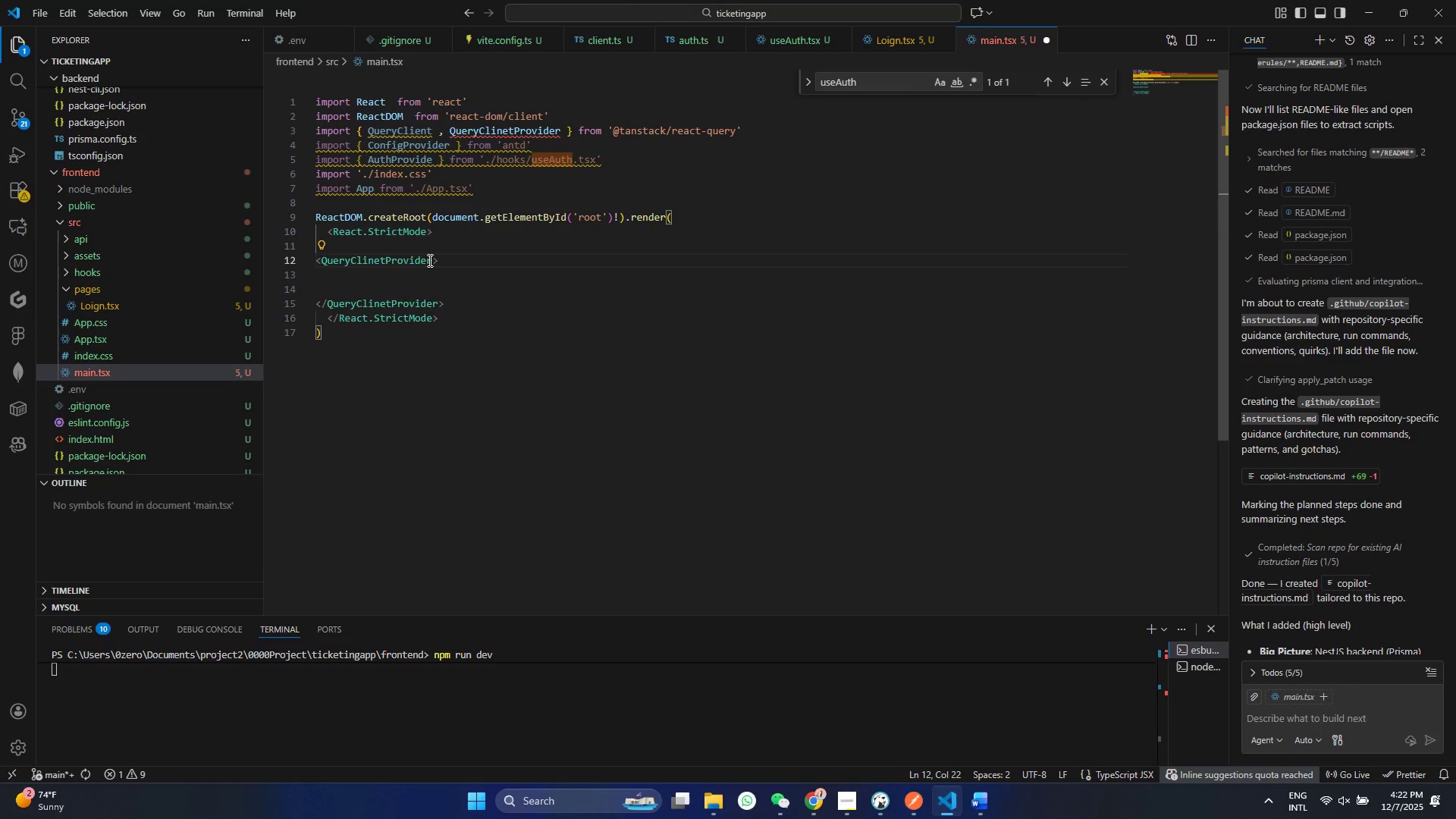 
left_click([428, 260])
 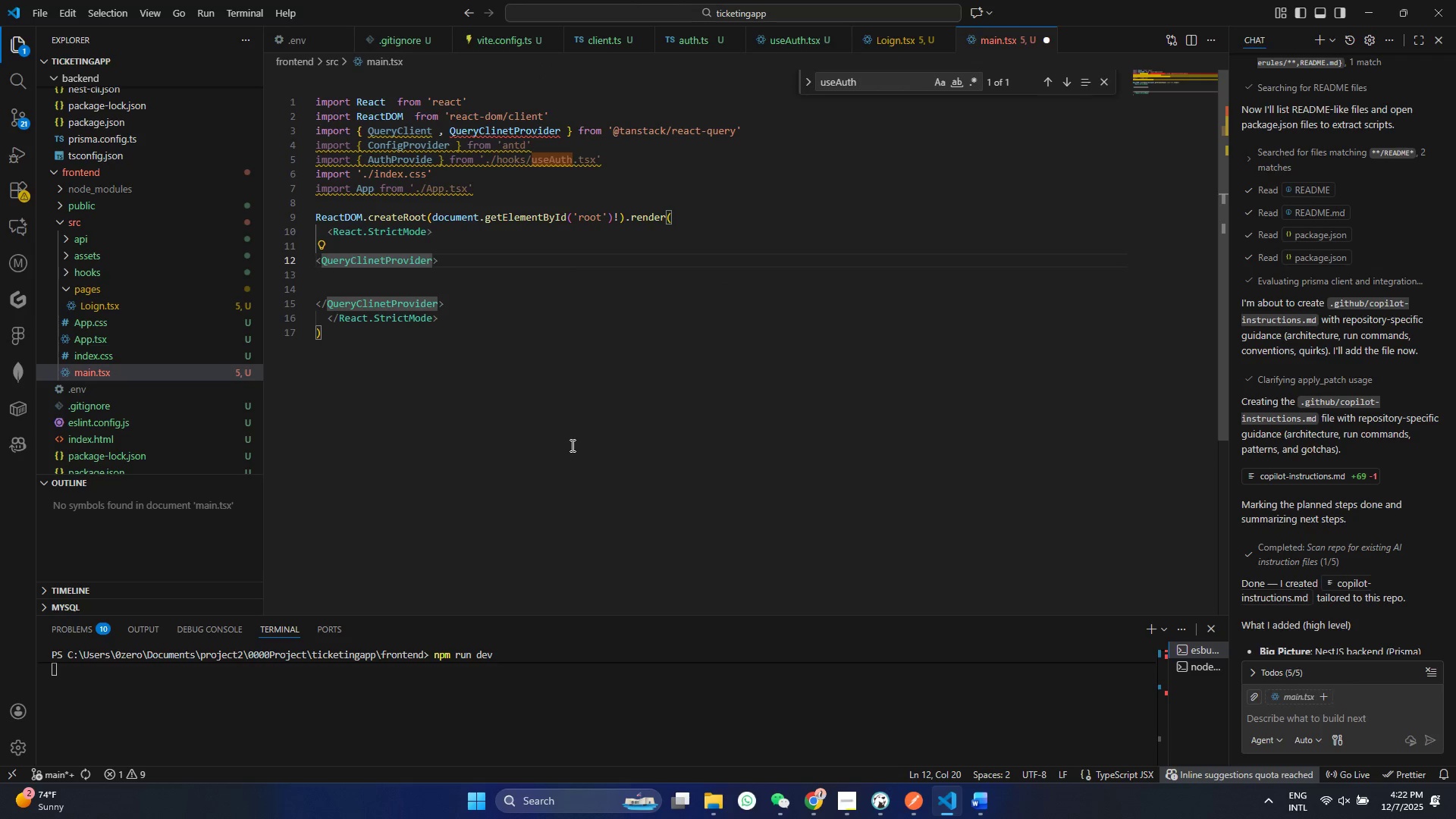 
key(ArrowRight)
 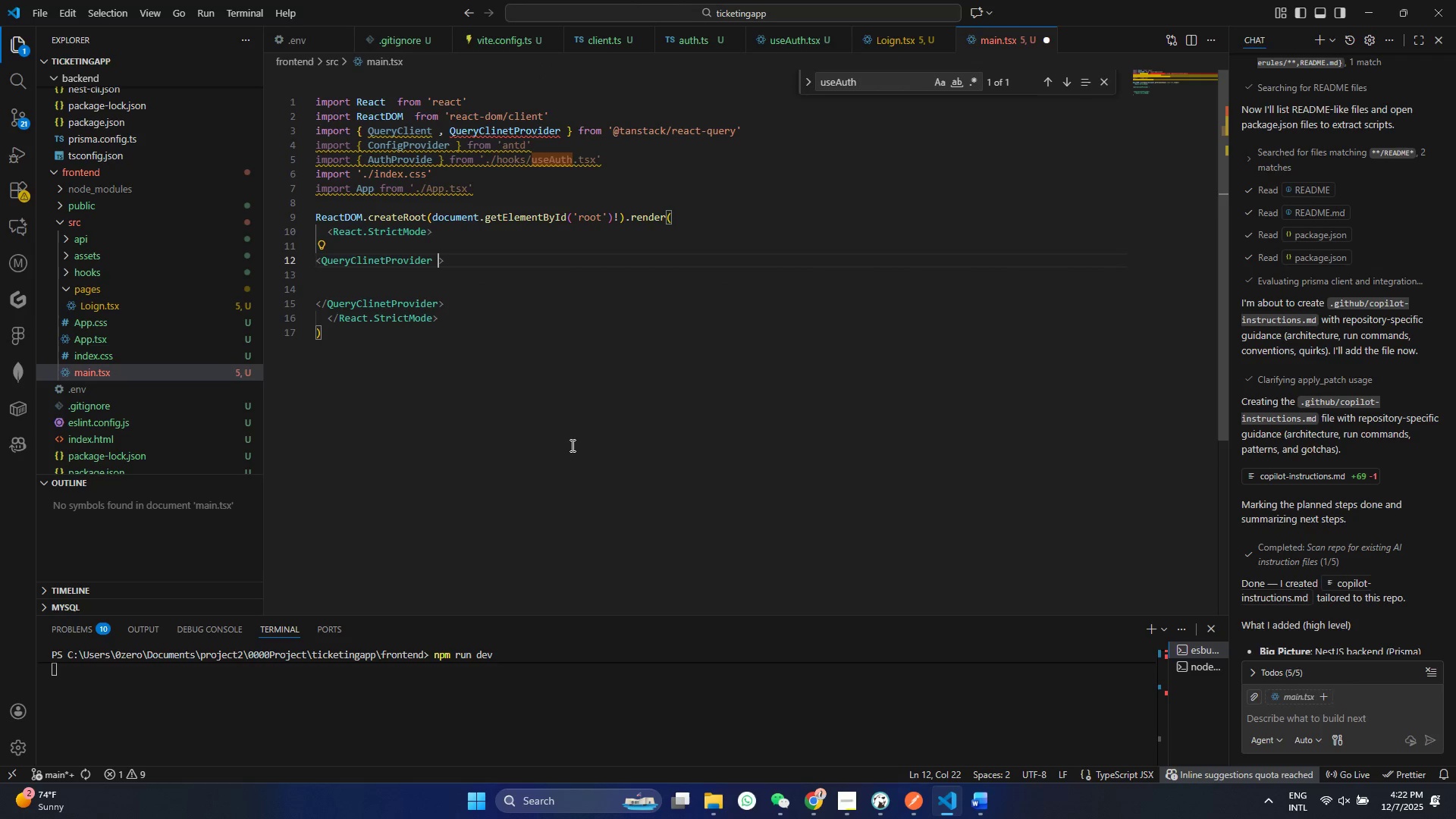 
type( ceint)
key(Backspace)
key(Backspace)
key(Backspace)
key(Backspace)
type(ient= {ueryCient)
 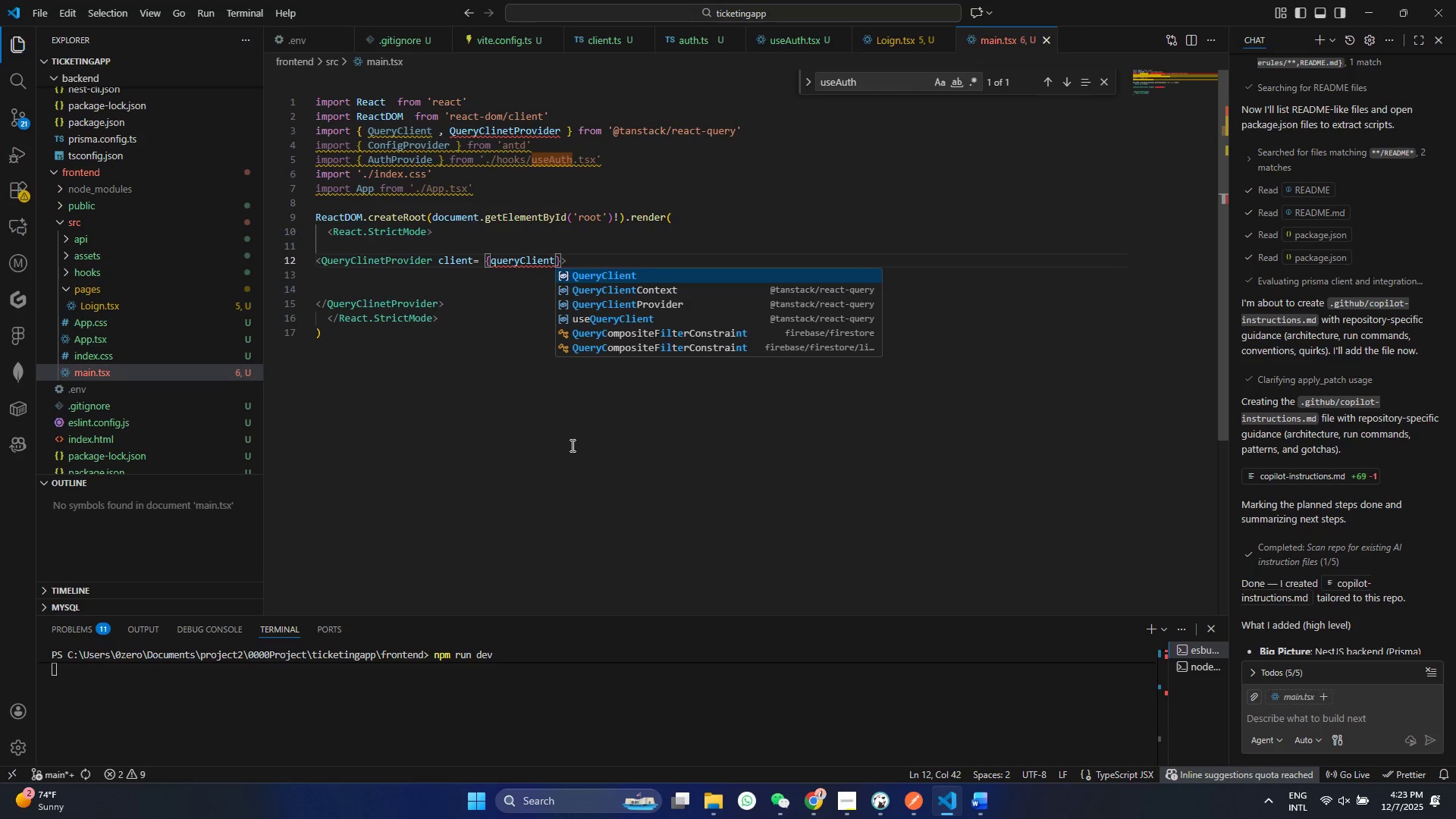 
hold_key(key=L, duration=10.58)
 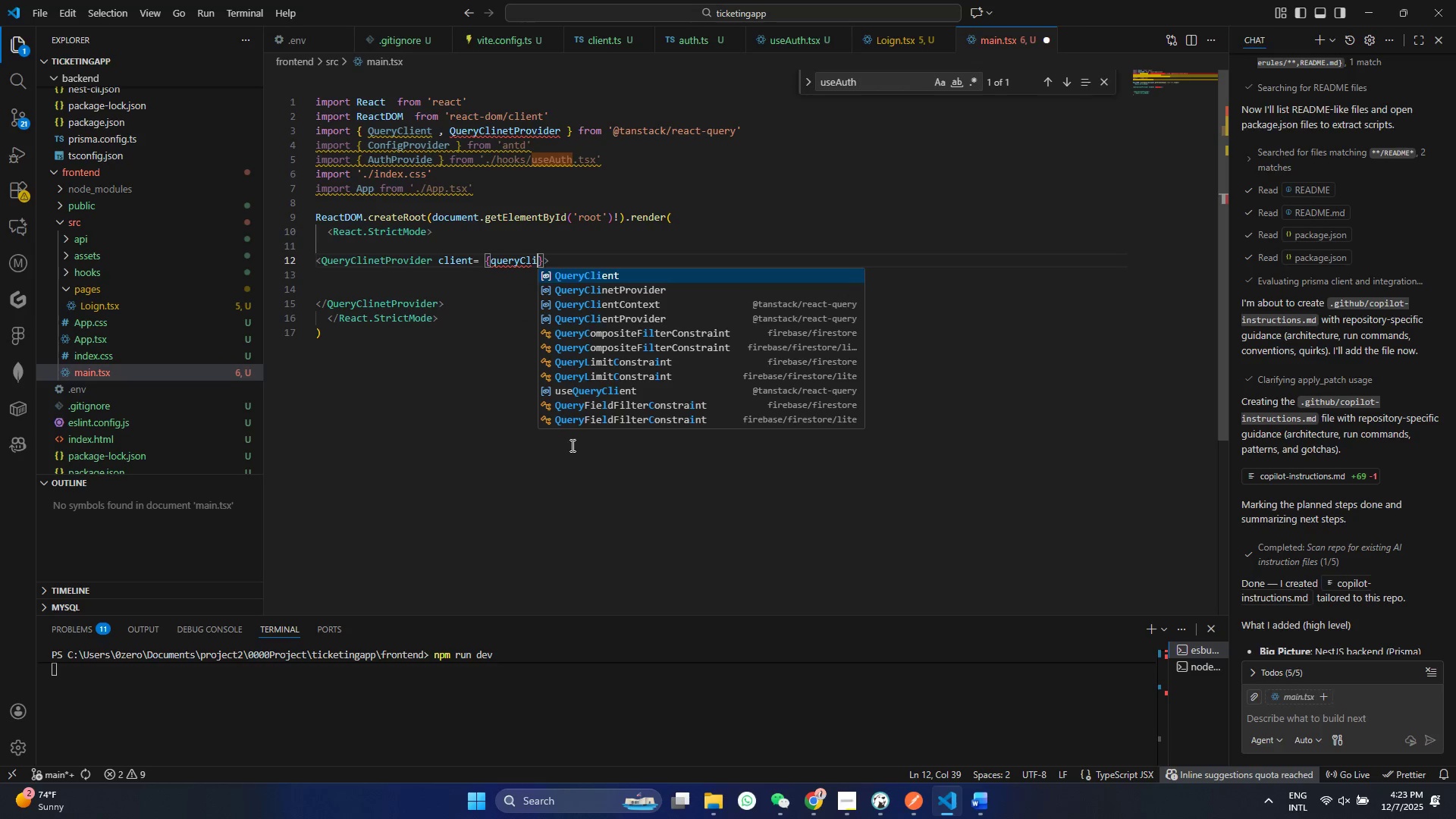 
hold_key(key=Q, duration=8.8)
 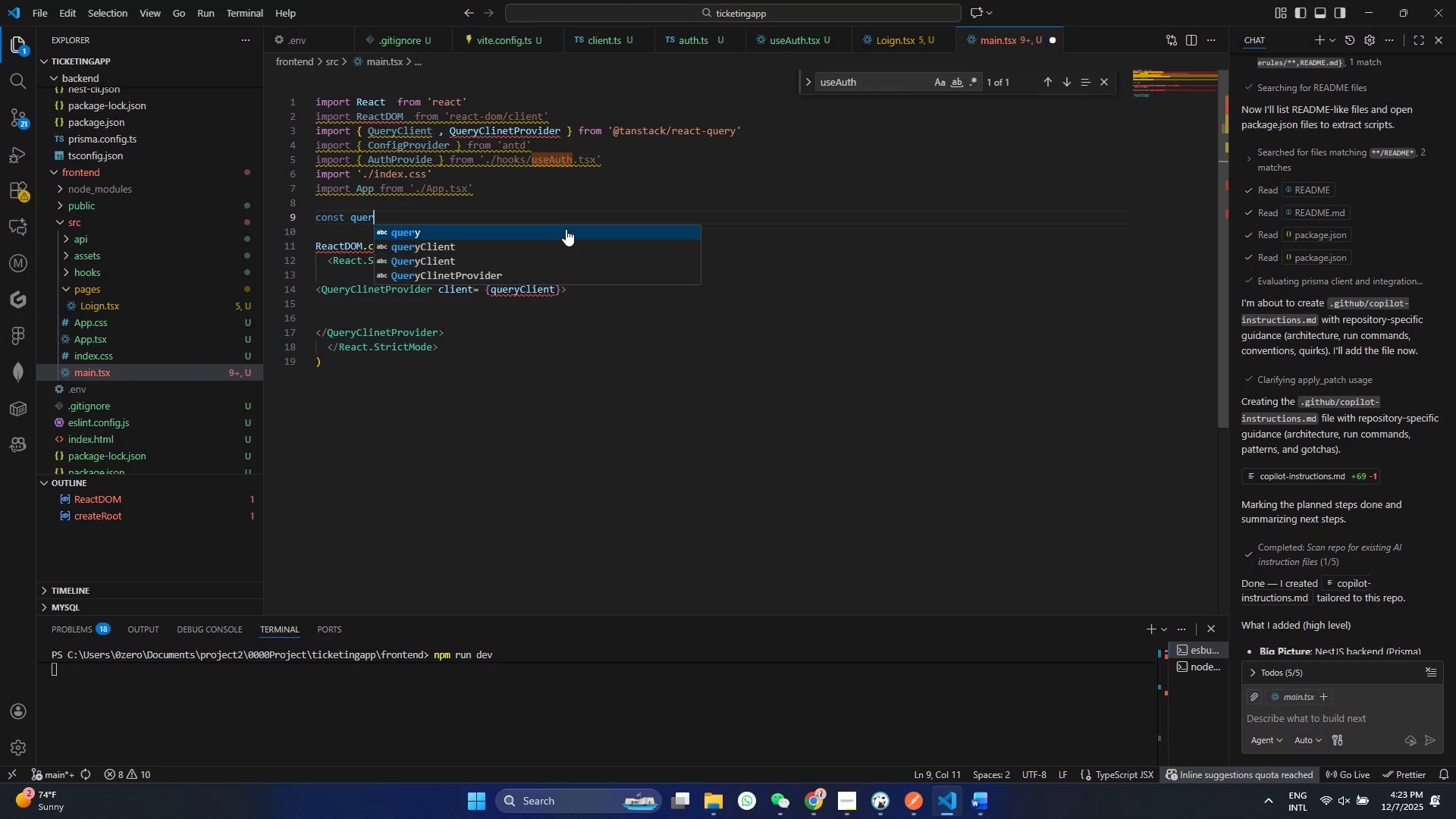 
key(Control+ControlLeft)
 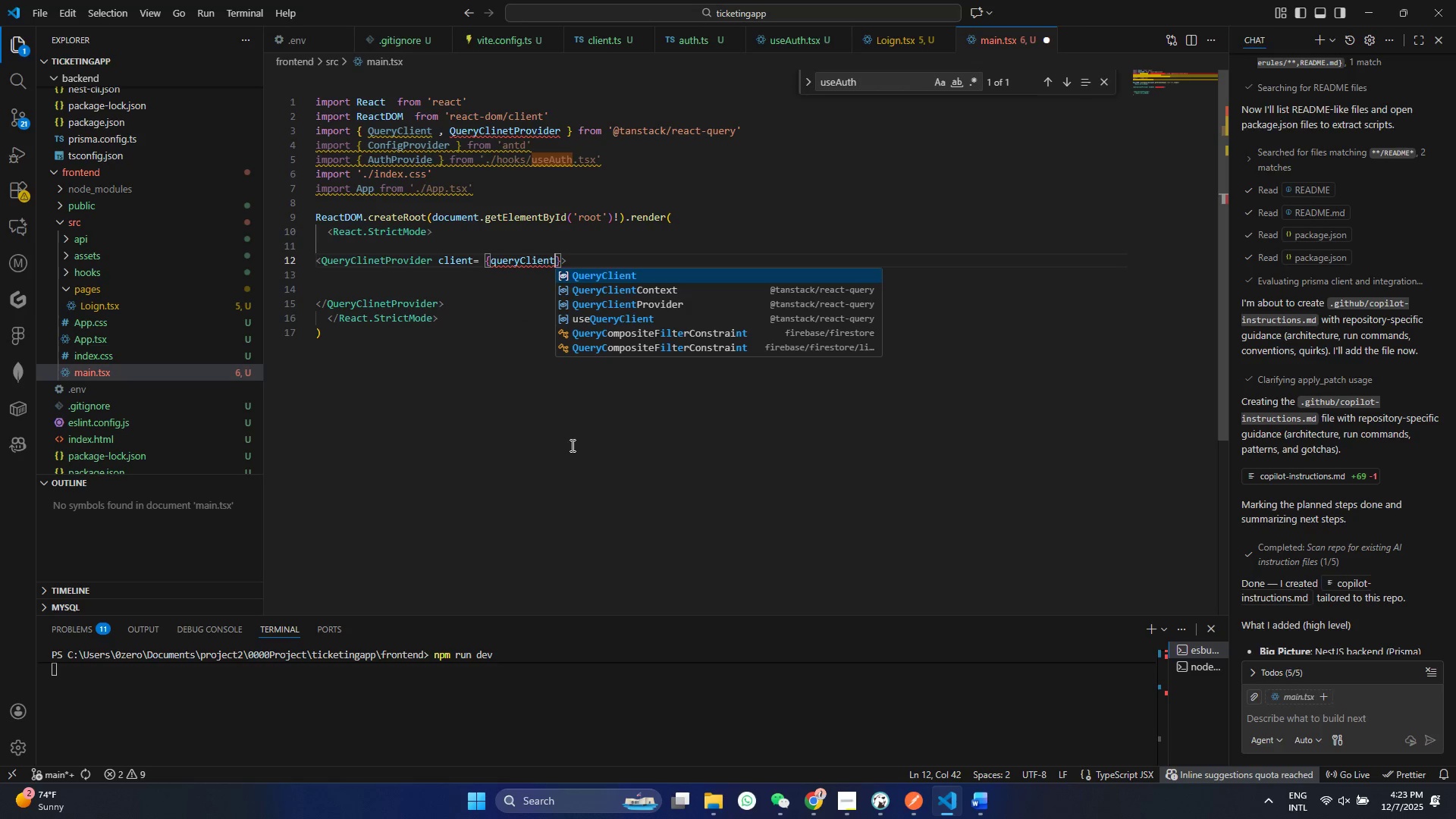 
key(Control+S)
 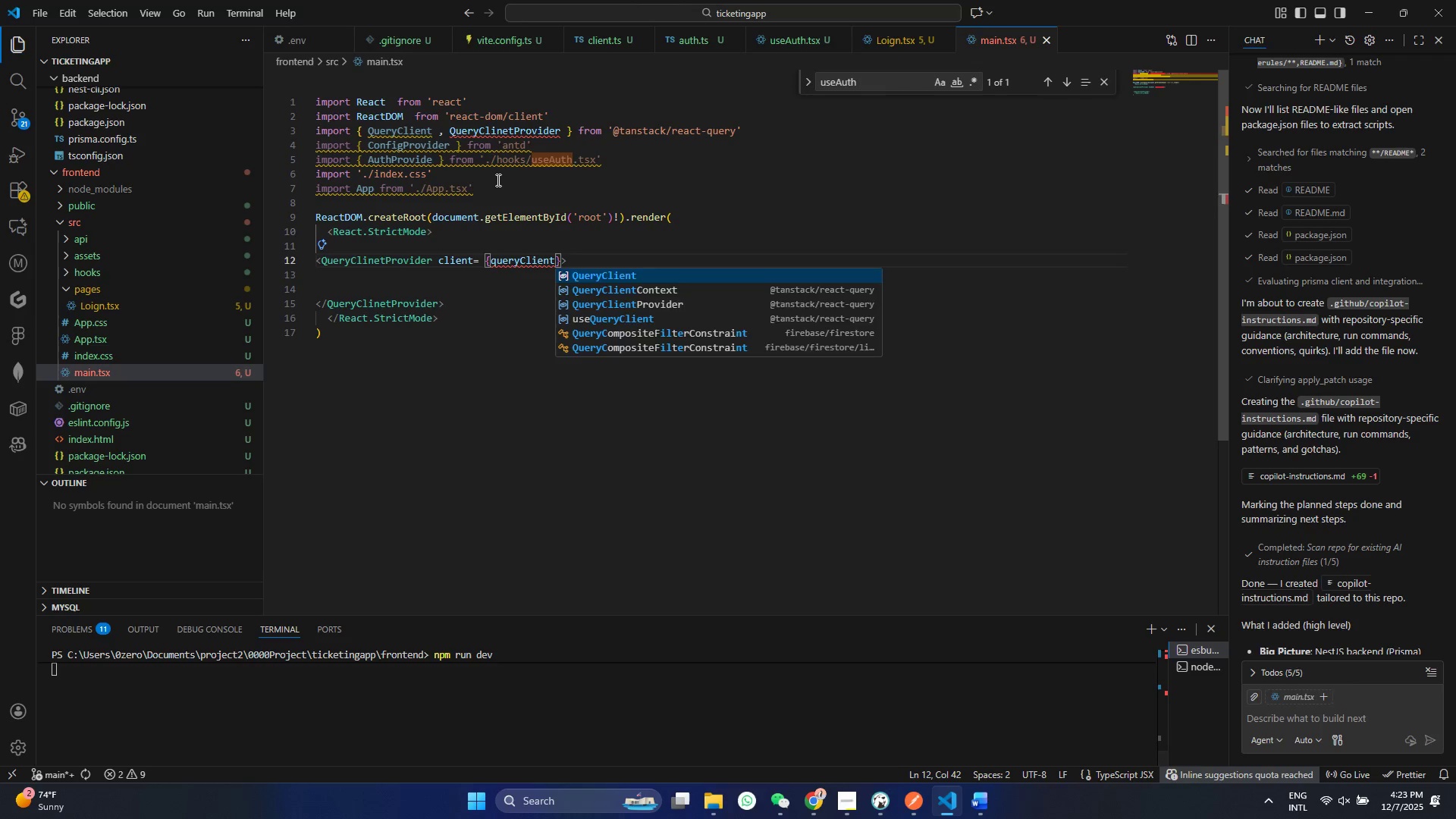 
double_click([472, 206])
 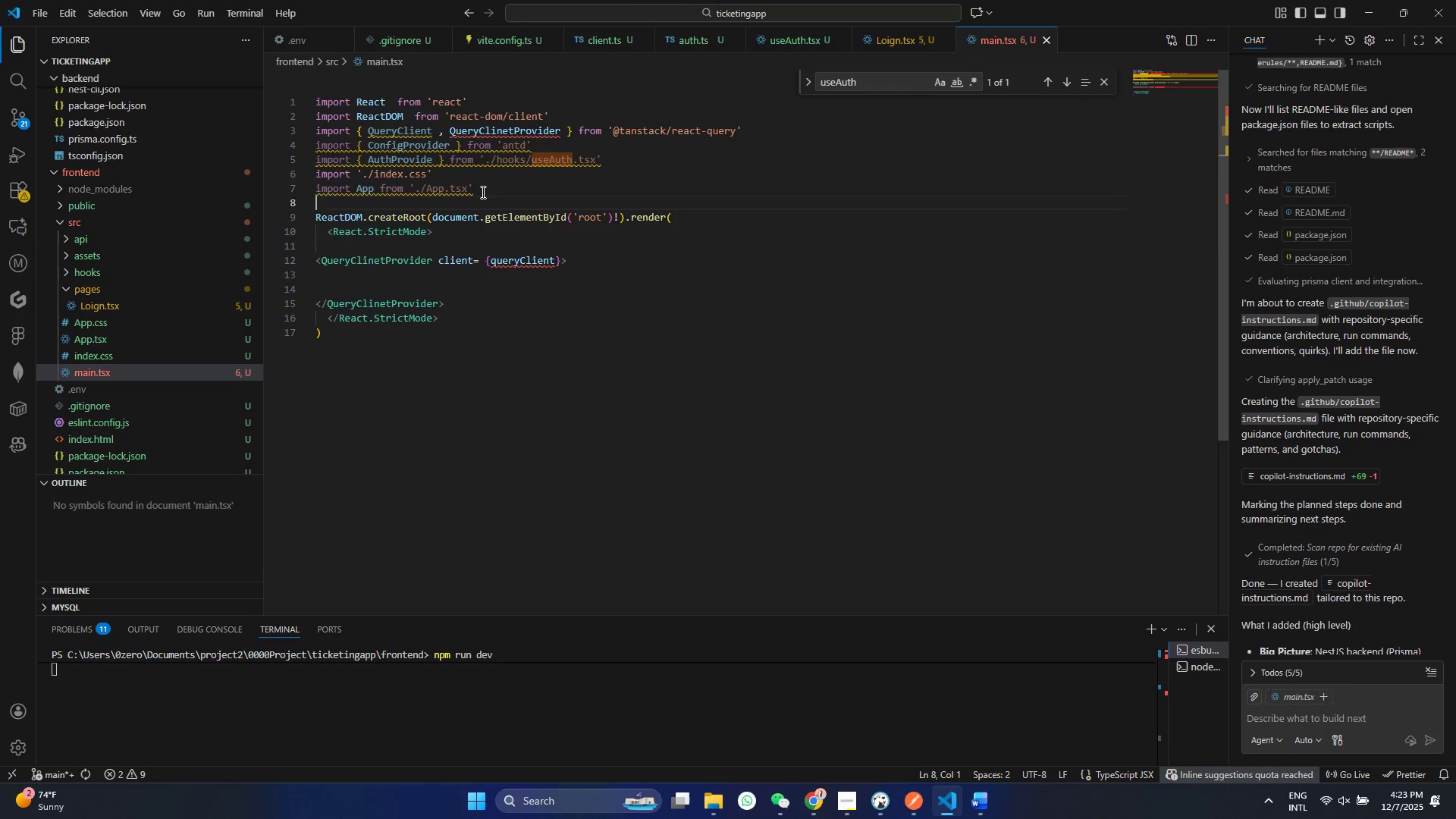 
triple_click([482, 192])
 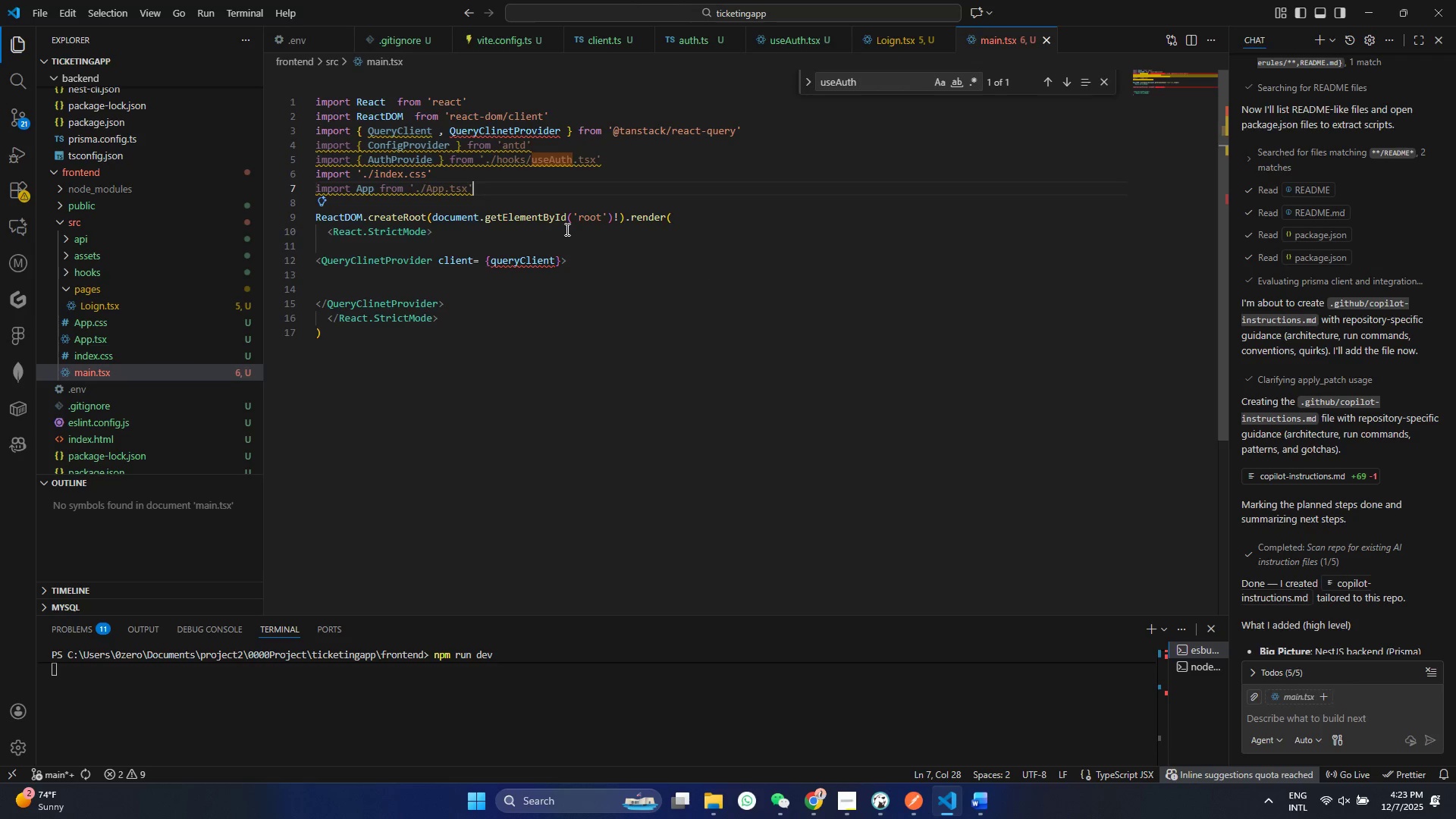 
key(Enter)
 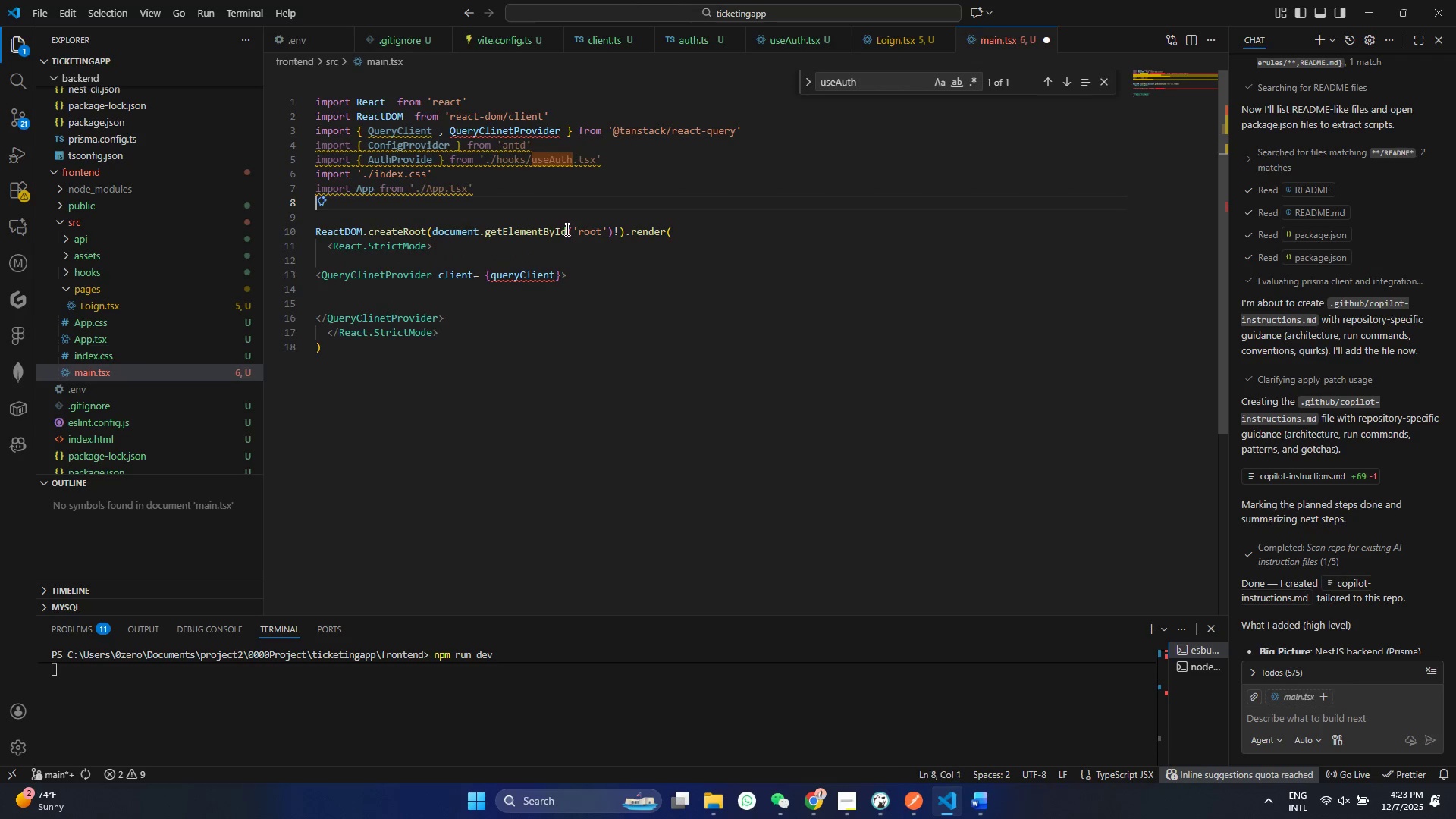 
key(Enter)
 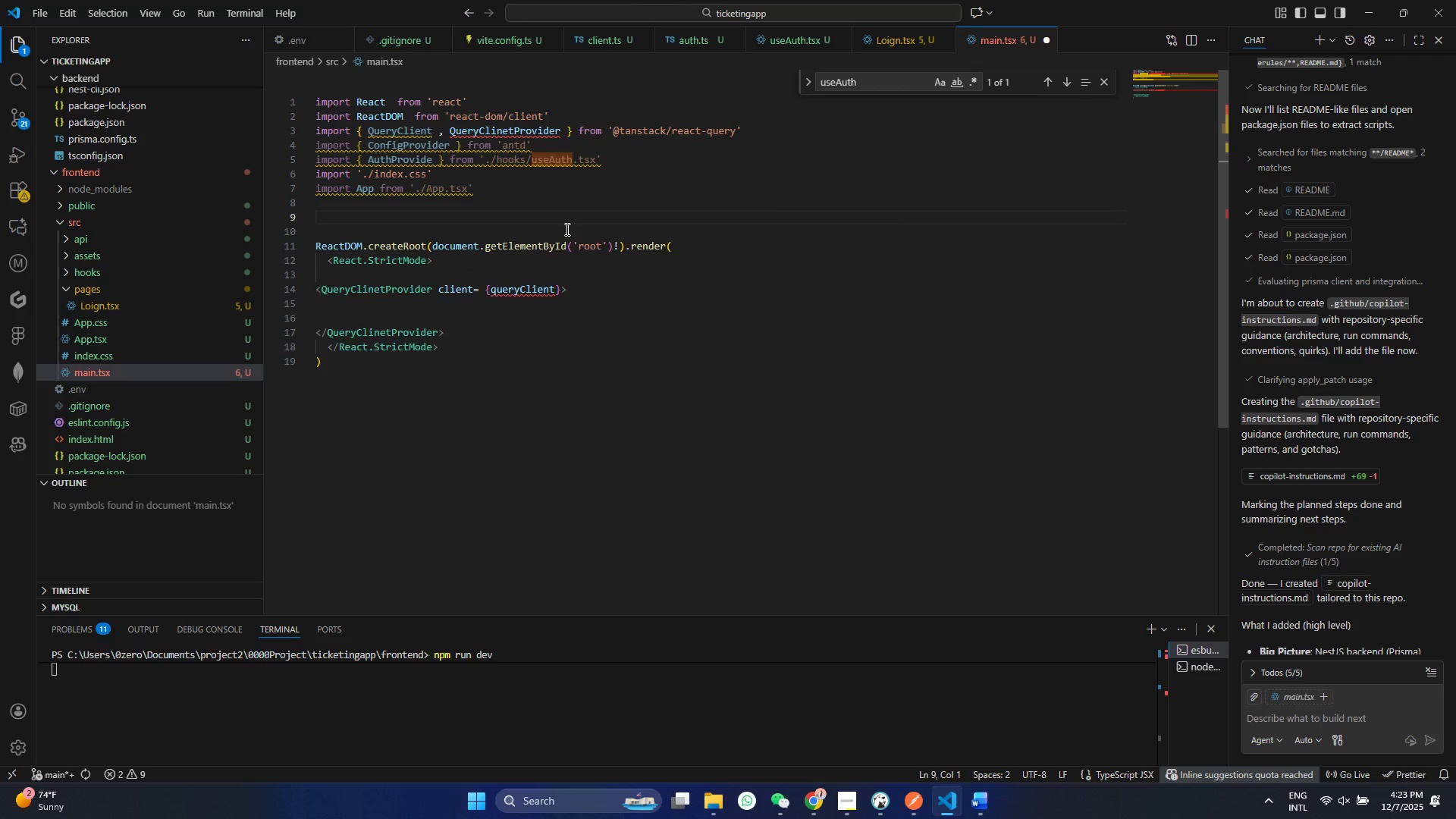 
type(cost uer)
 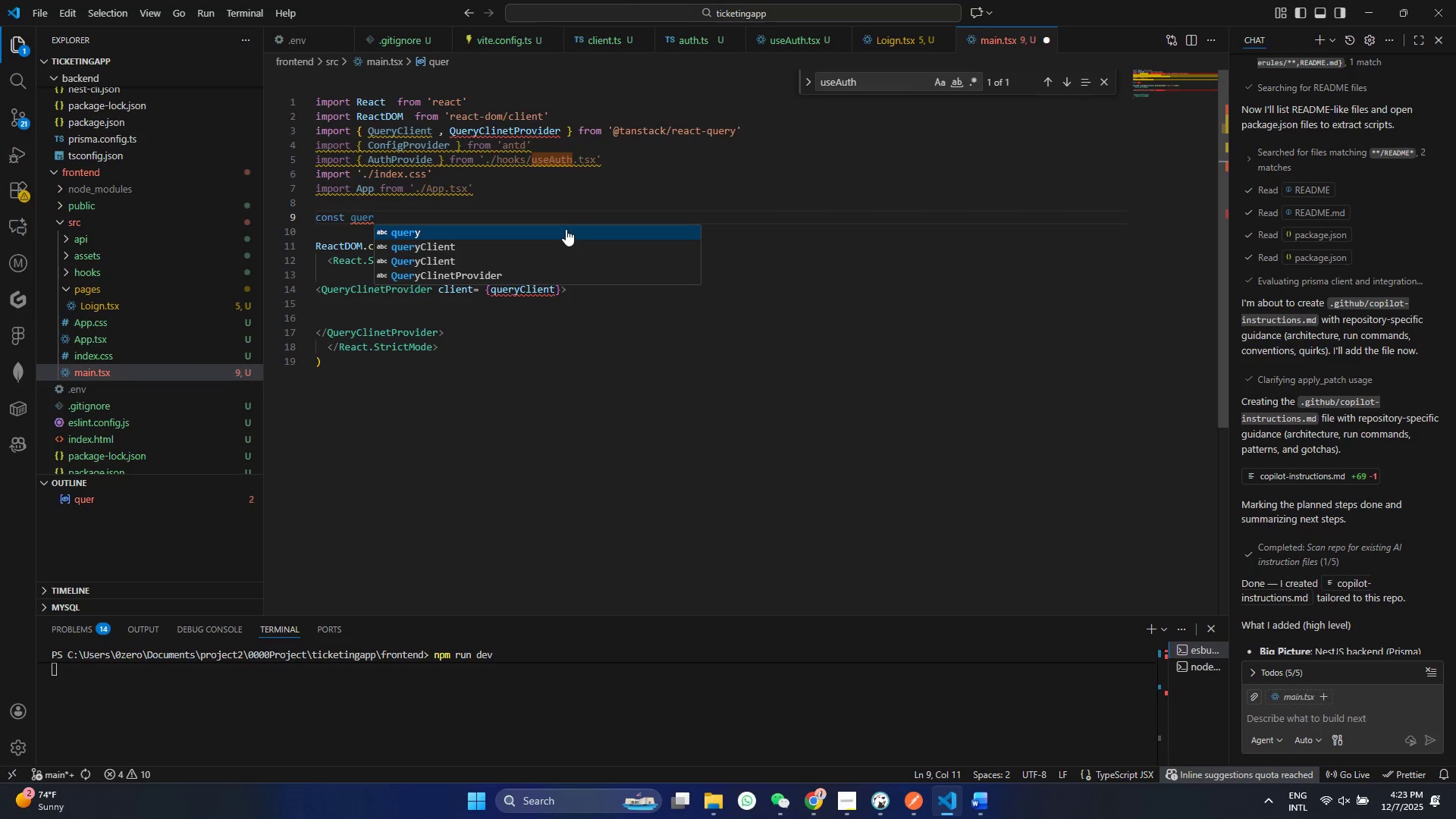 
hold_key(key=N, duration=6.39)
 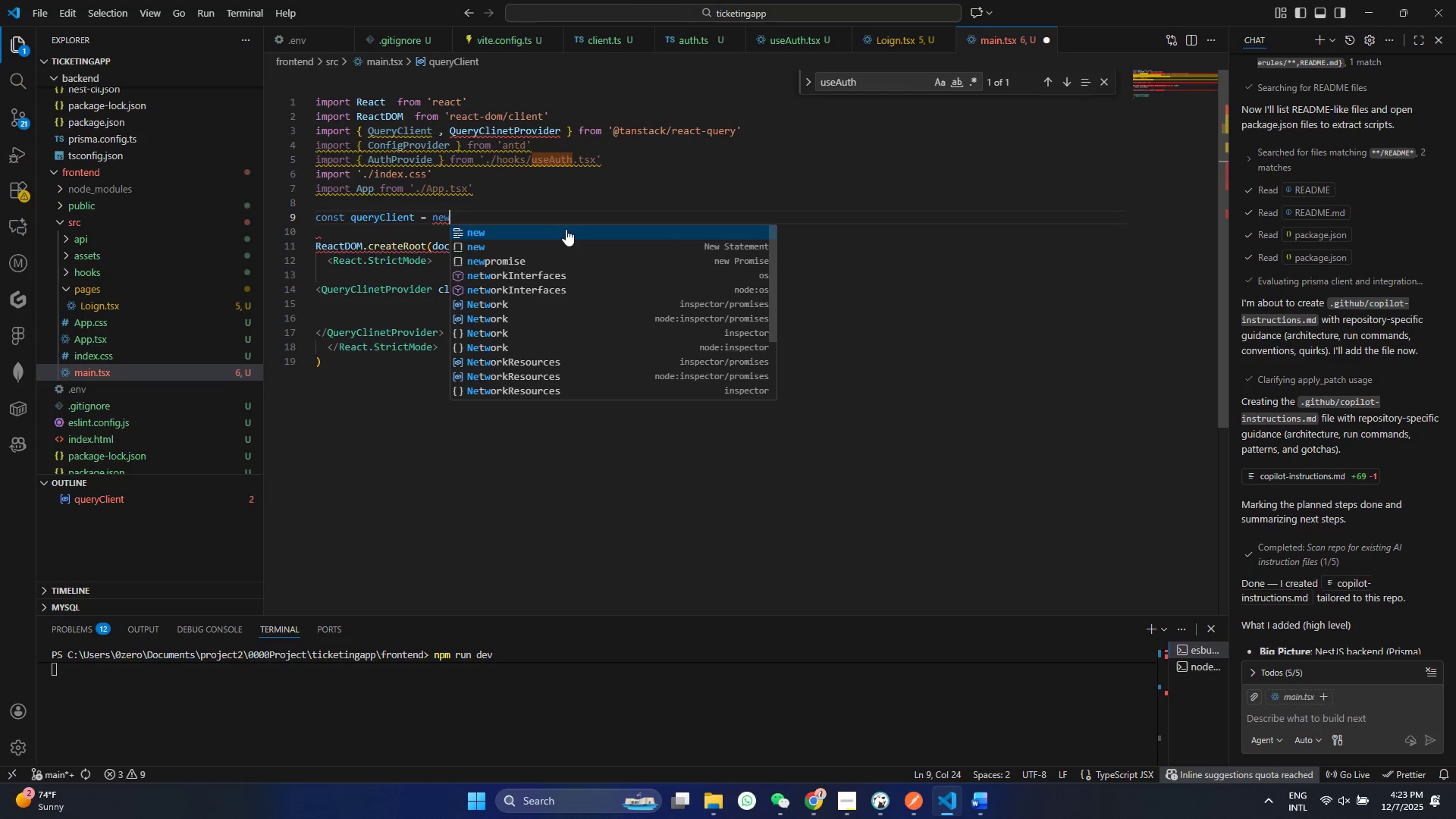 
key(ArrowDown)
 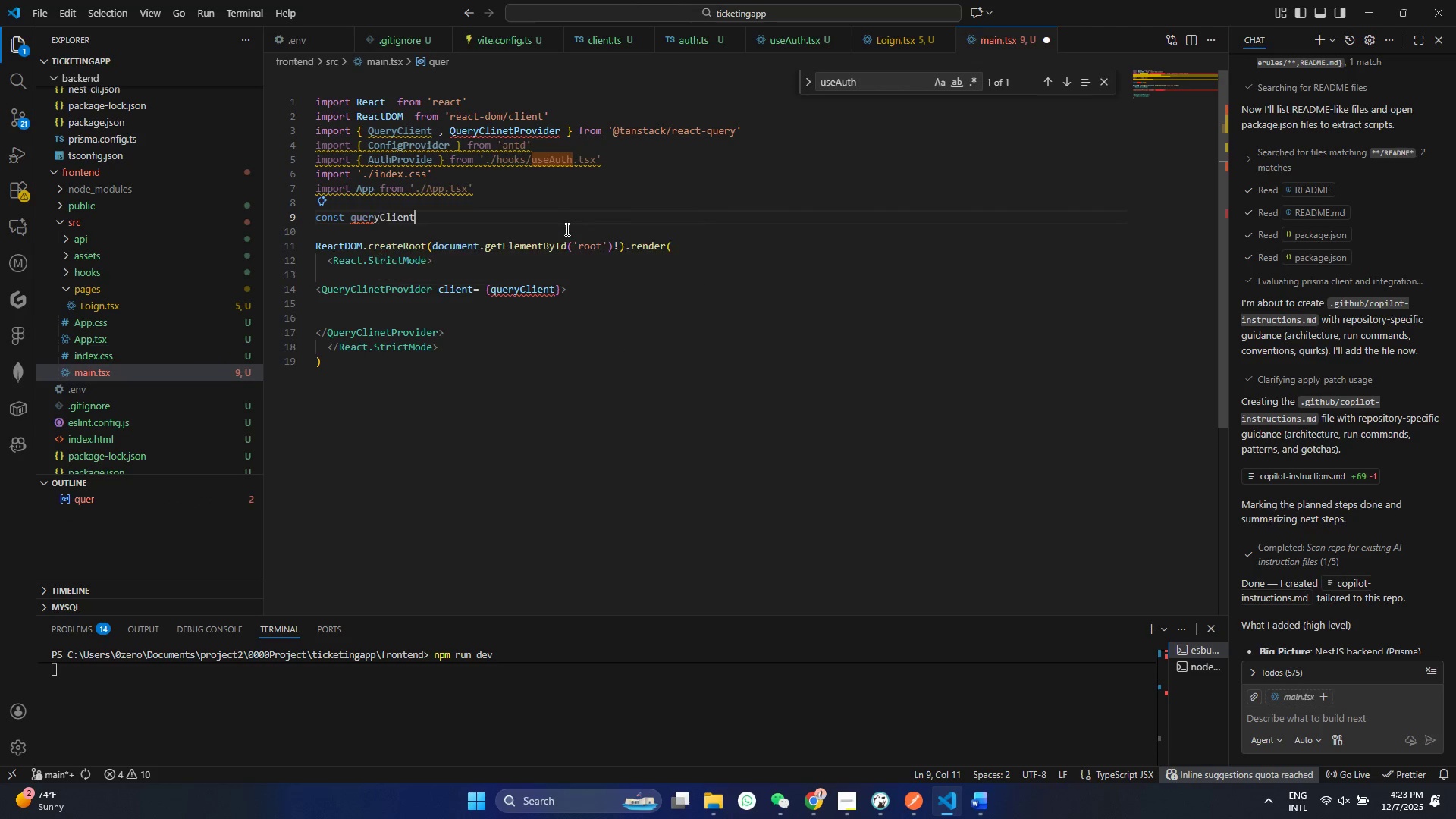 
key(Enter)
 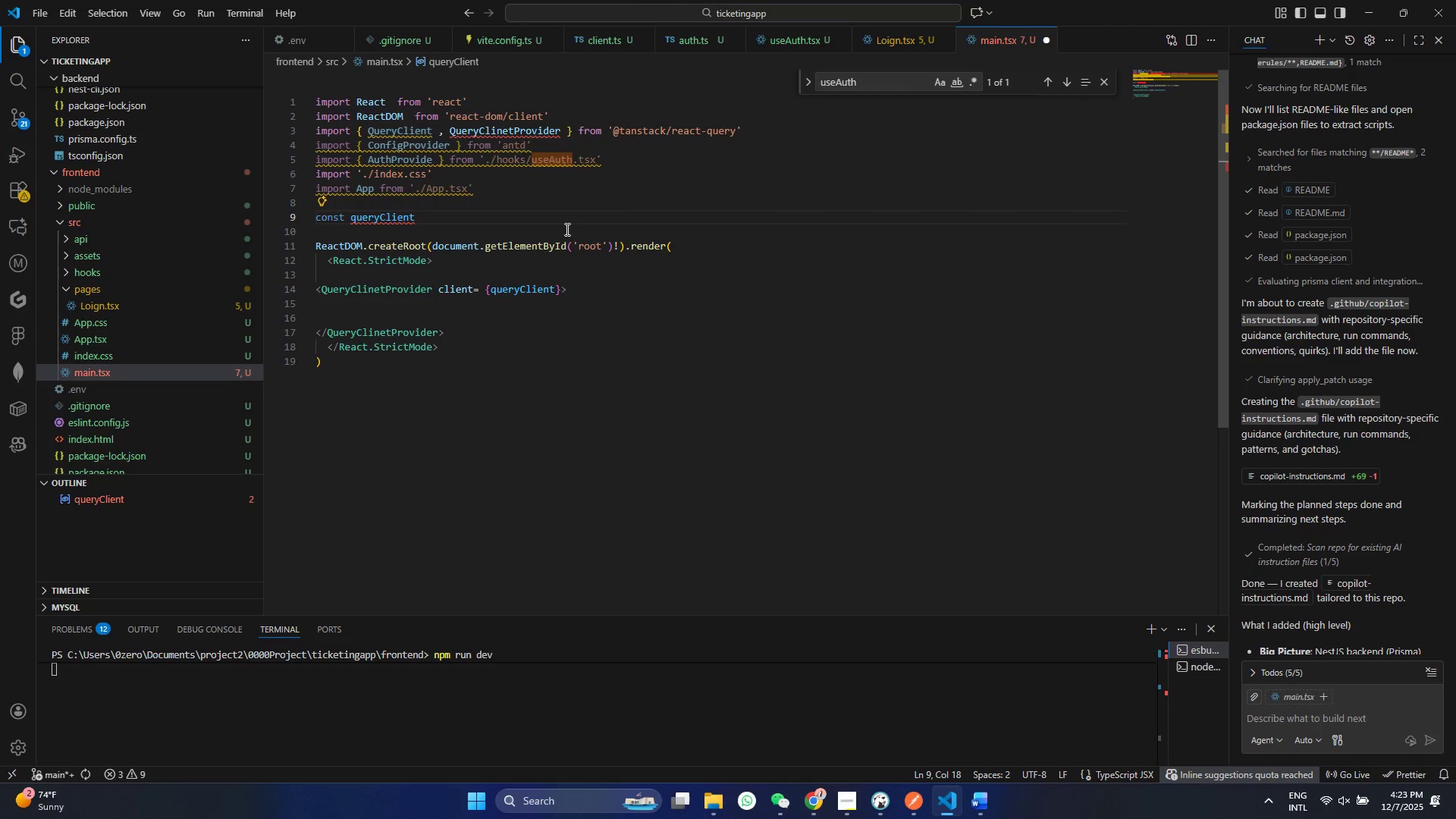 
key(Space)
 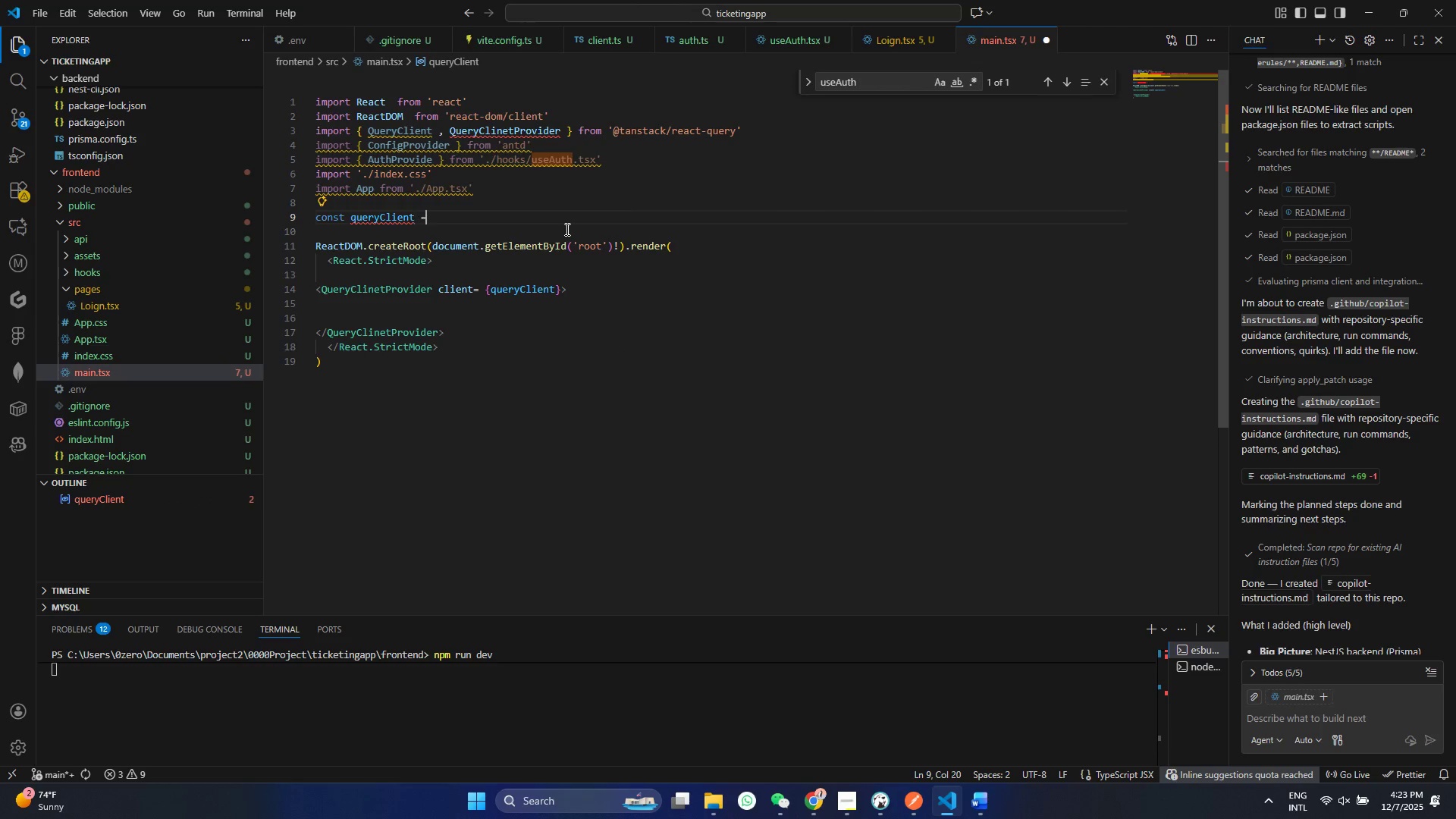 
key(Equal)
 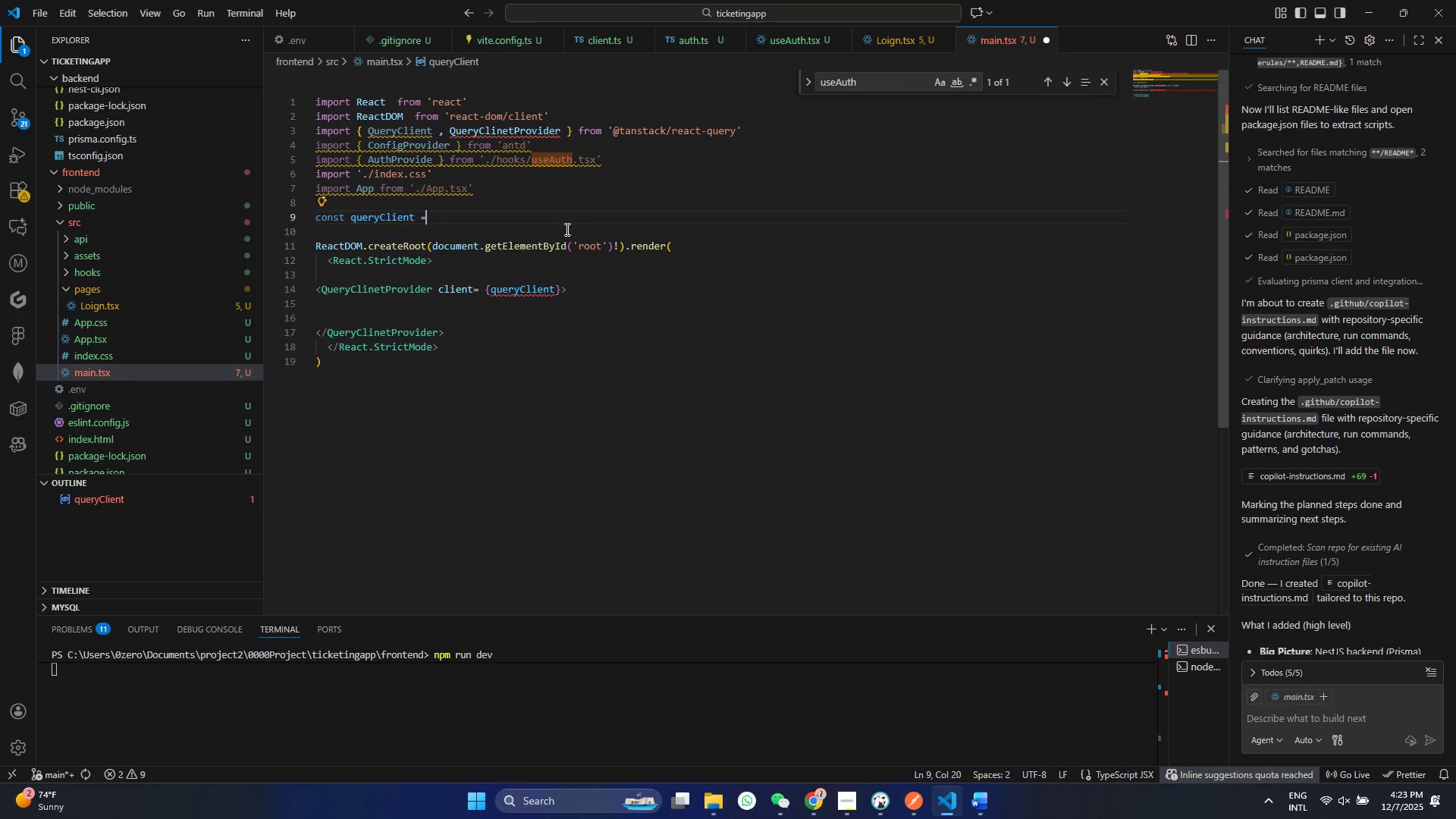 
key(Space)
 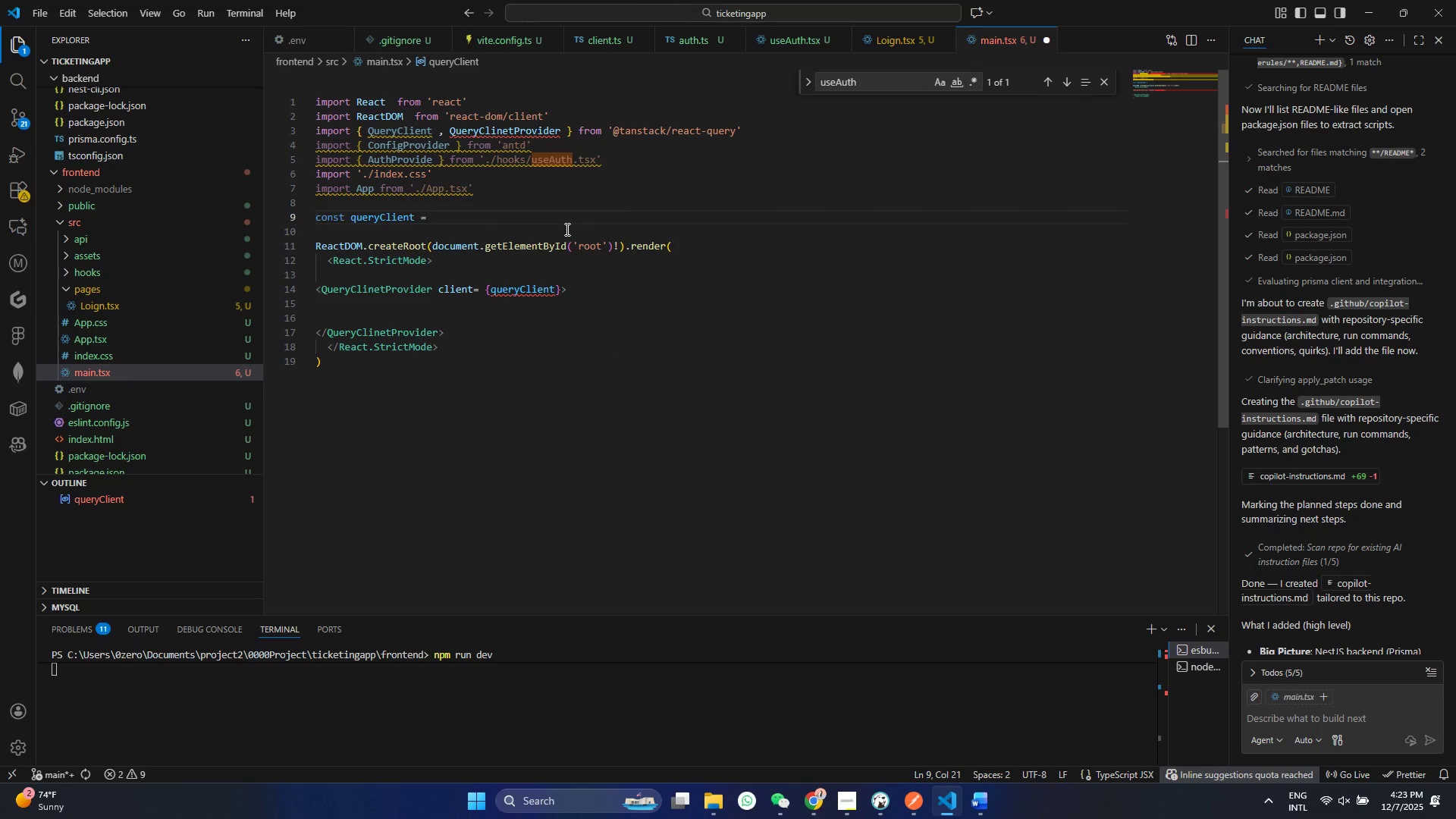 
key(E)
 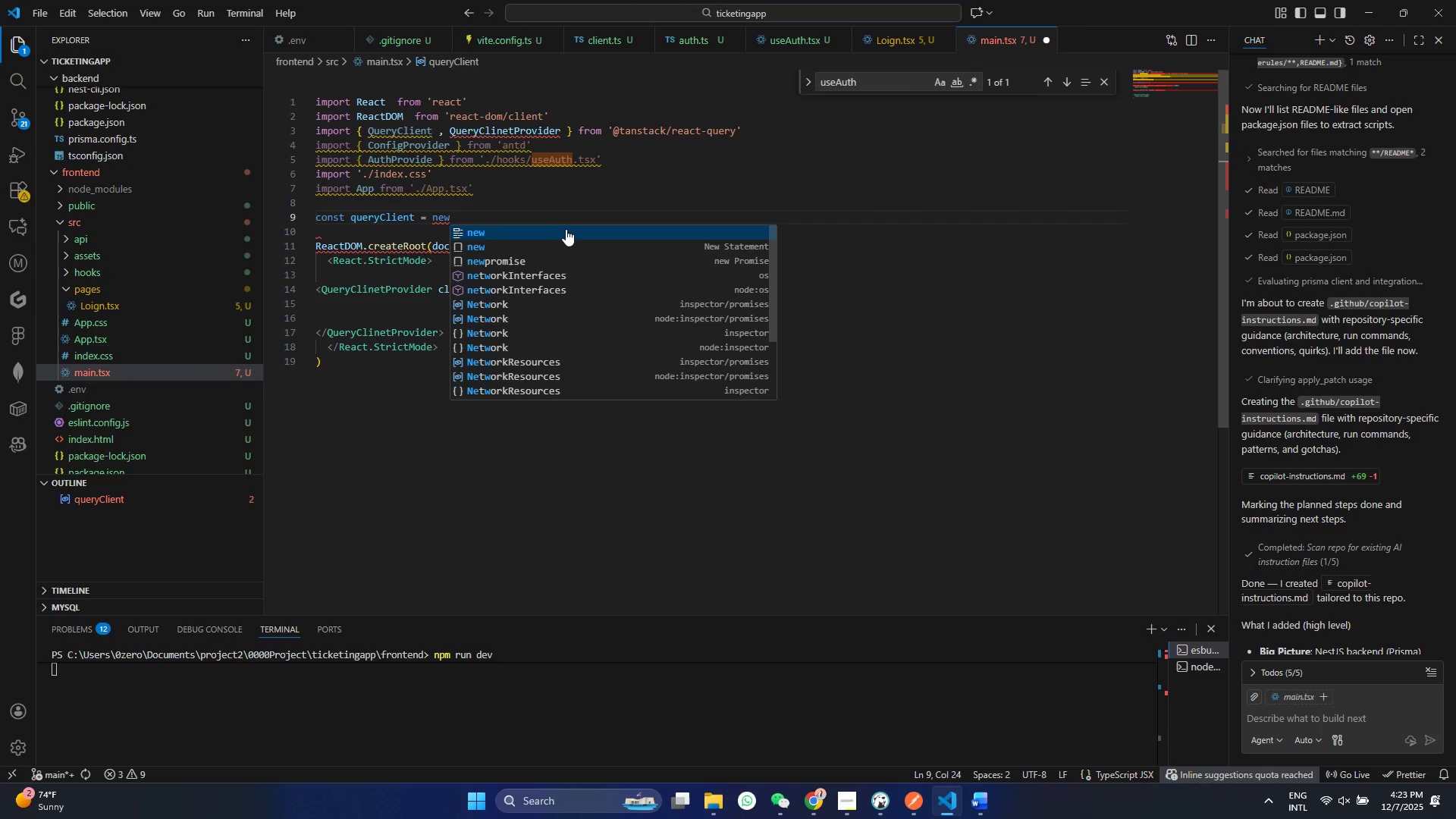 
key(Enter)
 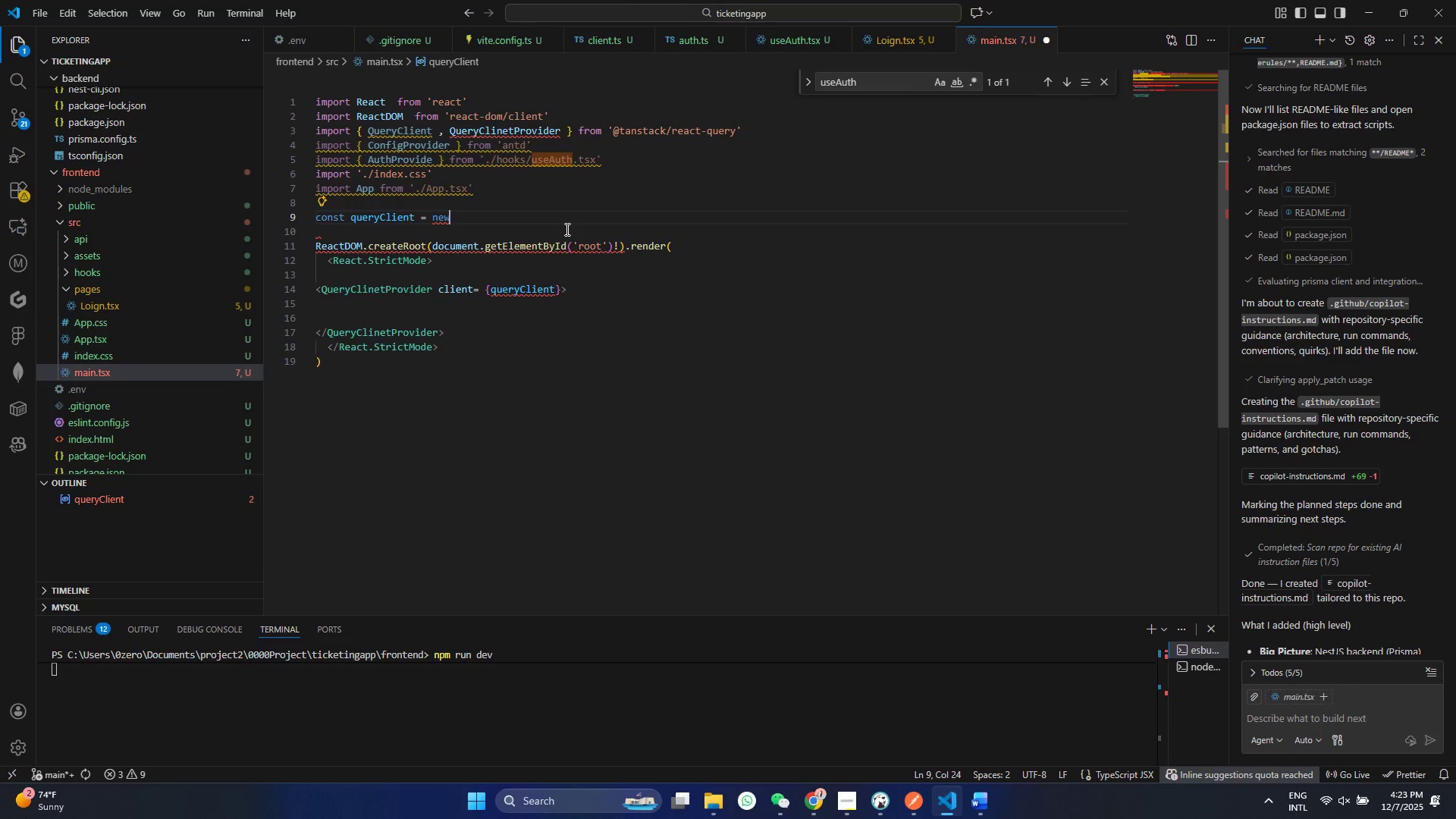 
type( Quer)
 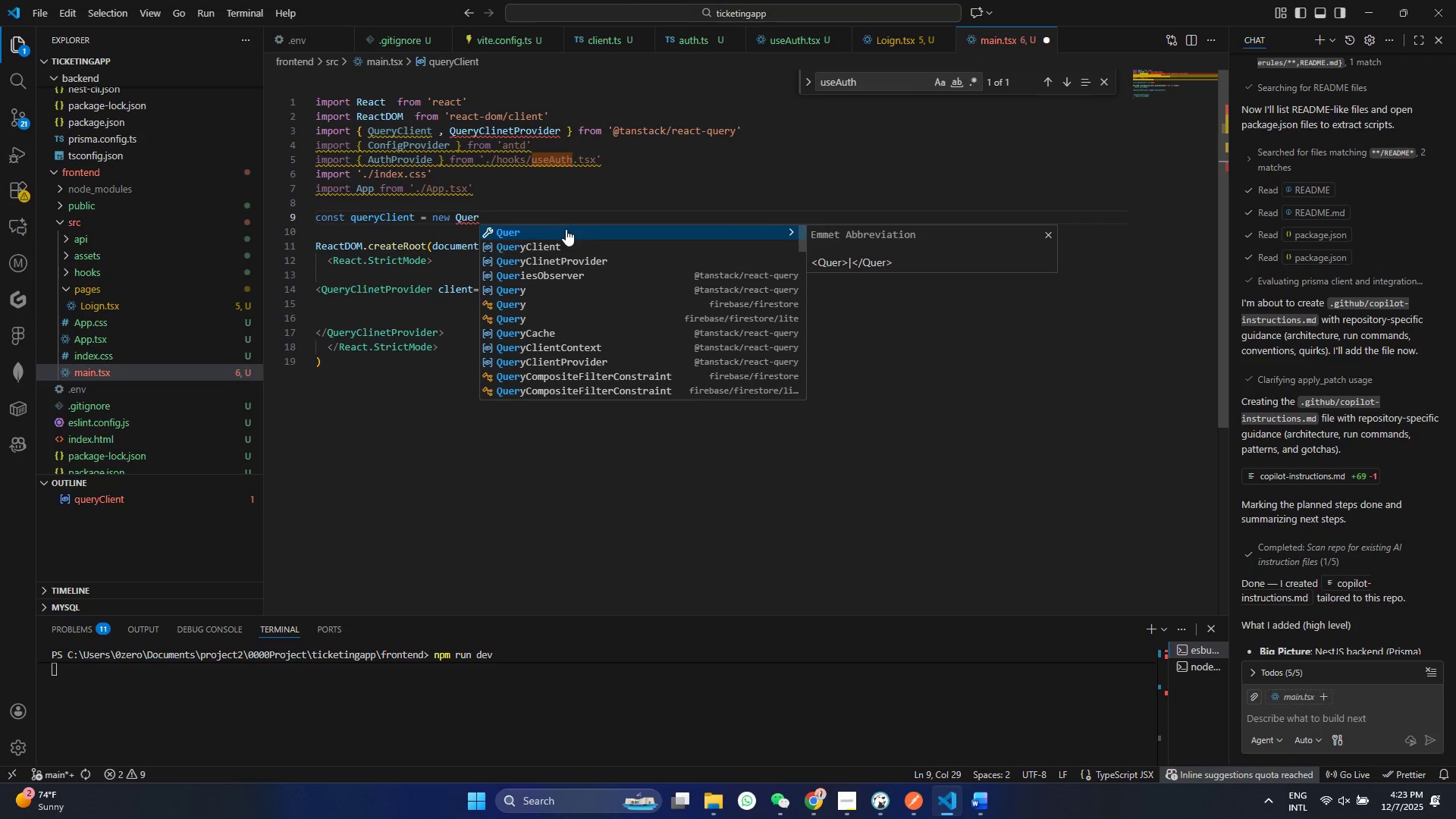 
key(ArrowDown)
 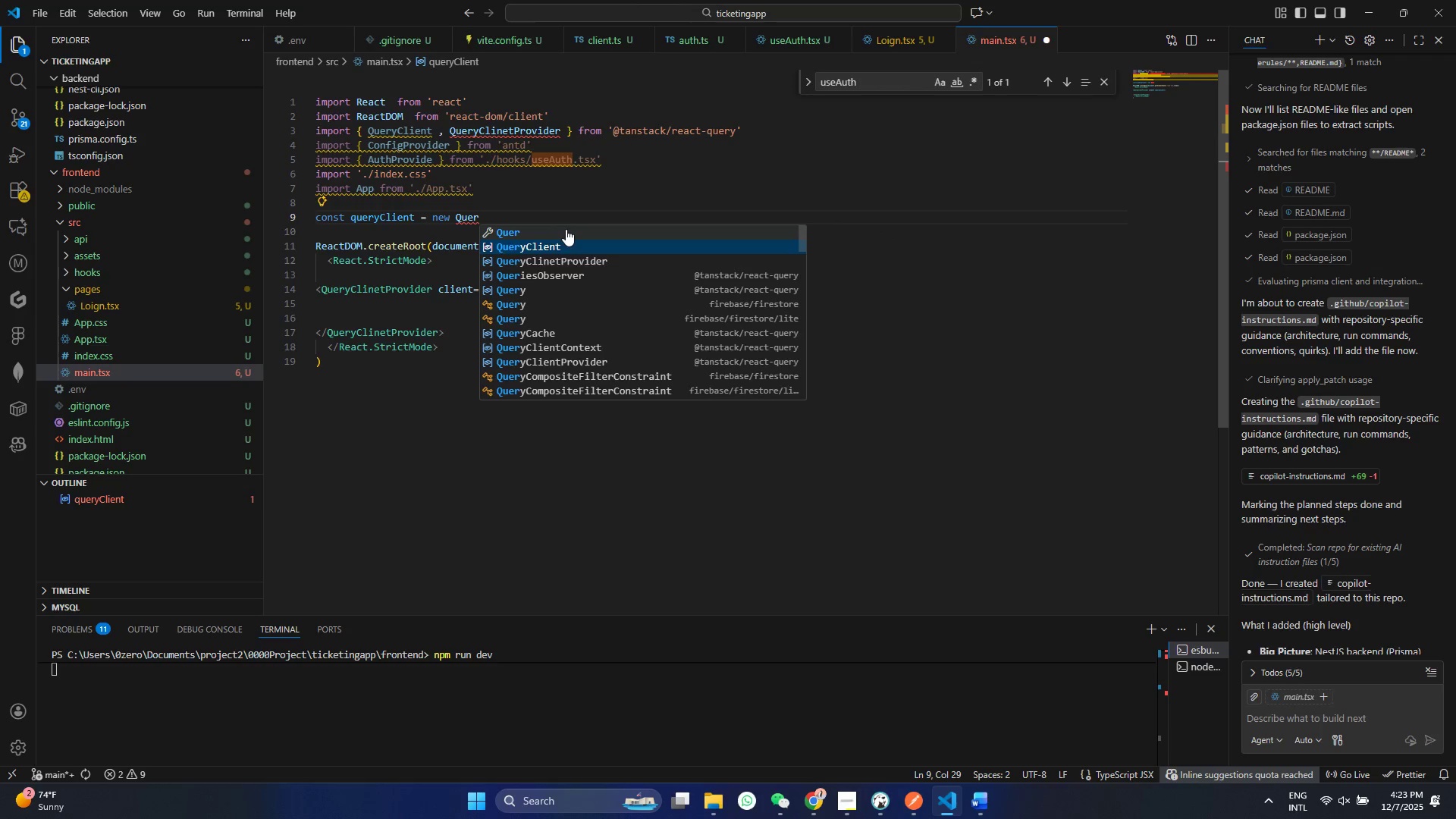 
key(Enter)
 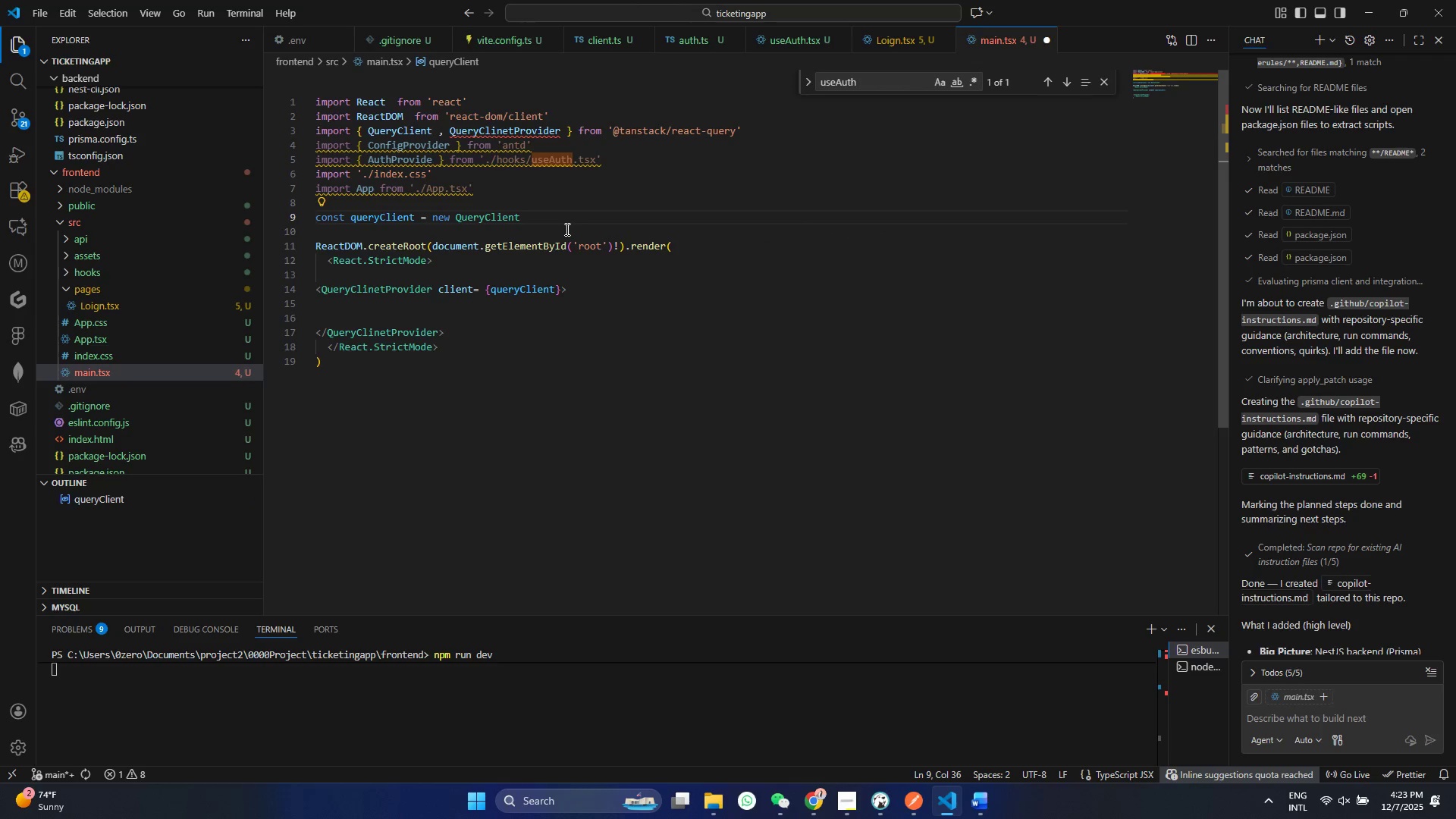 
key(Shift+9)
 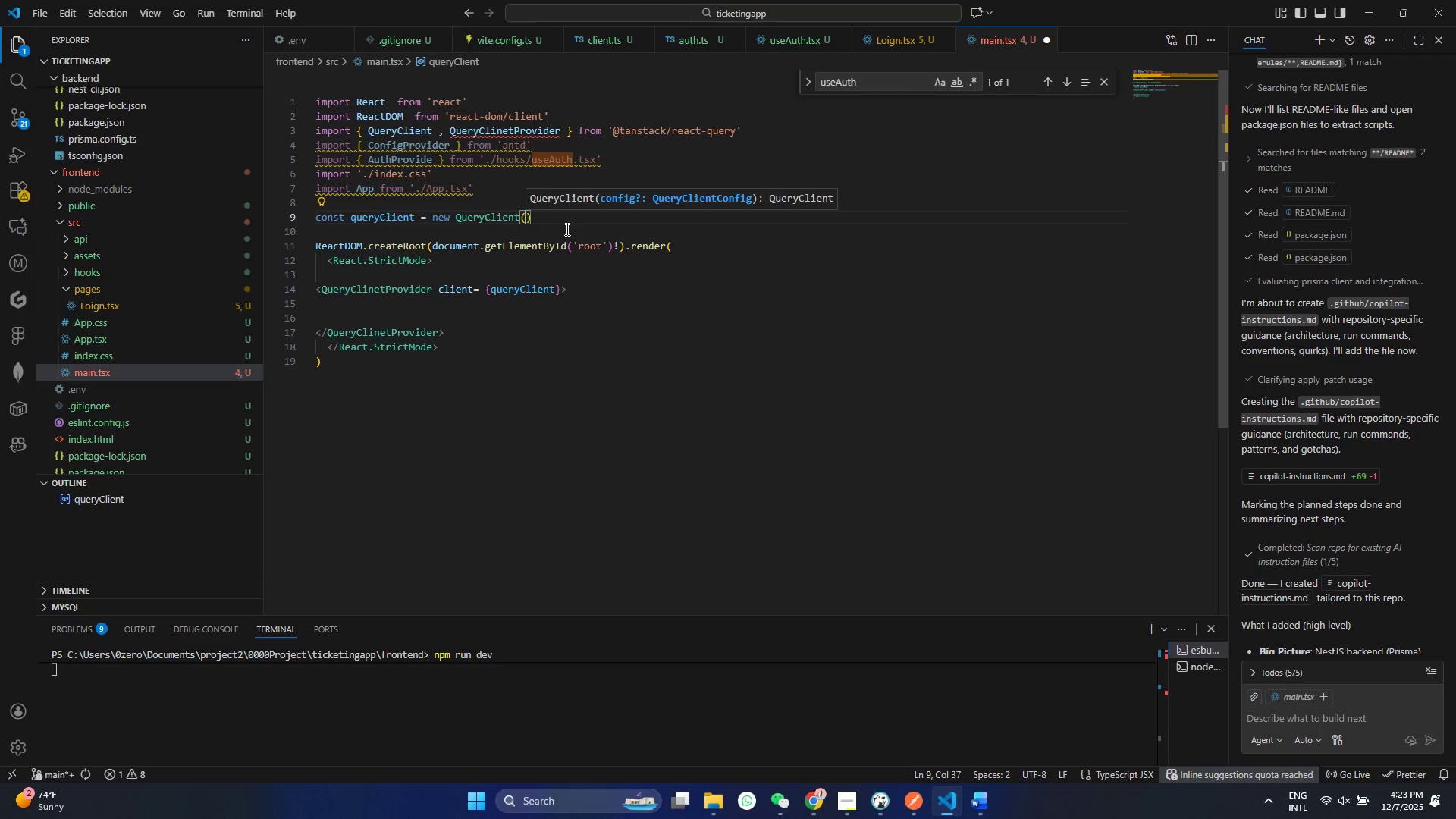 
key(Shift+BracketLeft)
 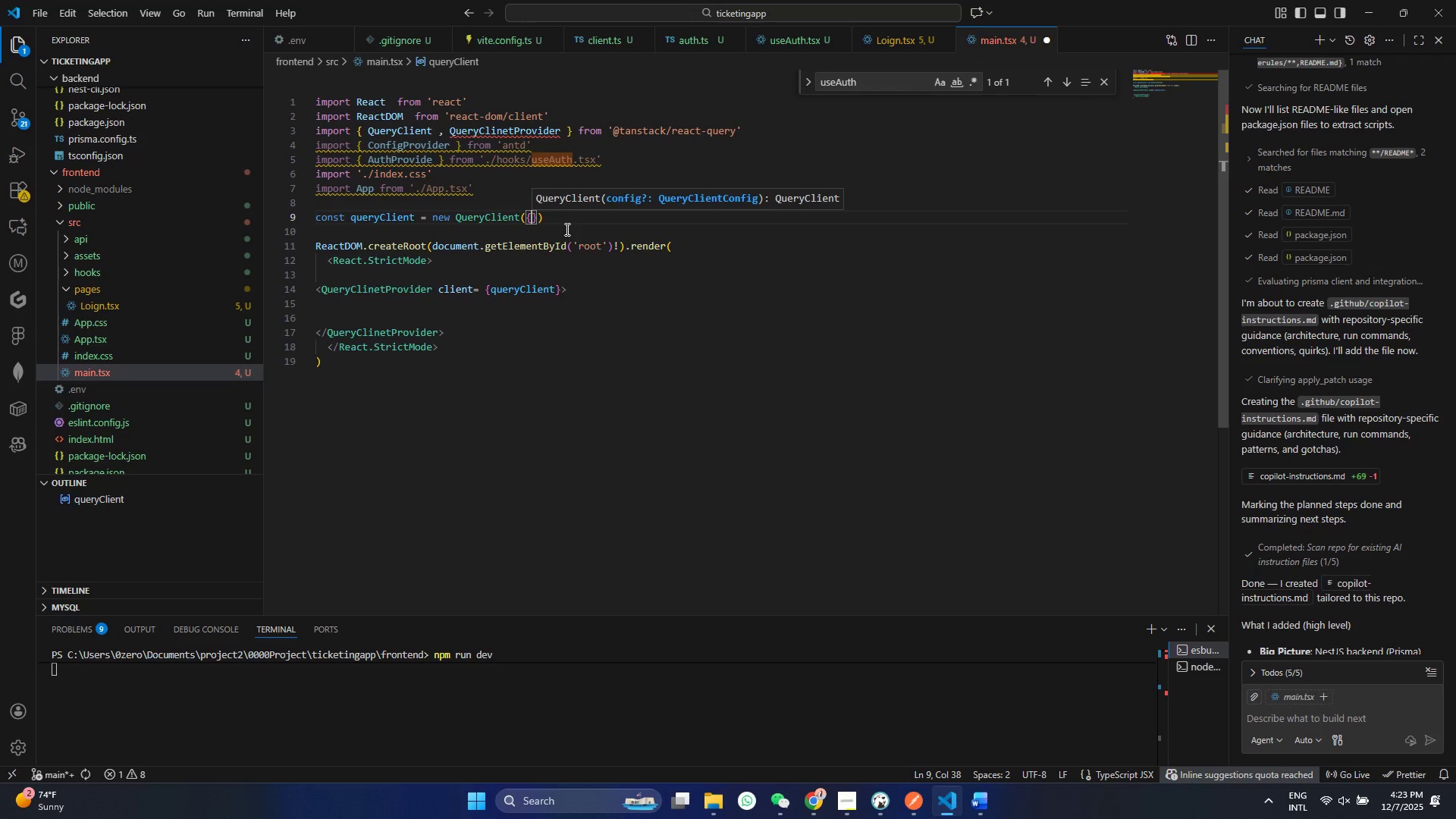 
key(Enter)
 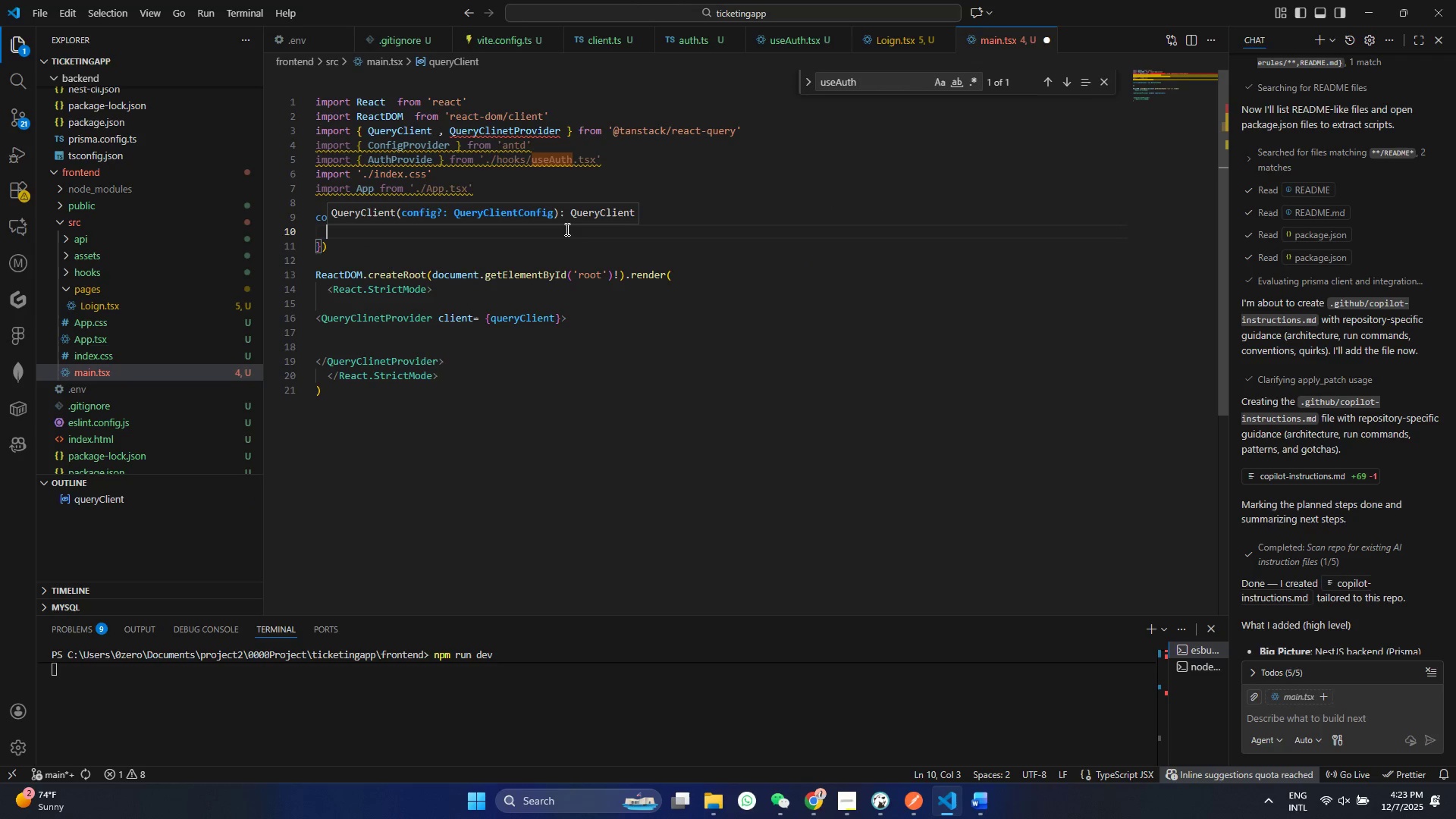 
key(Control+ControlLeft)
 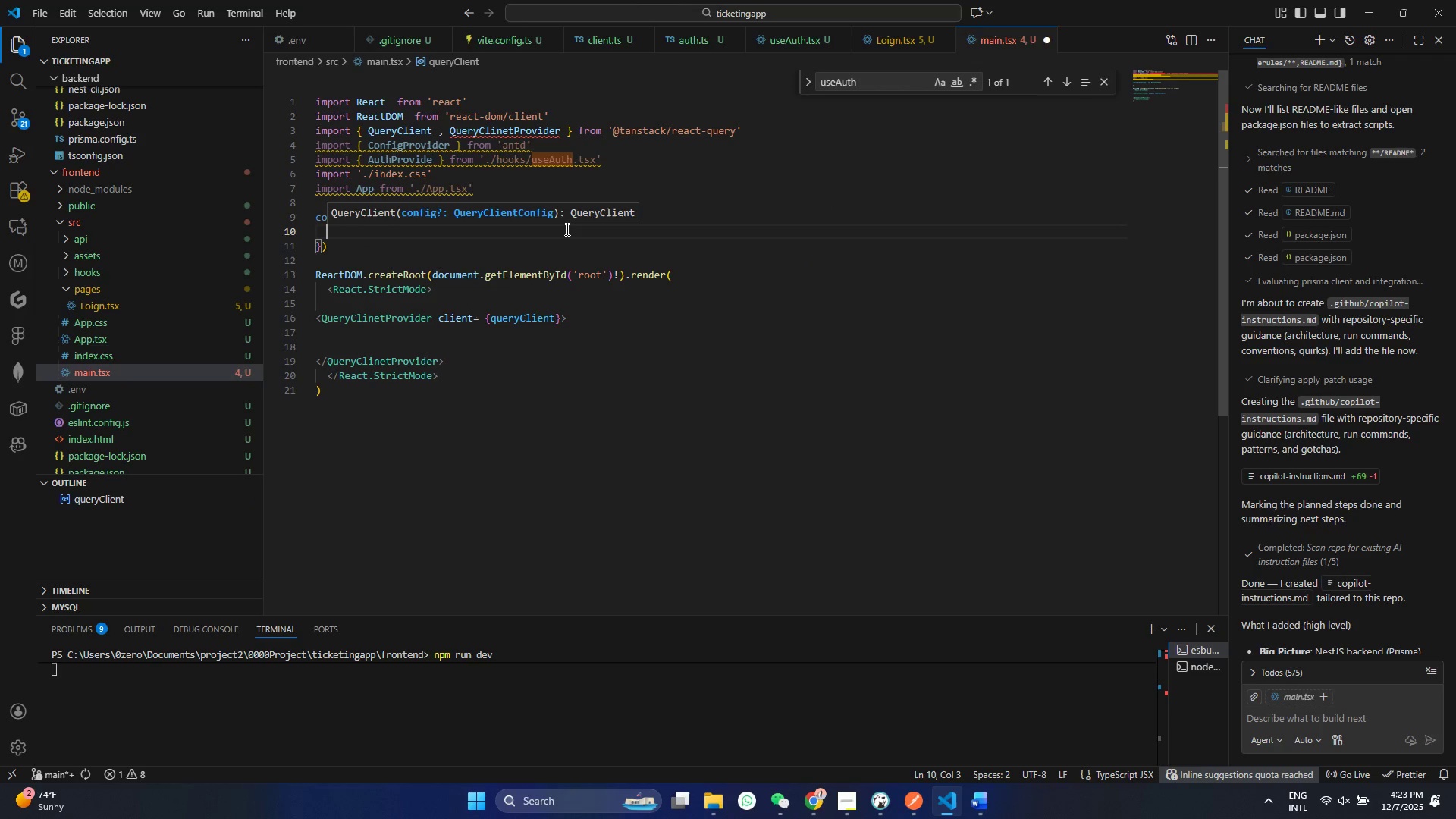 
key(Control+S)
 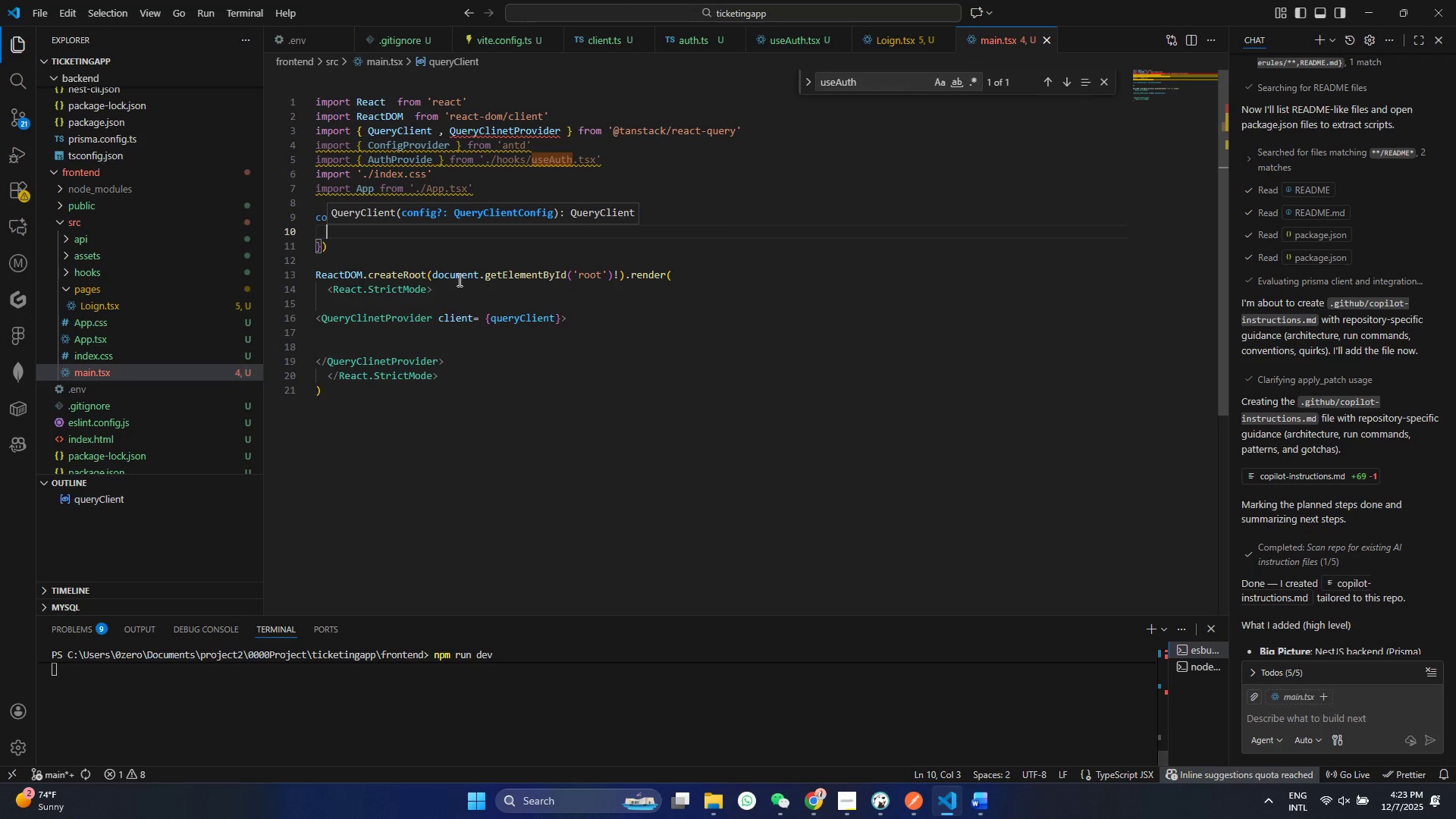 
left_click([458, 280])
 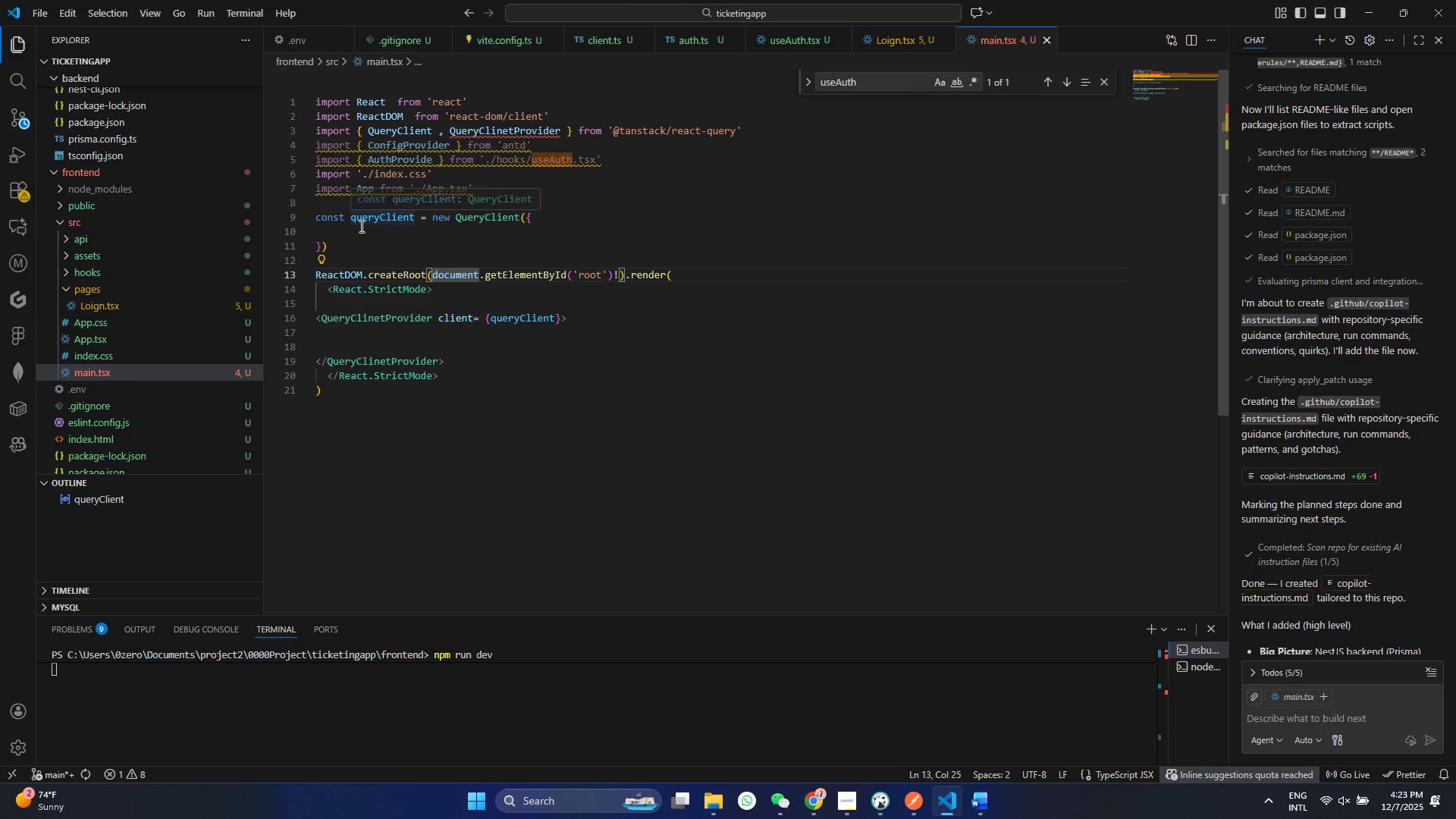 
left_click([360, 226])
 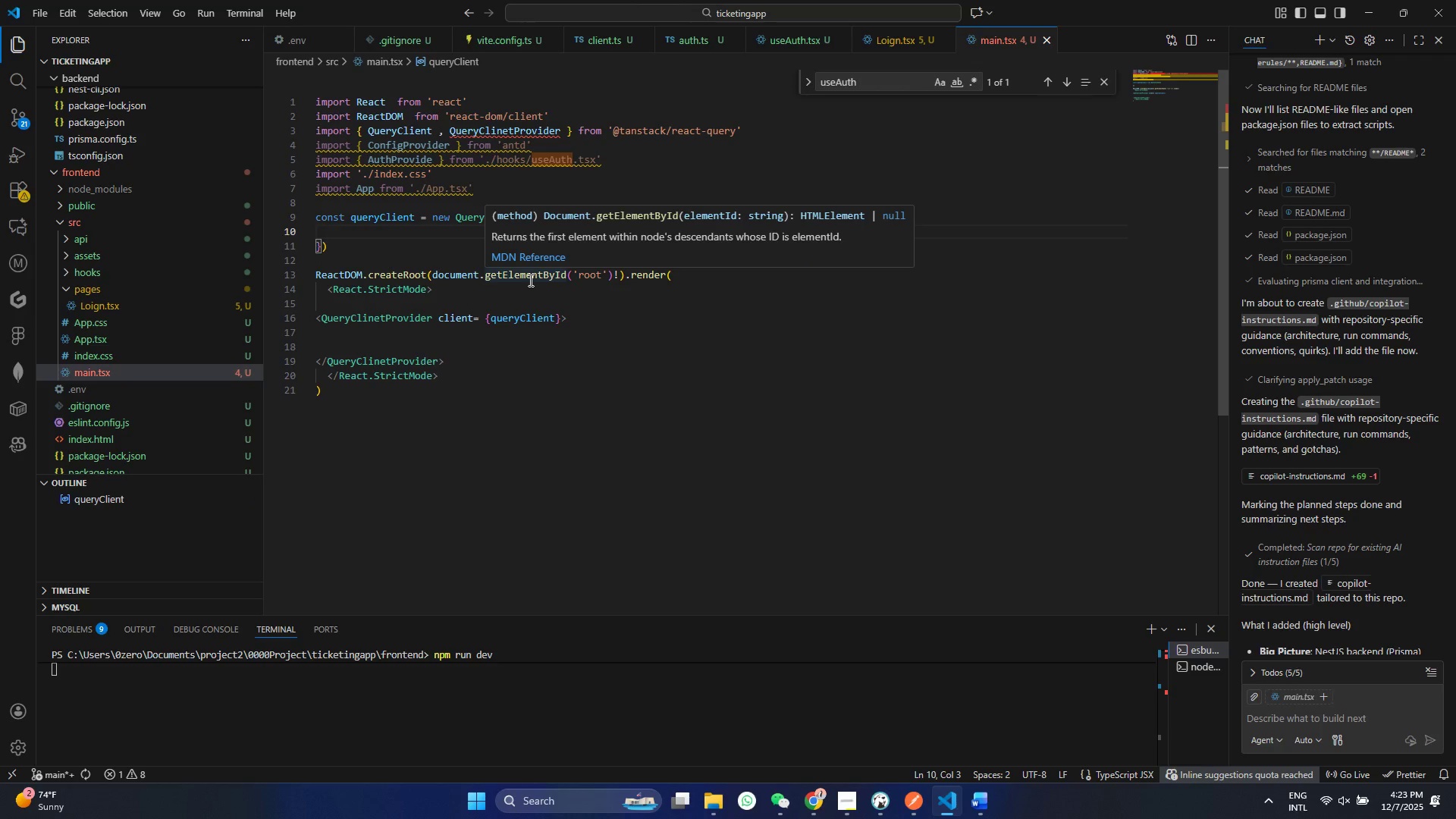 
type(defal)
 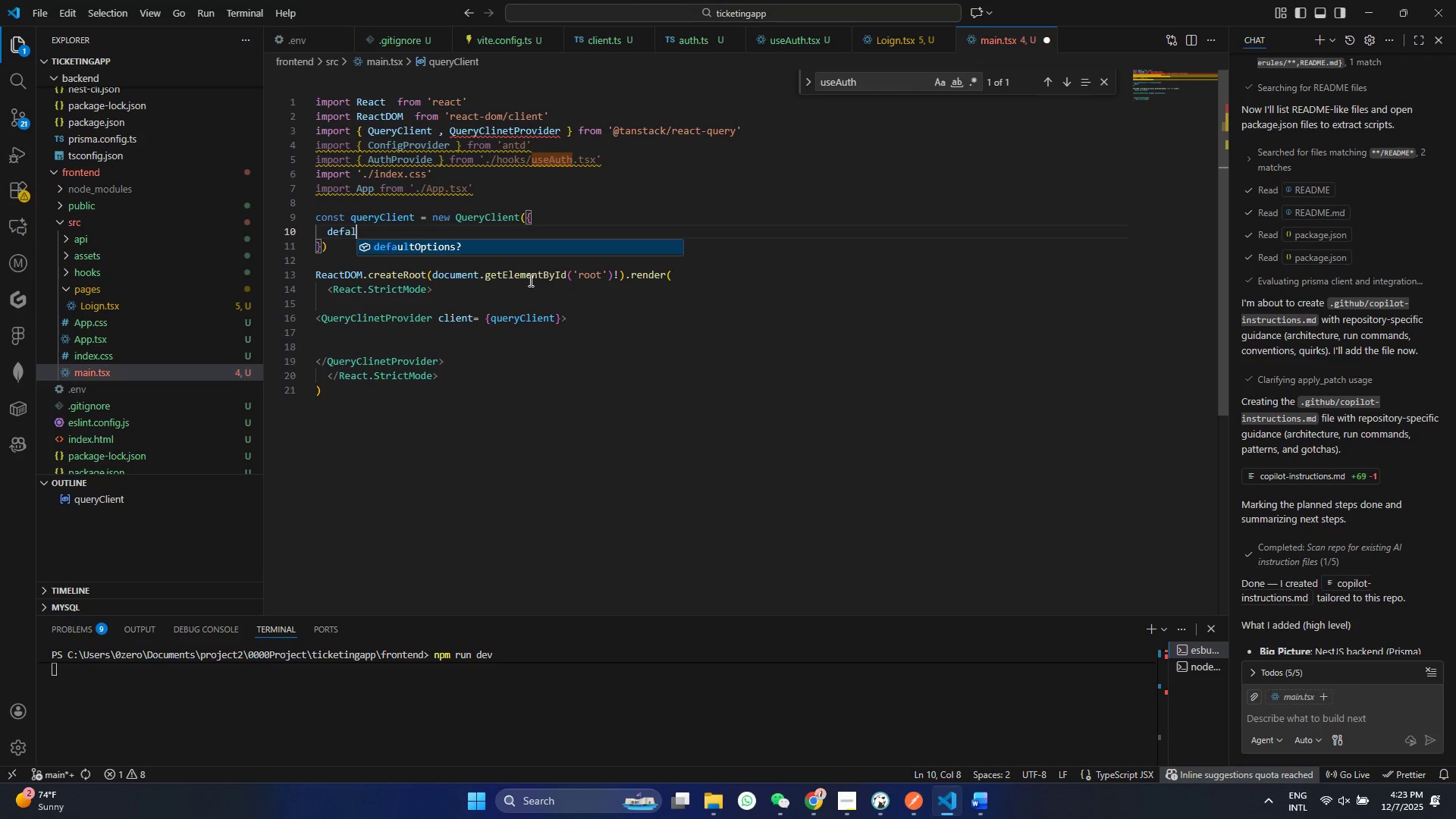 
key(Enter)
 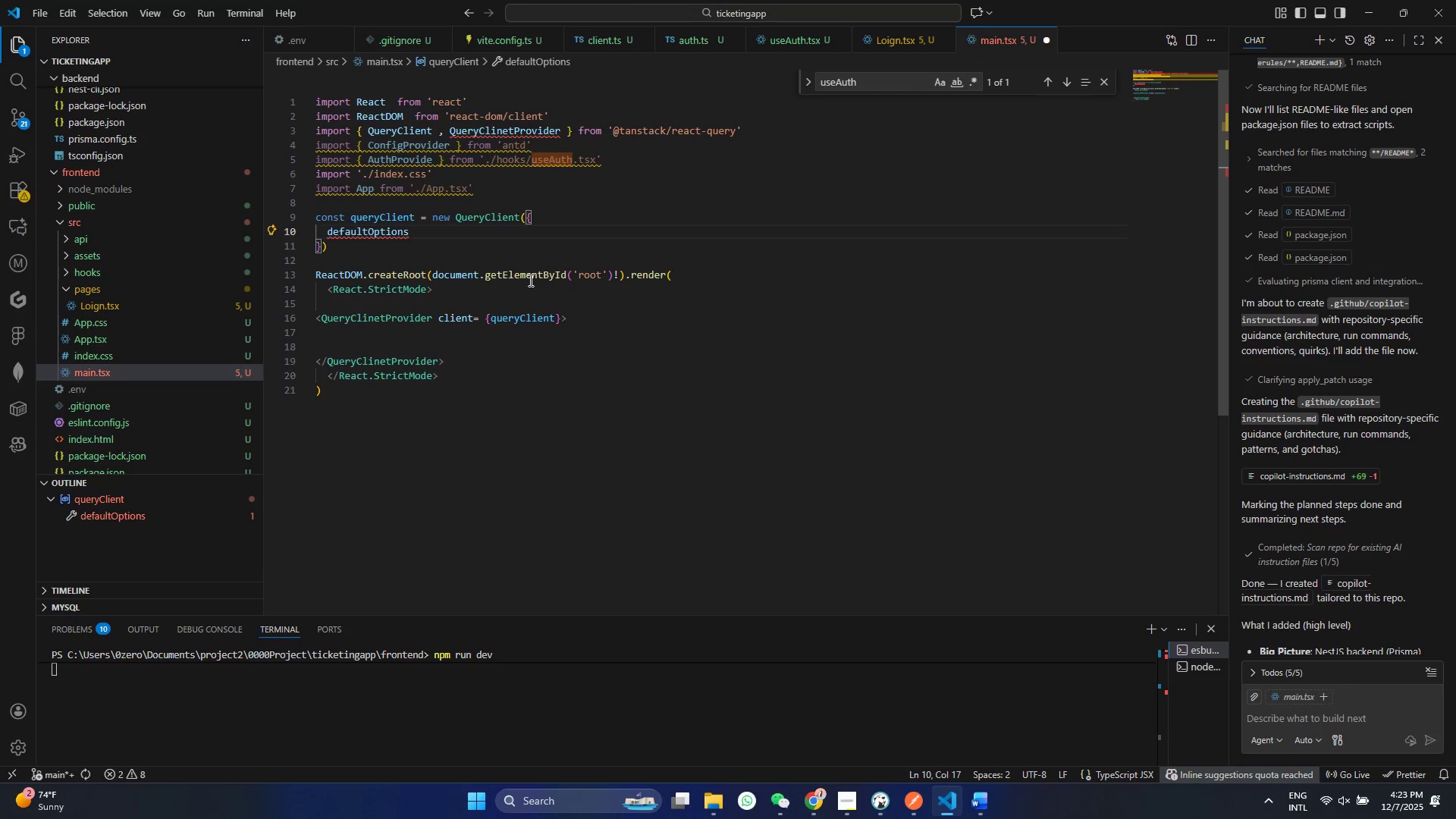 
key(Shift+Semicolon)
 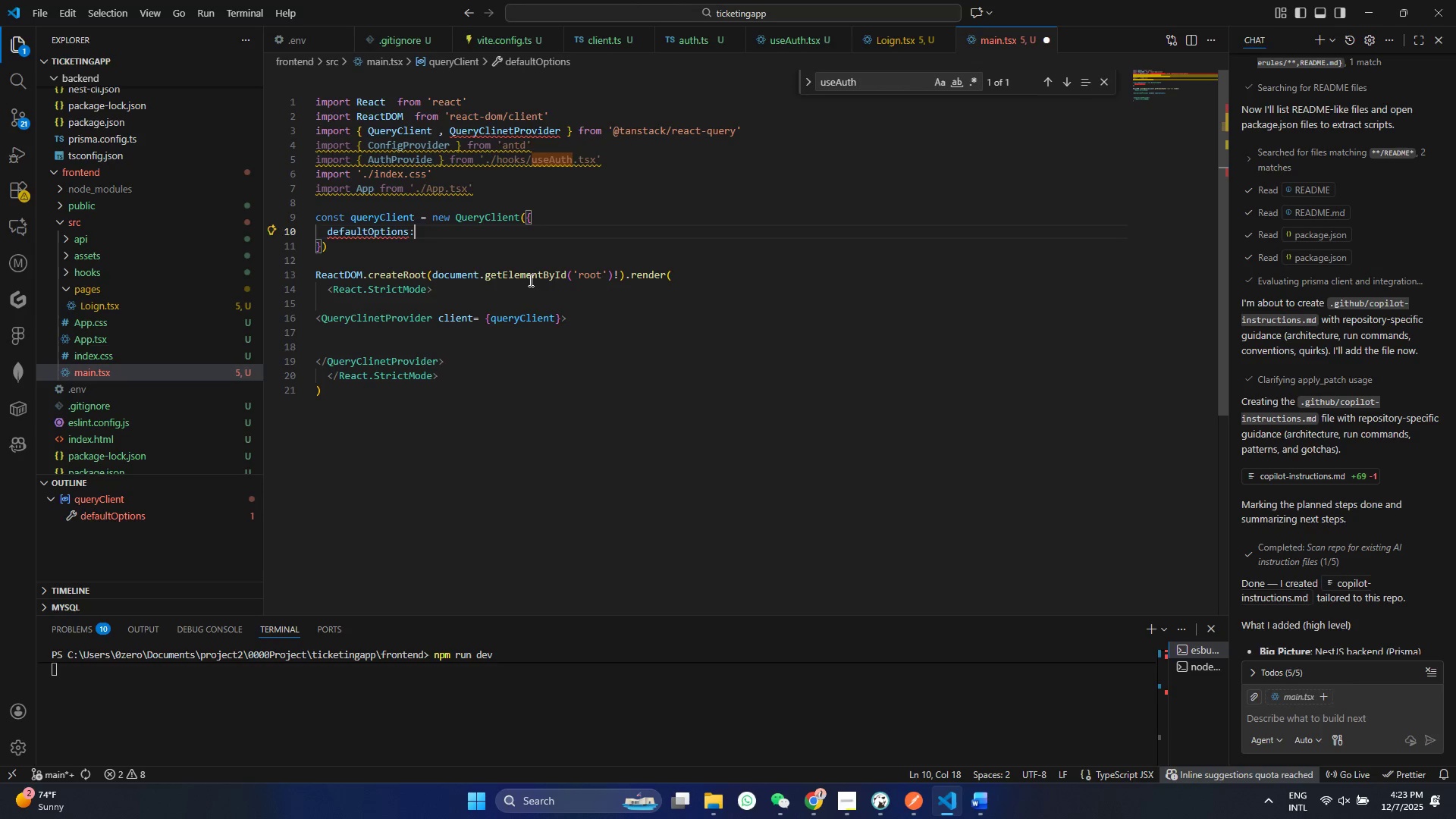 
key(Shift+Space)
 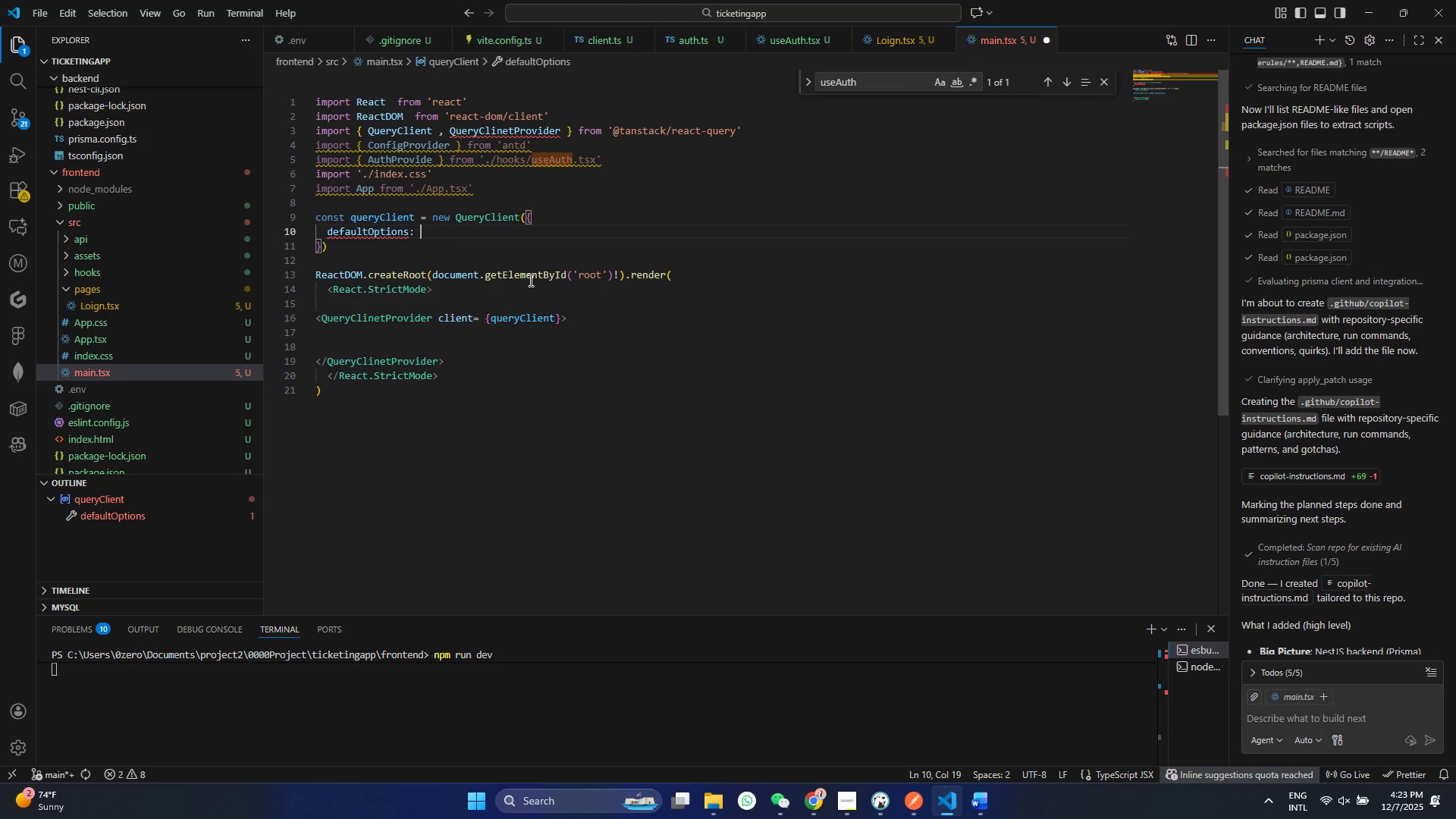 
hold_key(key=ShiftRight, duration=0.42)
 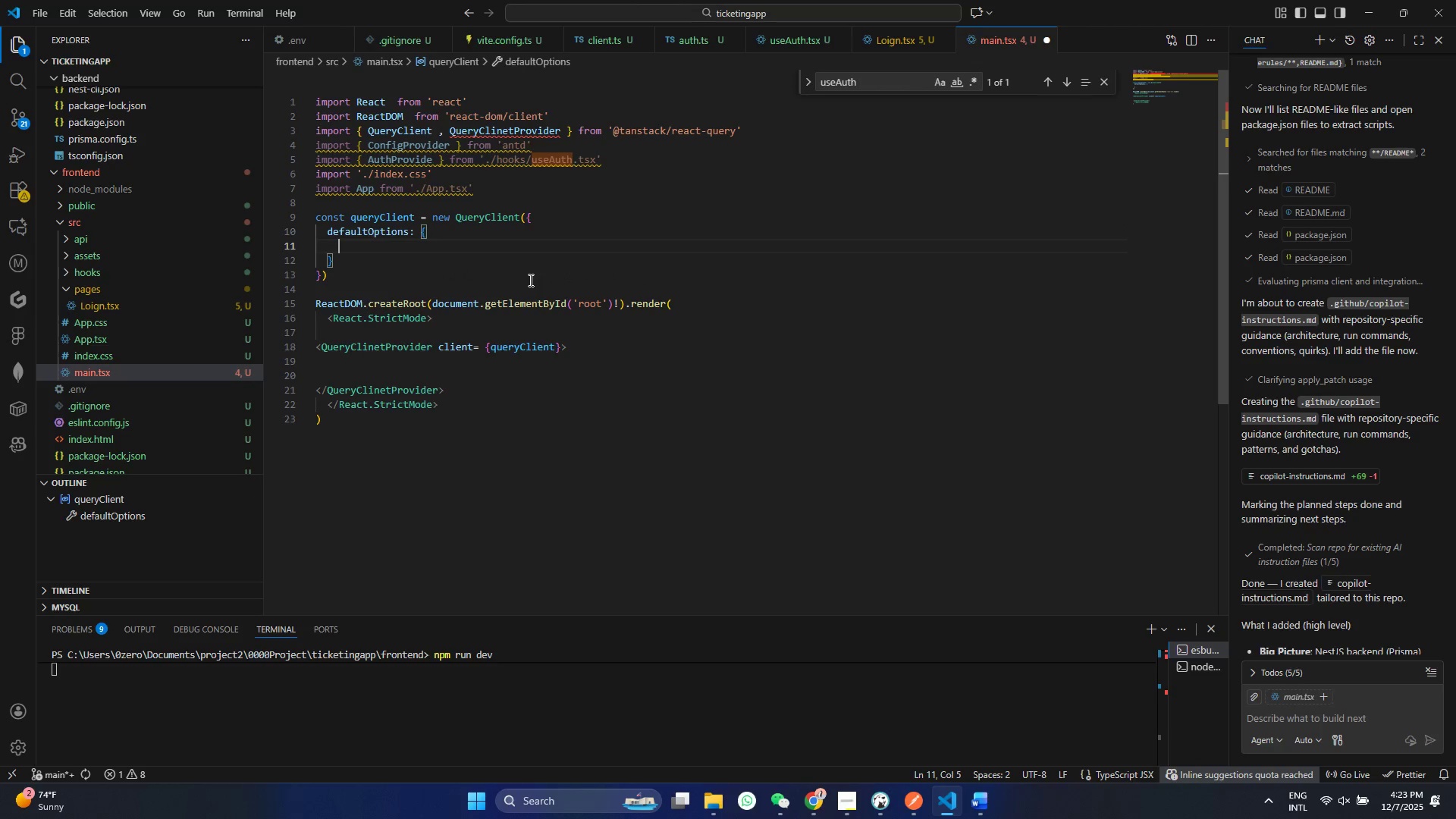 
key(BracketLeft)
 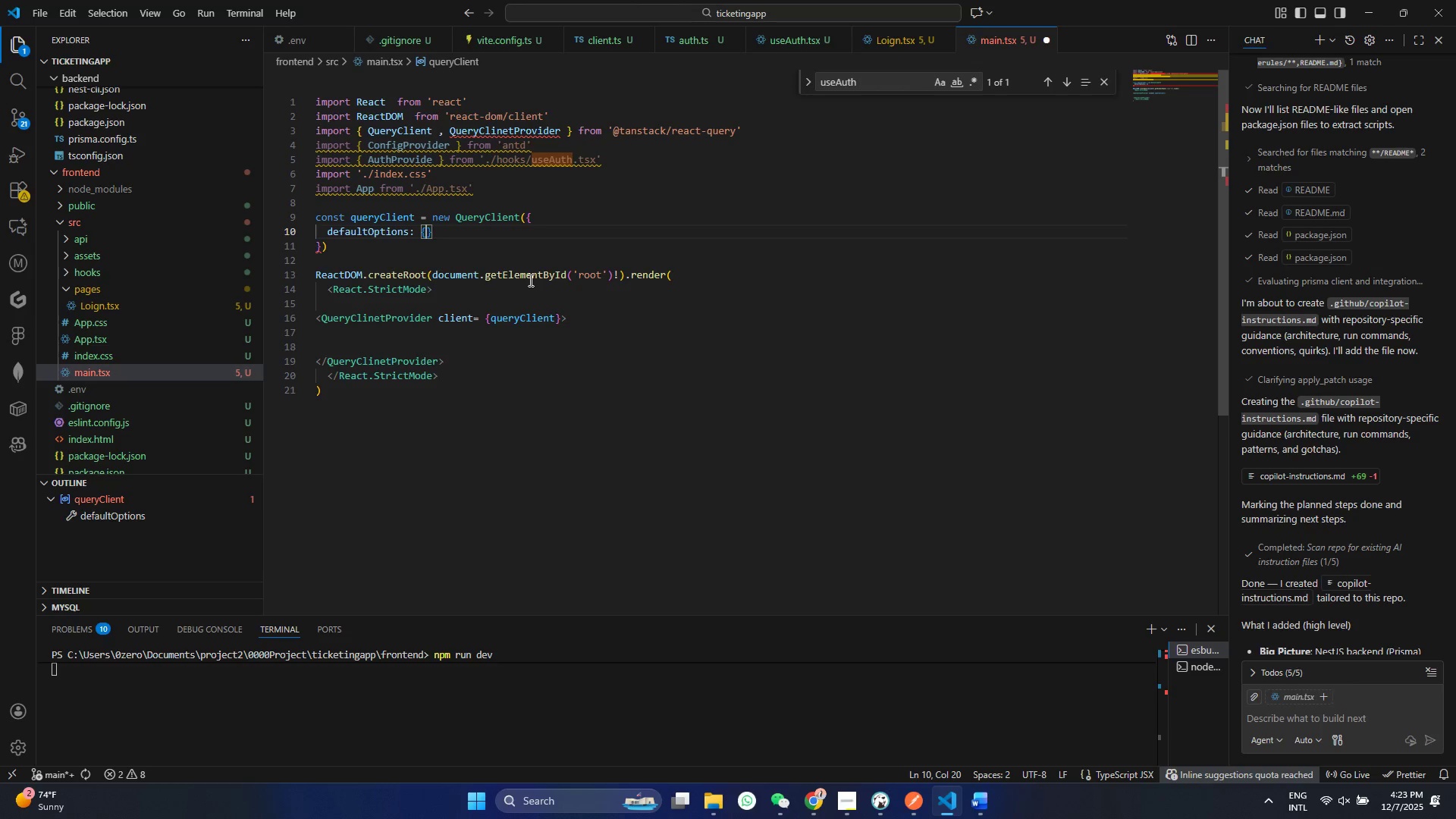 
key(Shift+Enter)
 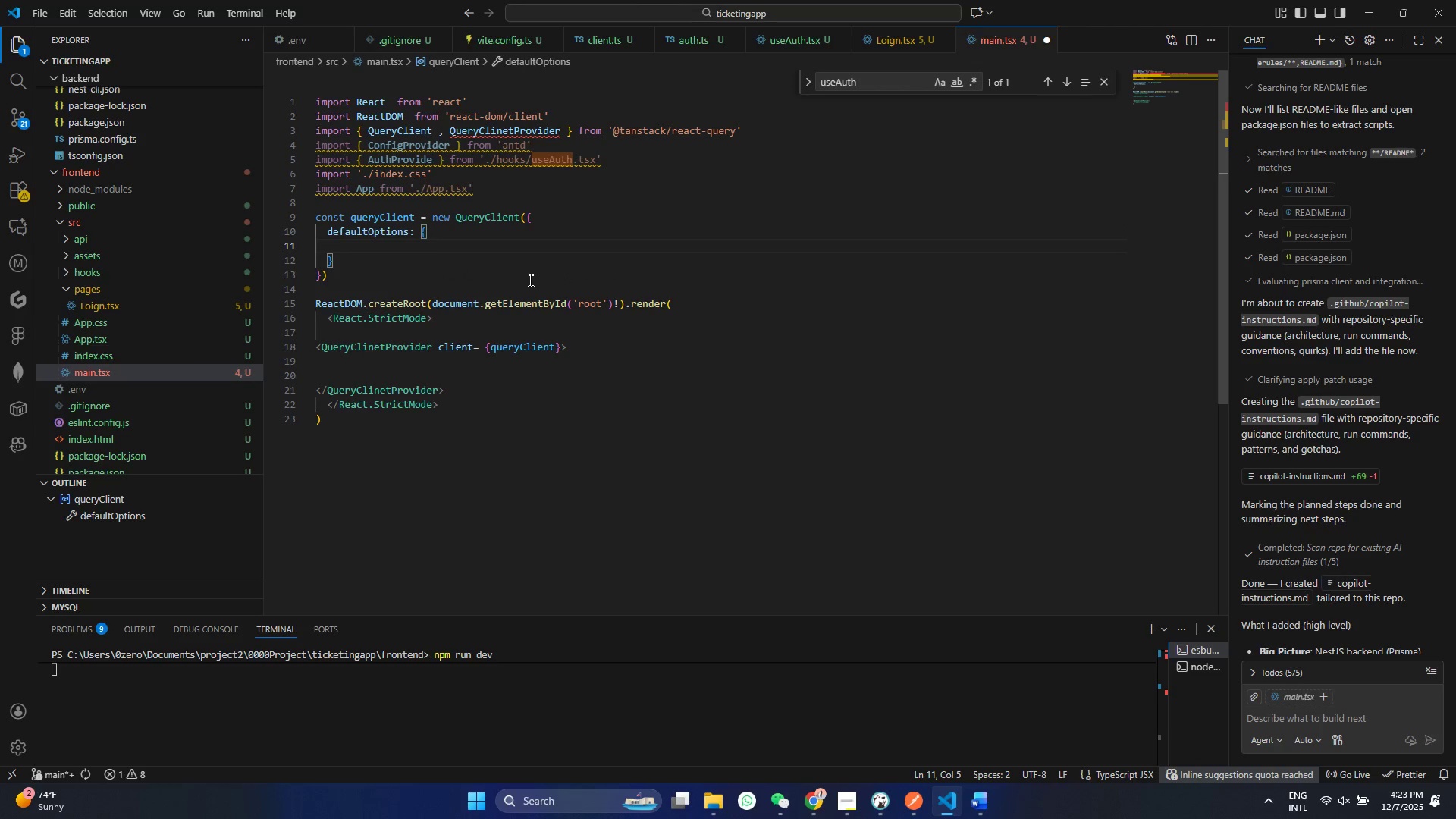 
type(qu)
 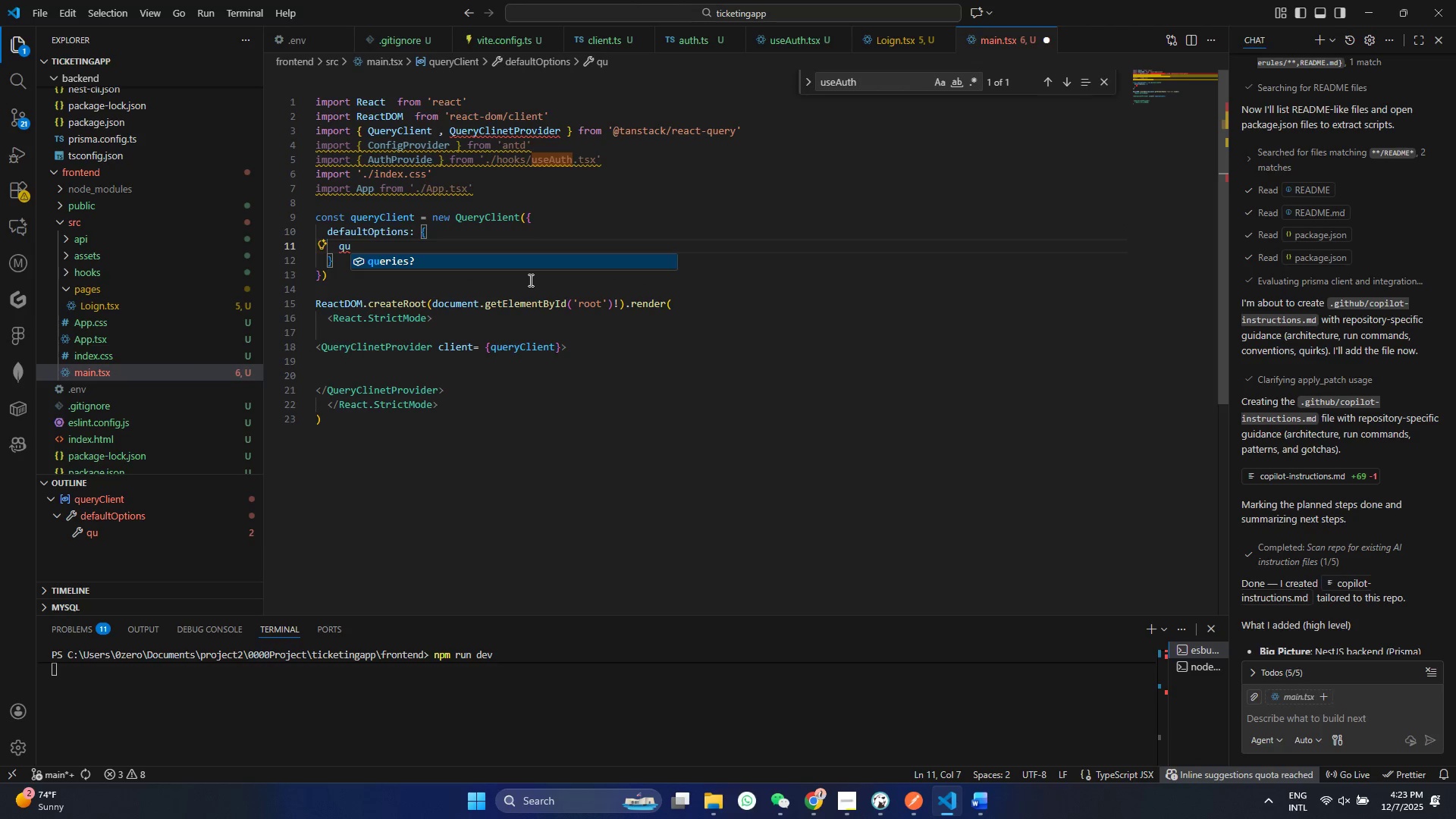 
key(Enter)
 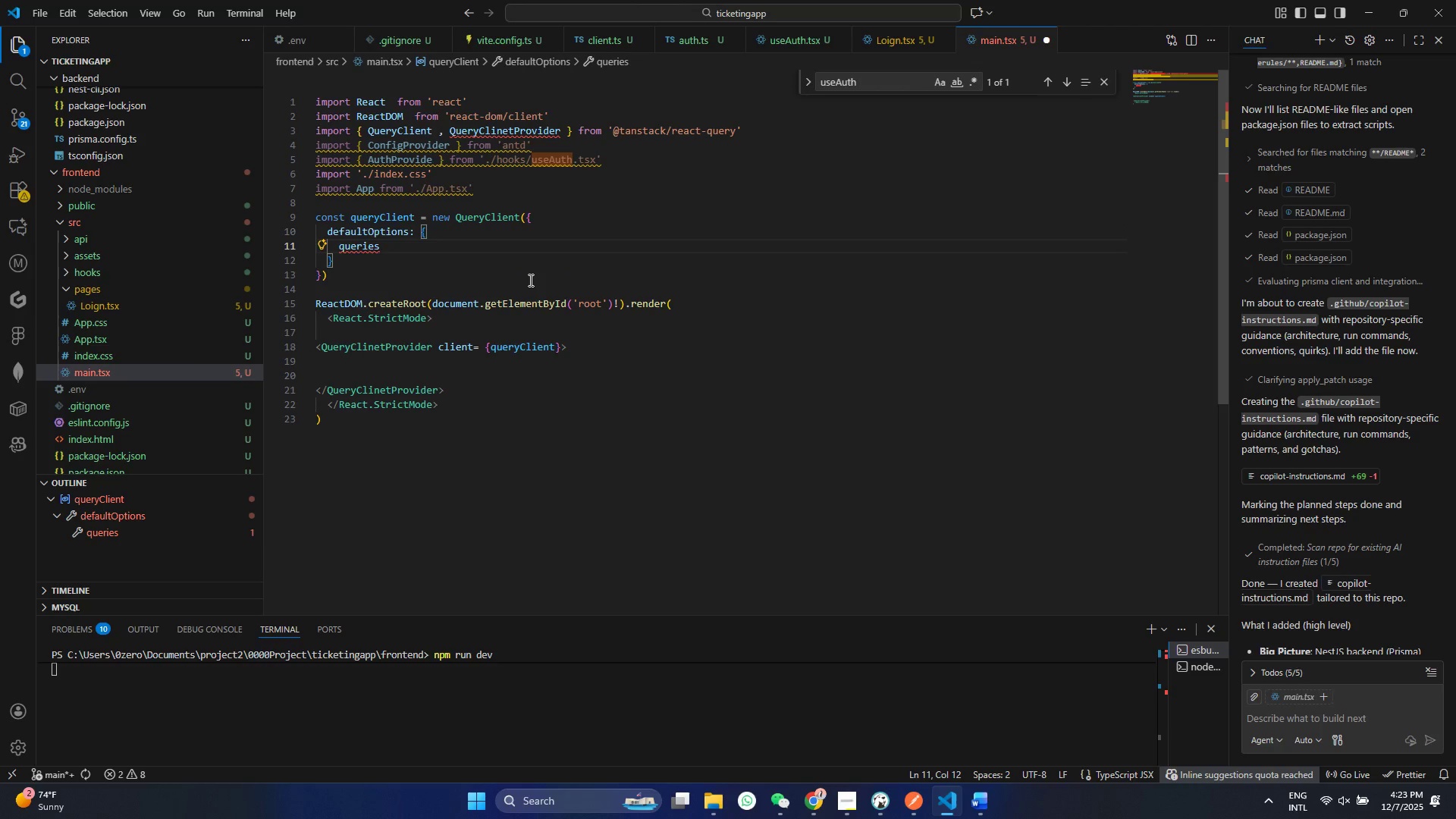 
key(Shift+Semicolon)
 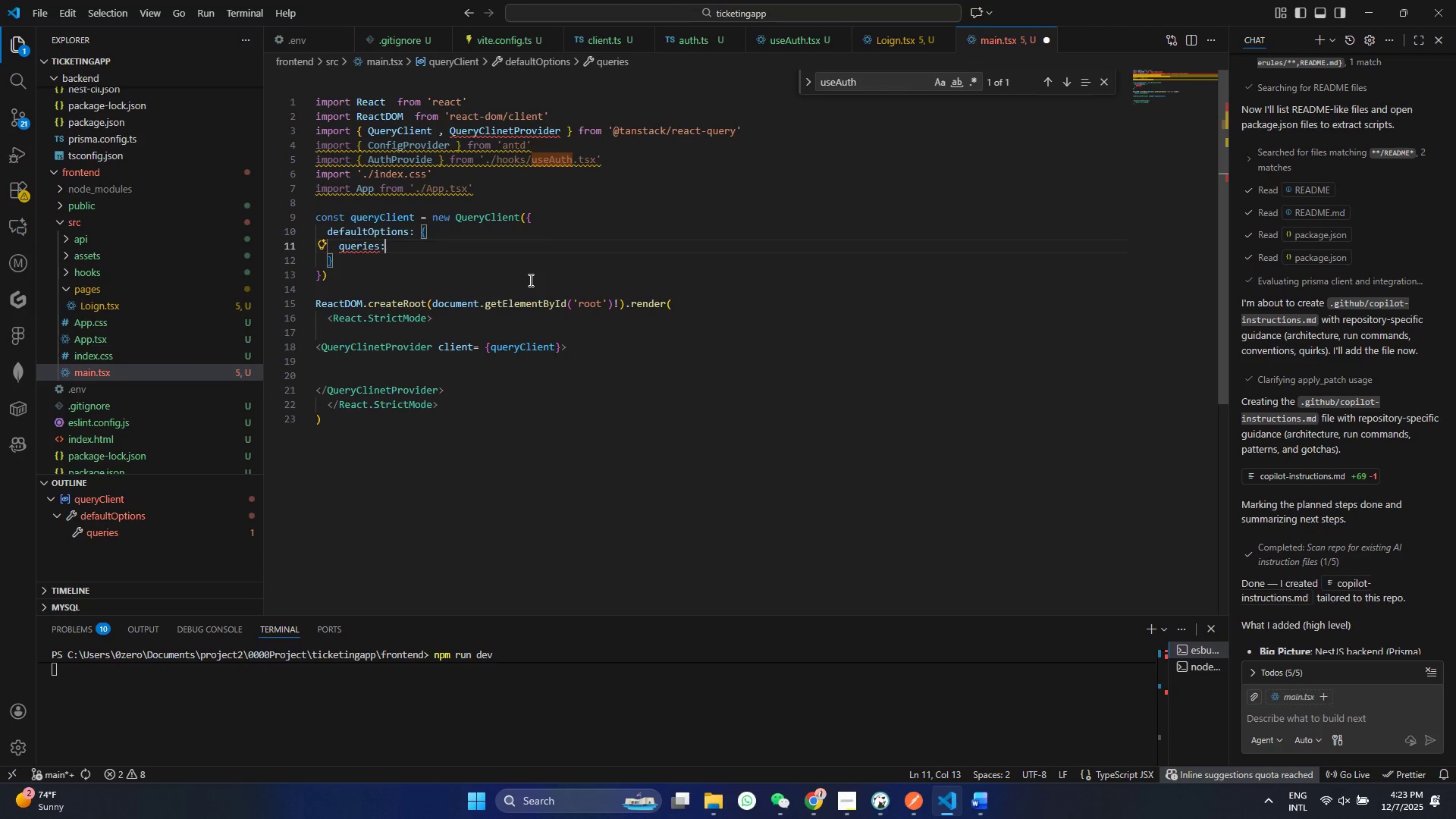 
key(Shift+BracketLeft)
 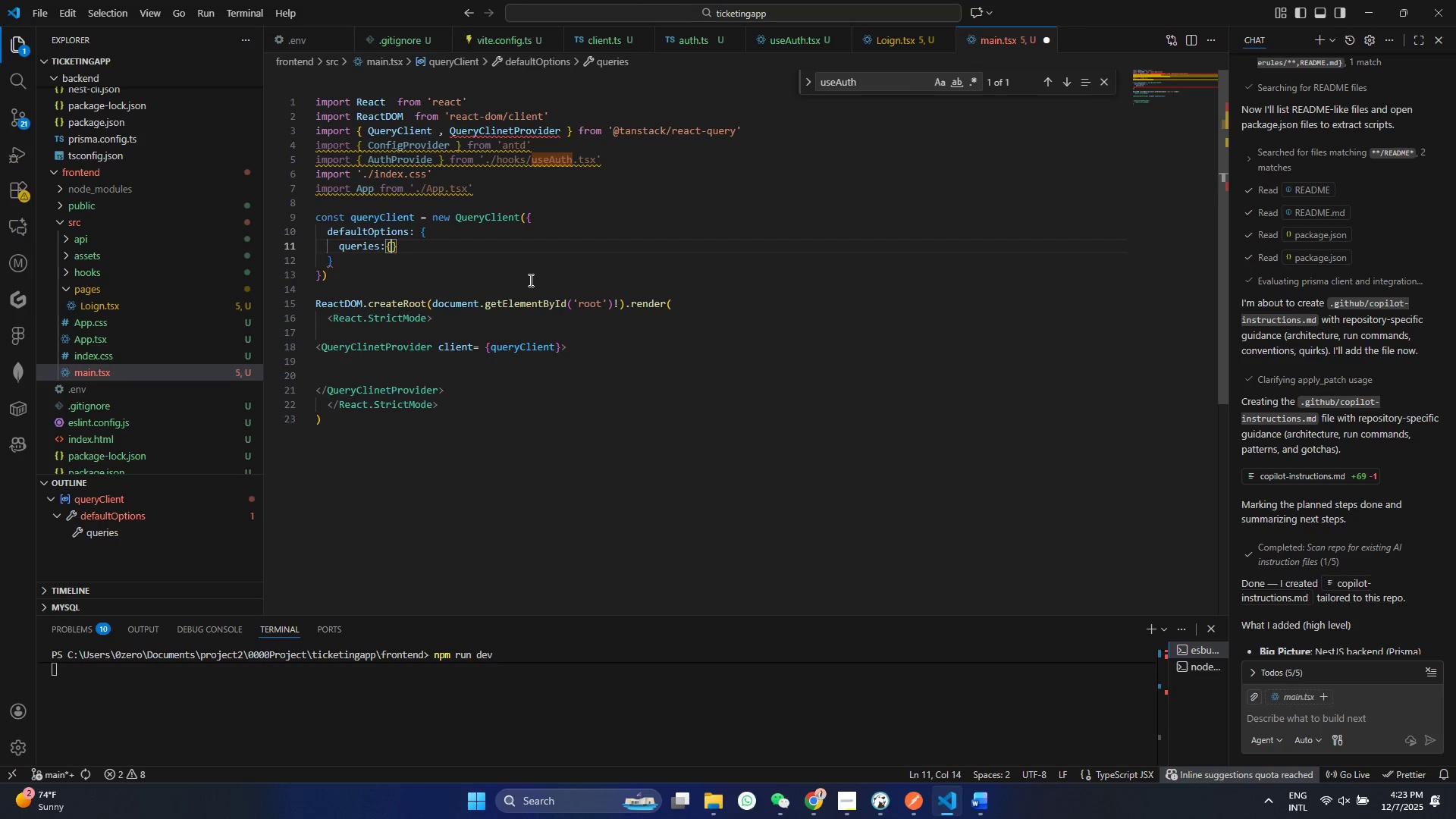 
key(Shift+Enter)
 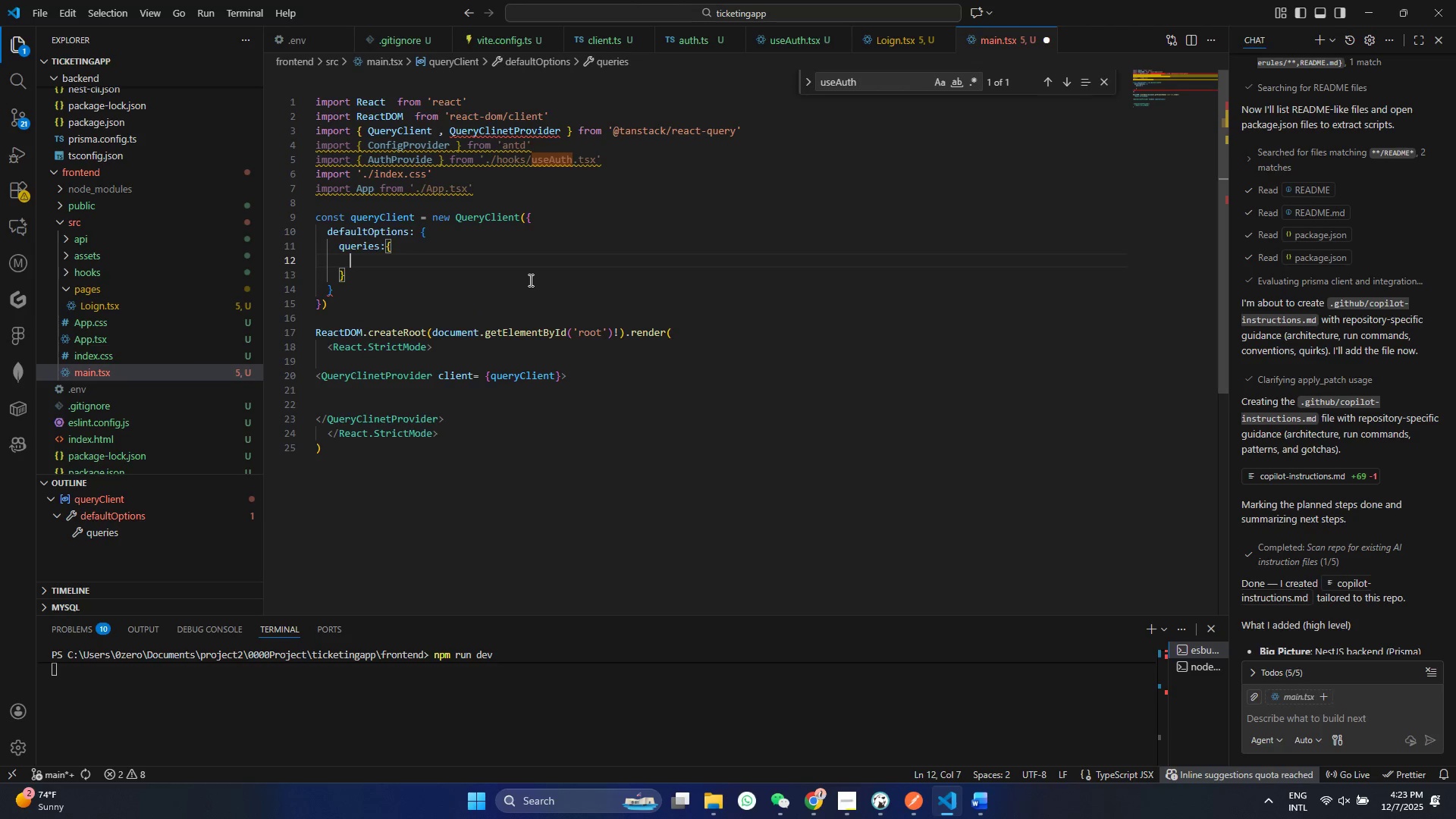 
key(Control+S)
 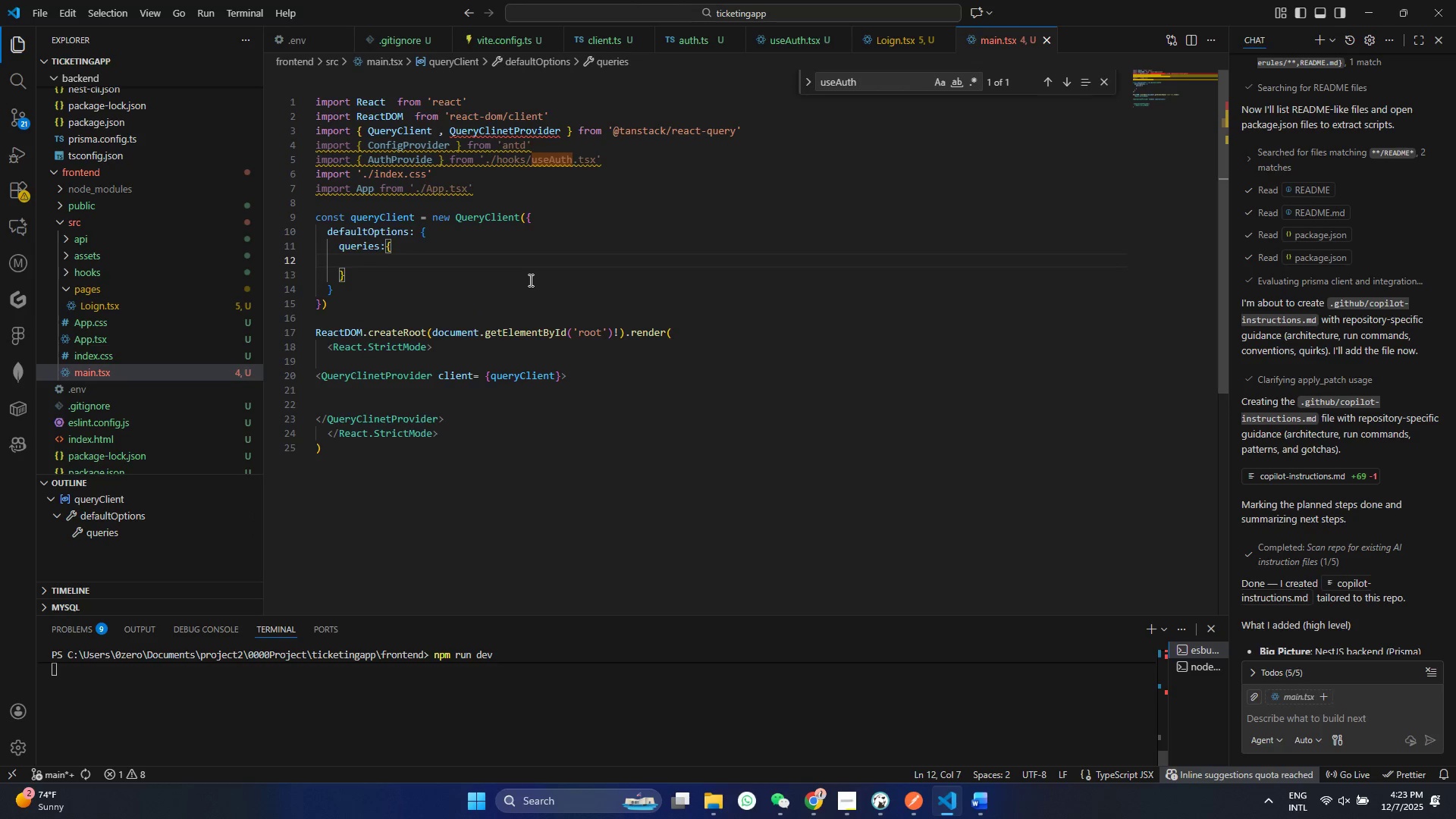 
type(refetchOnw)
 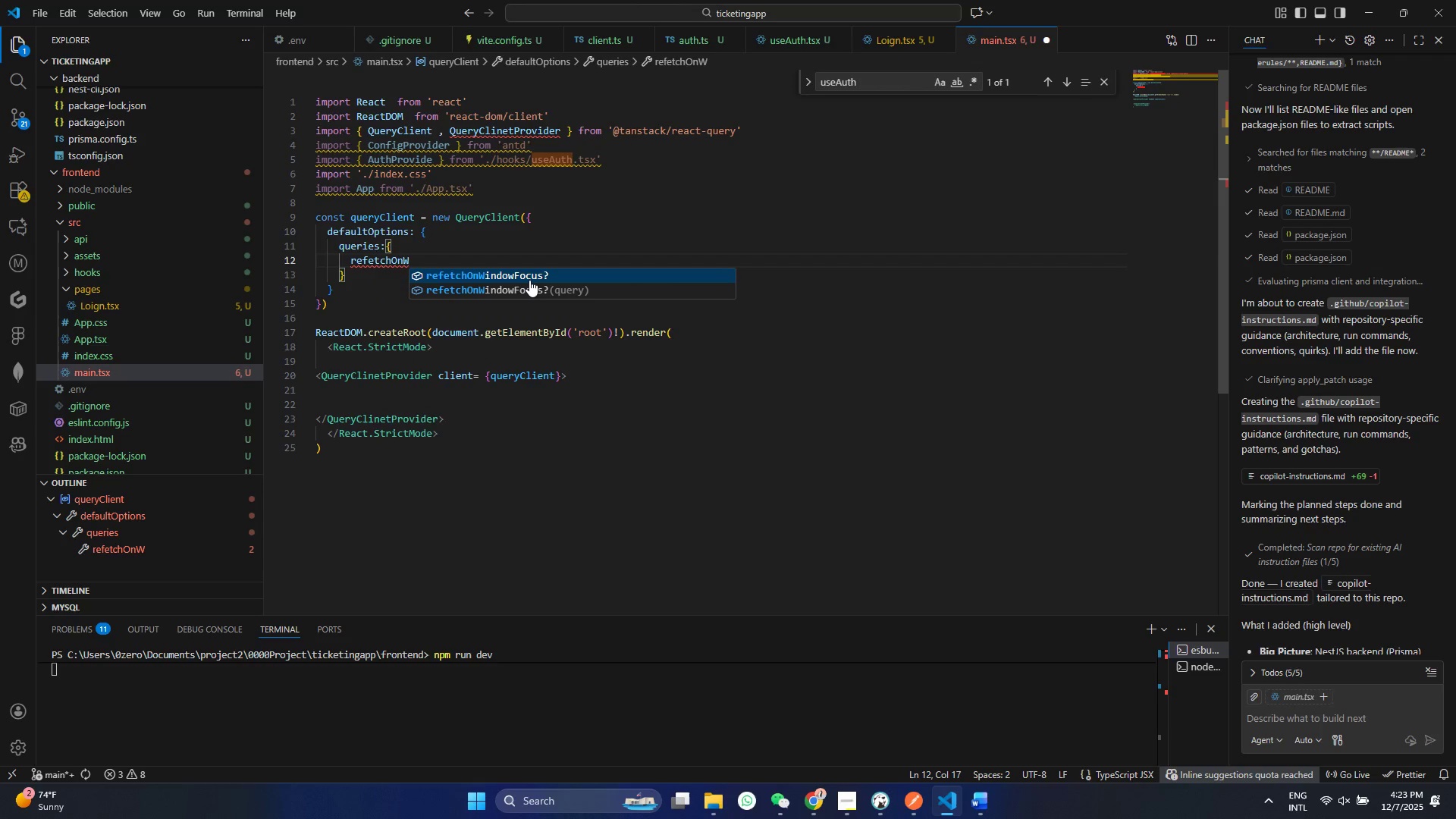 
key(Shift+Enter)
 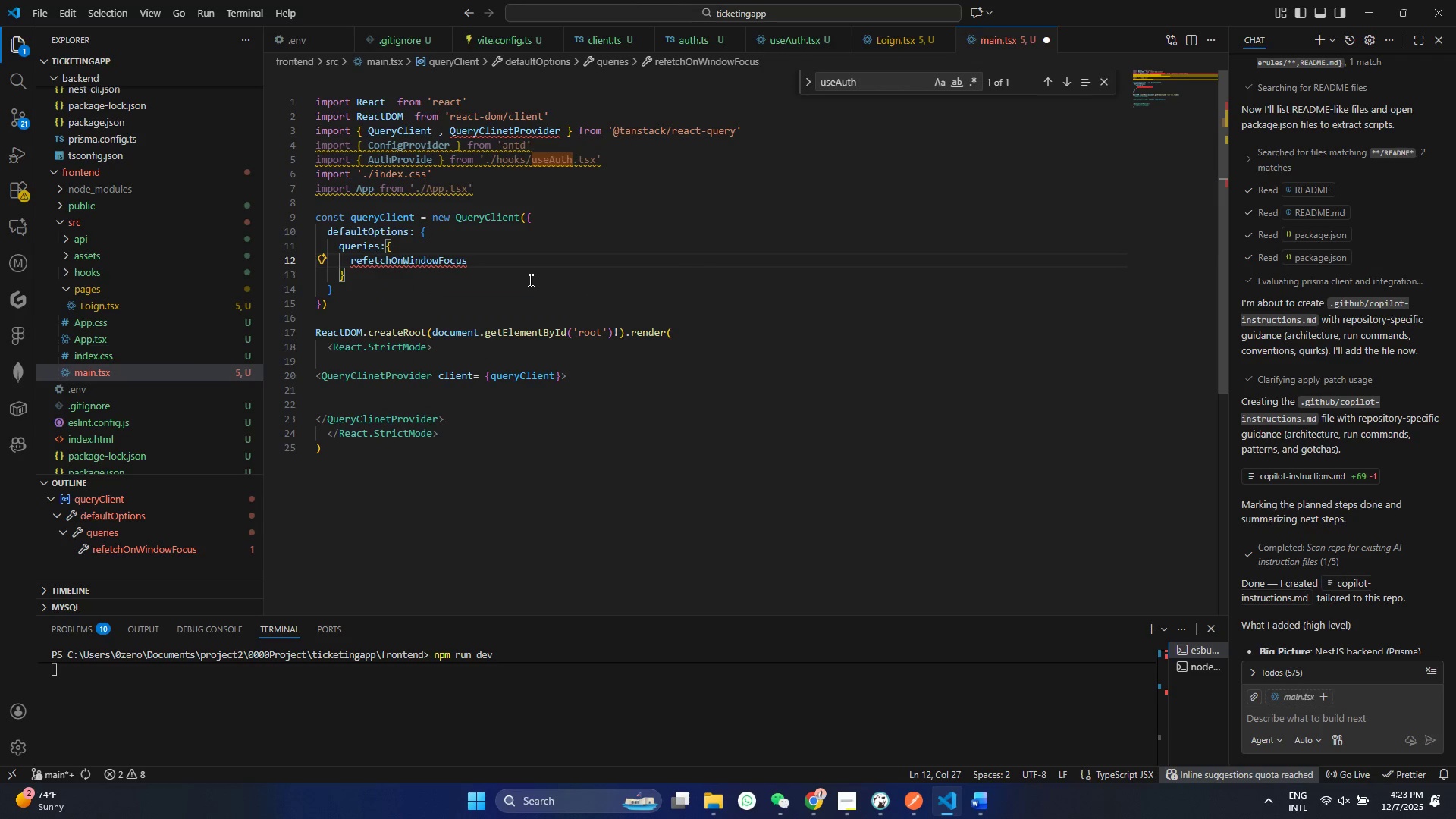 
type(:Flse,)
 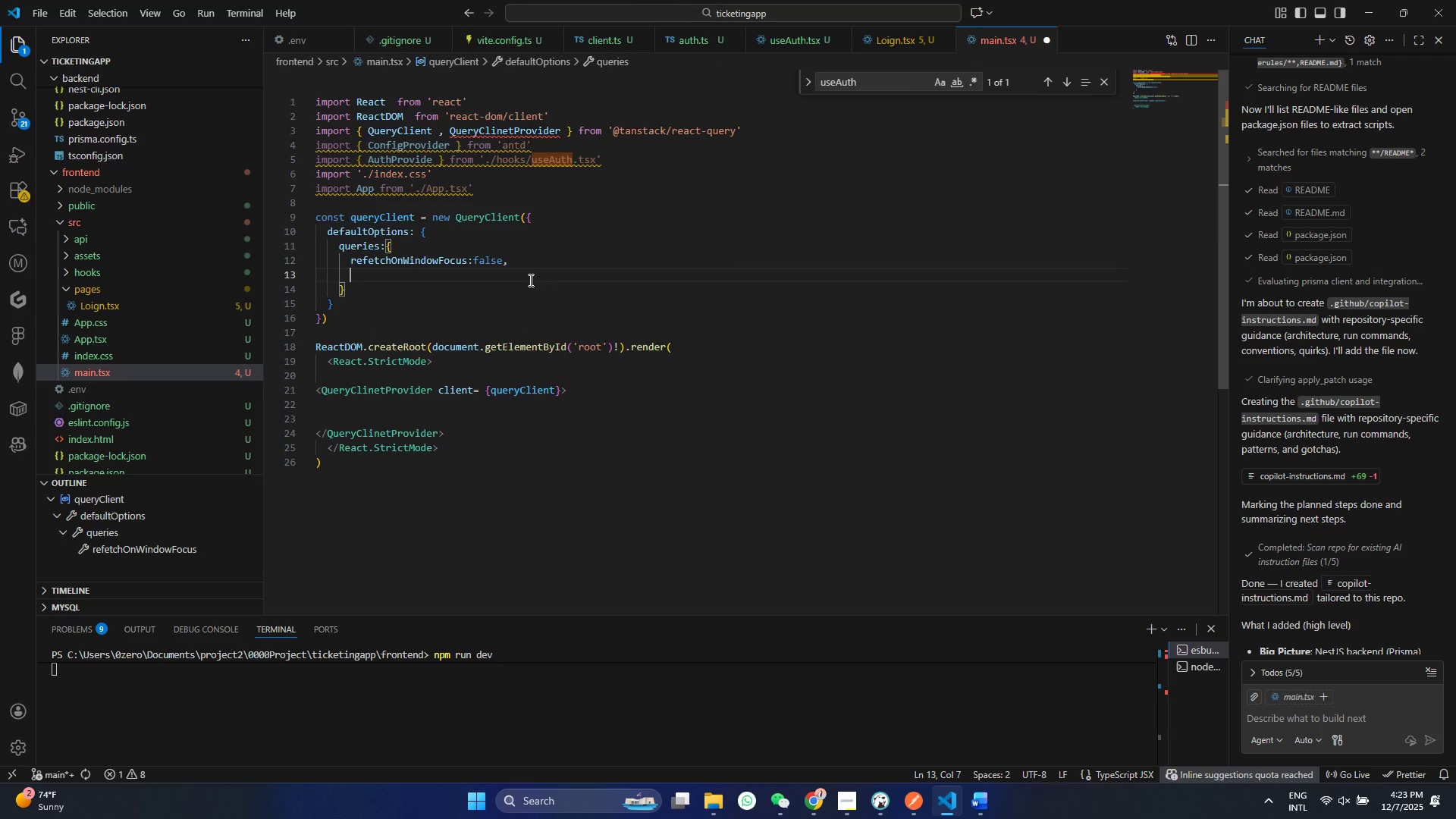 
hold_key(key=A, duration=17.39)
 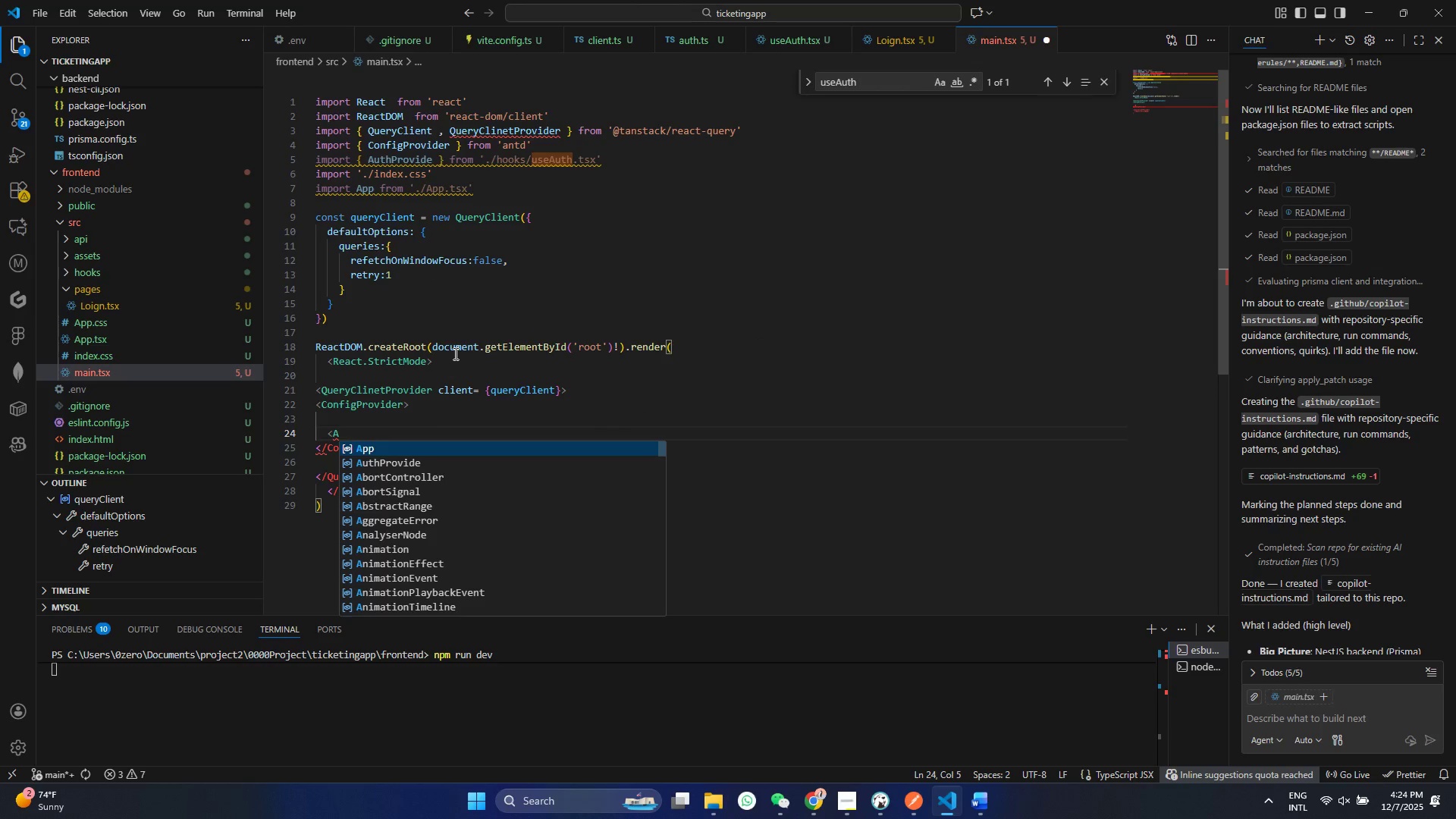 
key(Enter)
 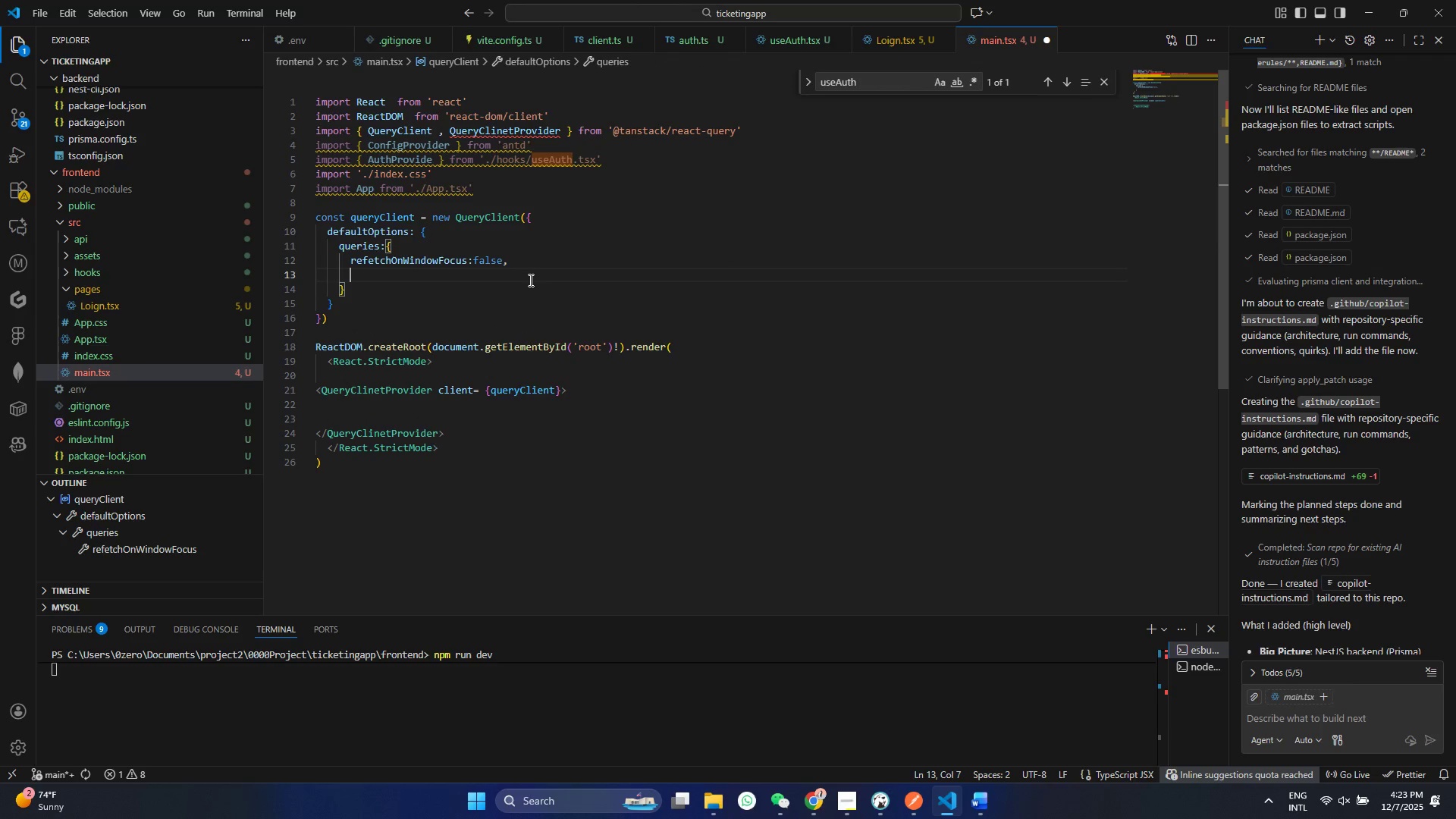 
type(retry)
 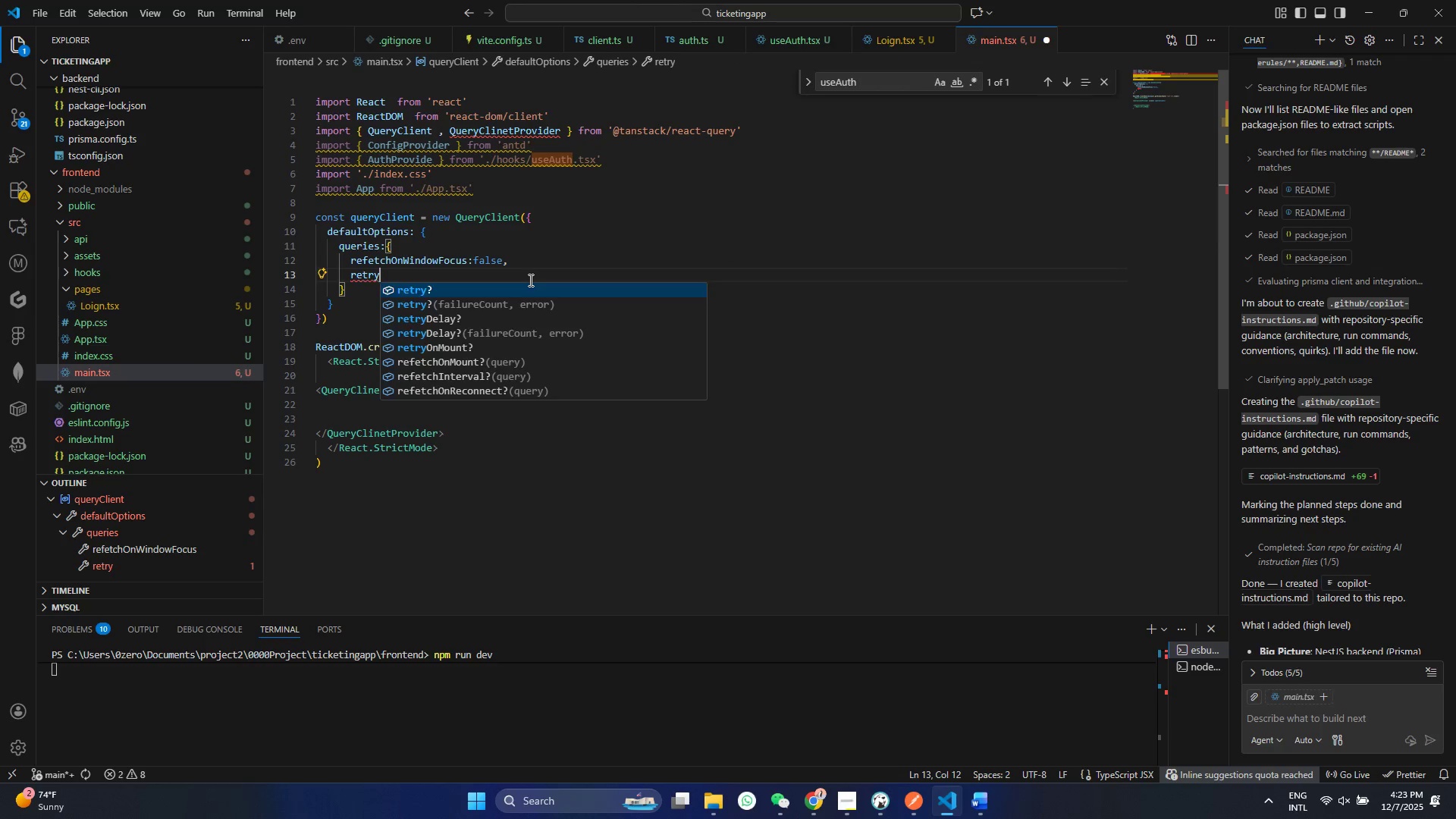 
key(Enter)
 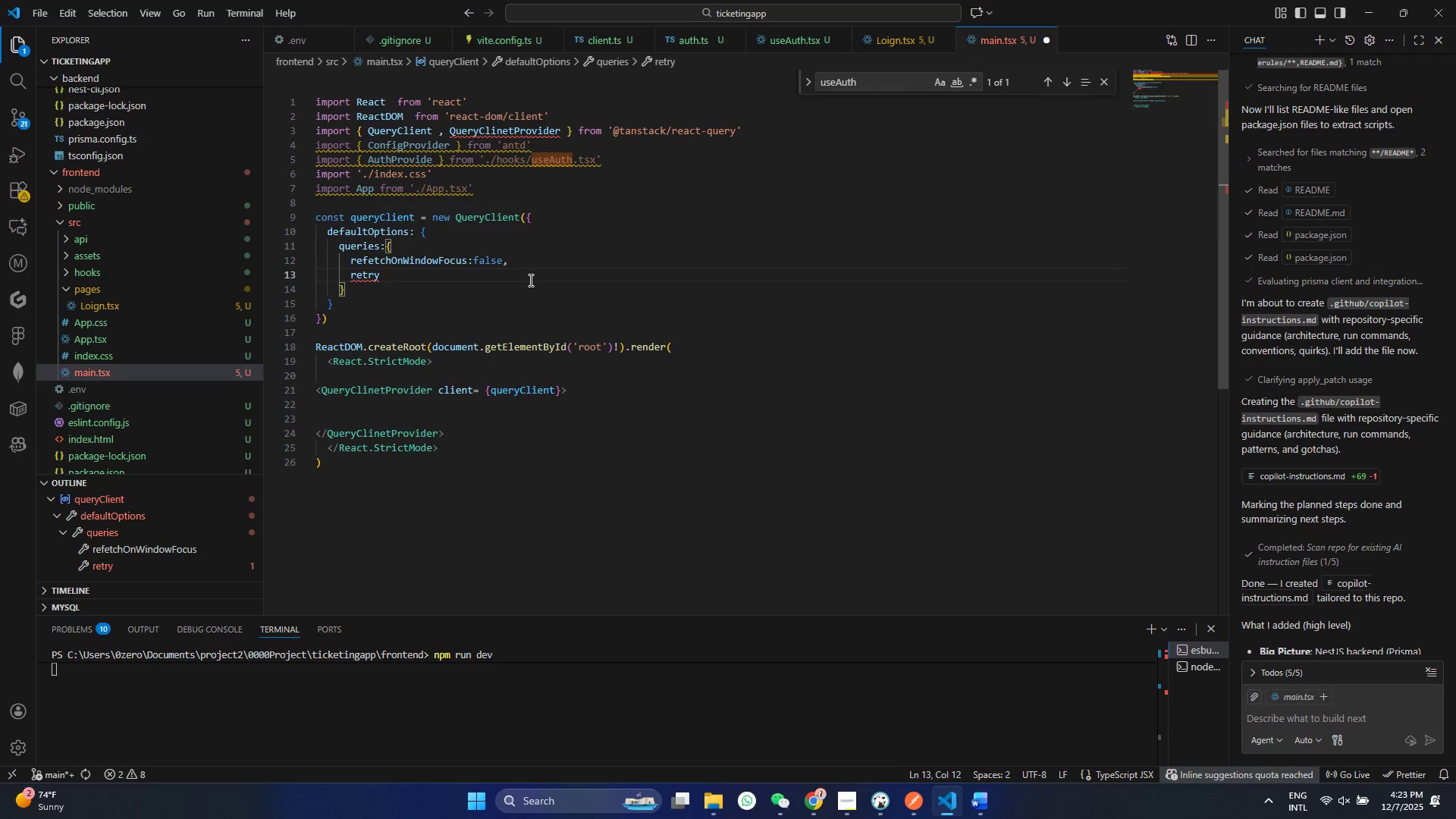 
hold_key(key=ControlLeft, duration=0.45)
 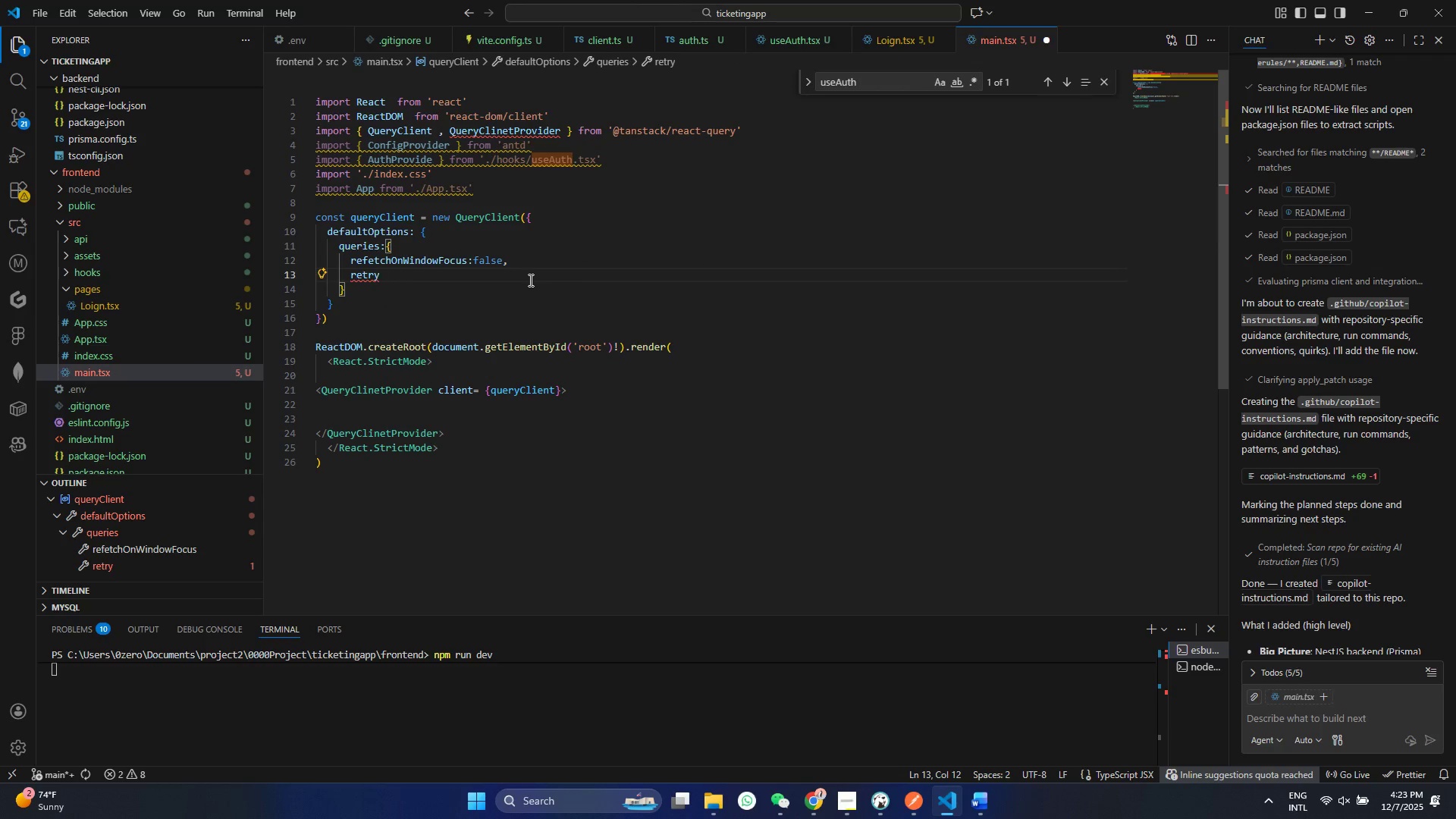 
key(Shift+L)
 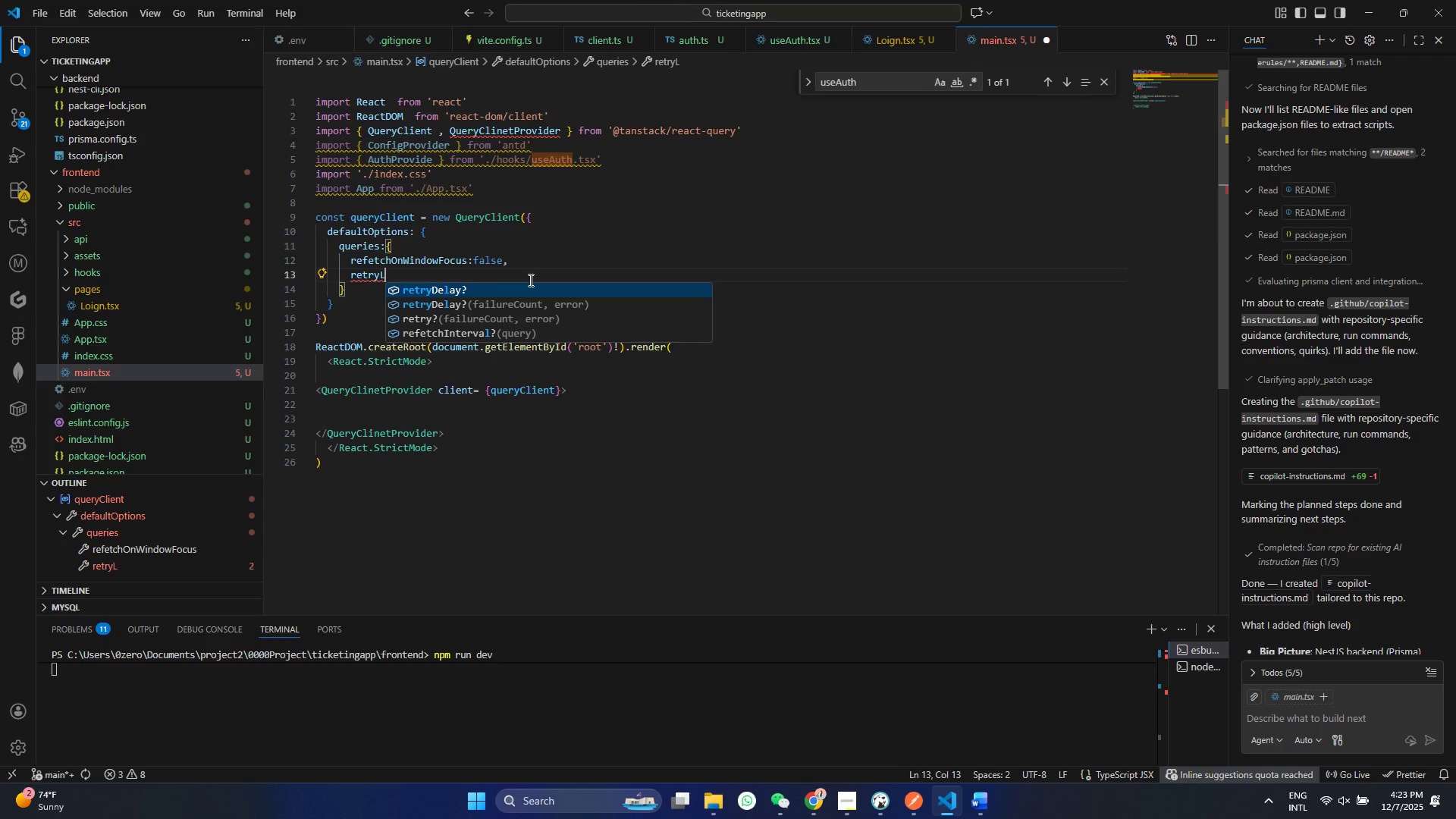 
key(Backspace)
 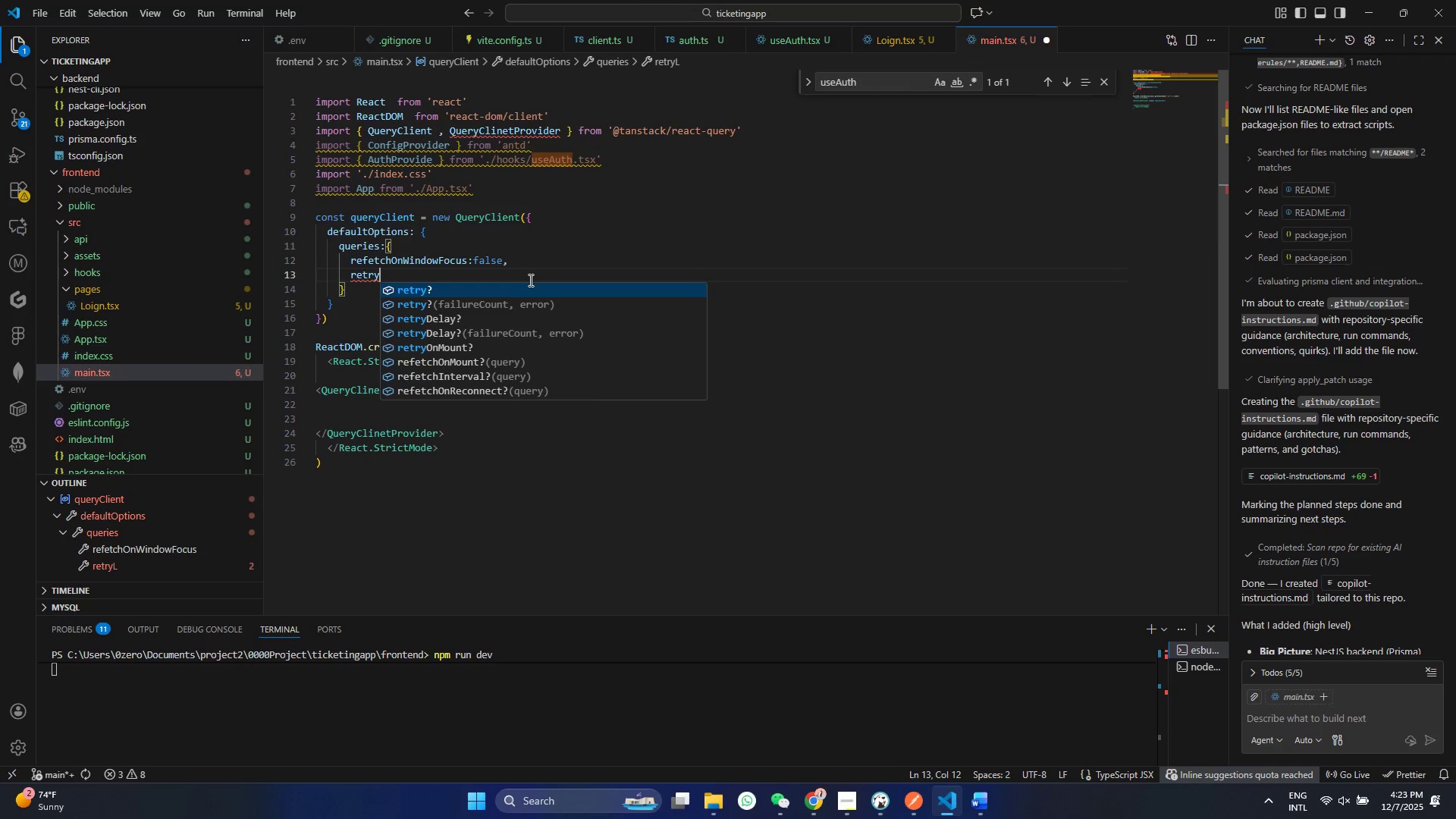 
key(Shift+ShiftRight)
 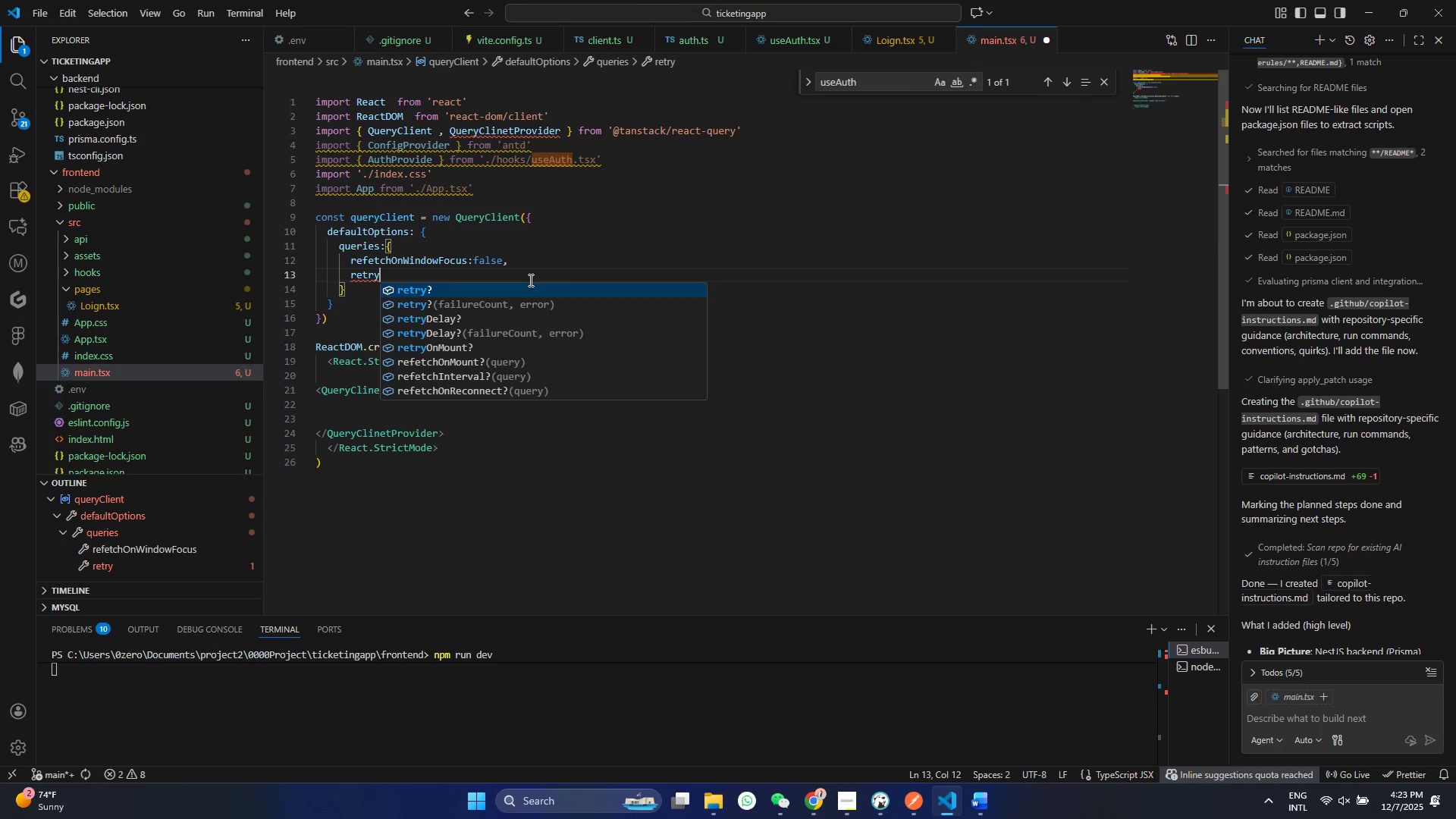 
key(Shift+Semicolon)
 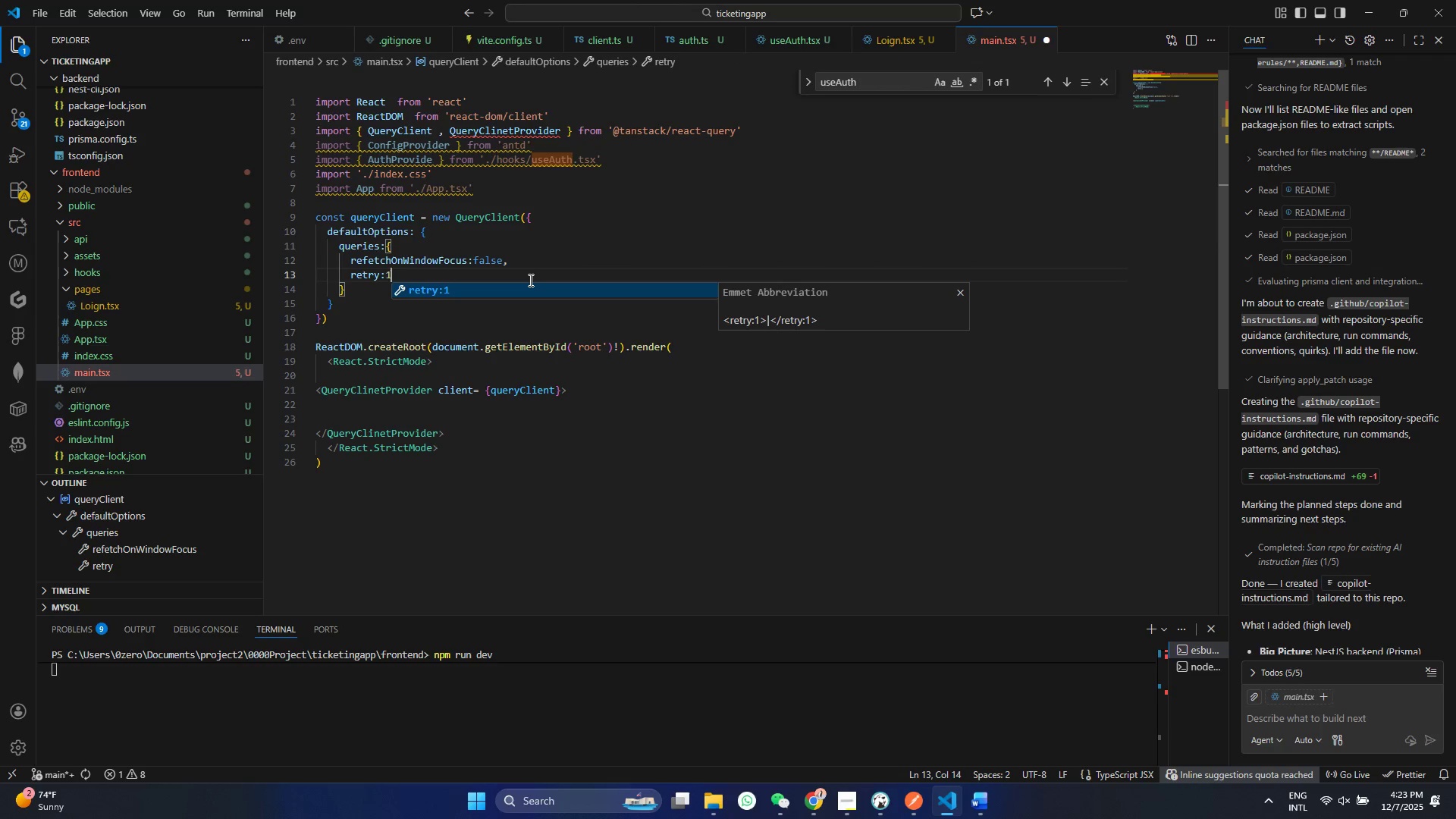 
key(Control+ControlLeft)
 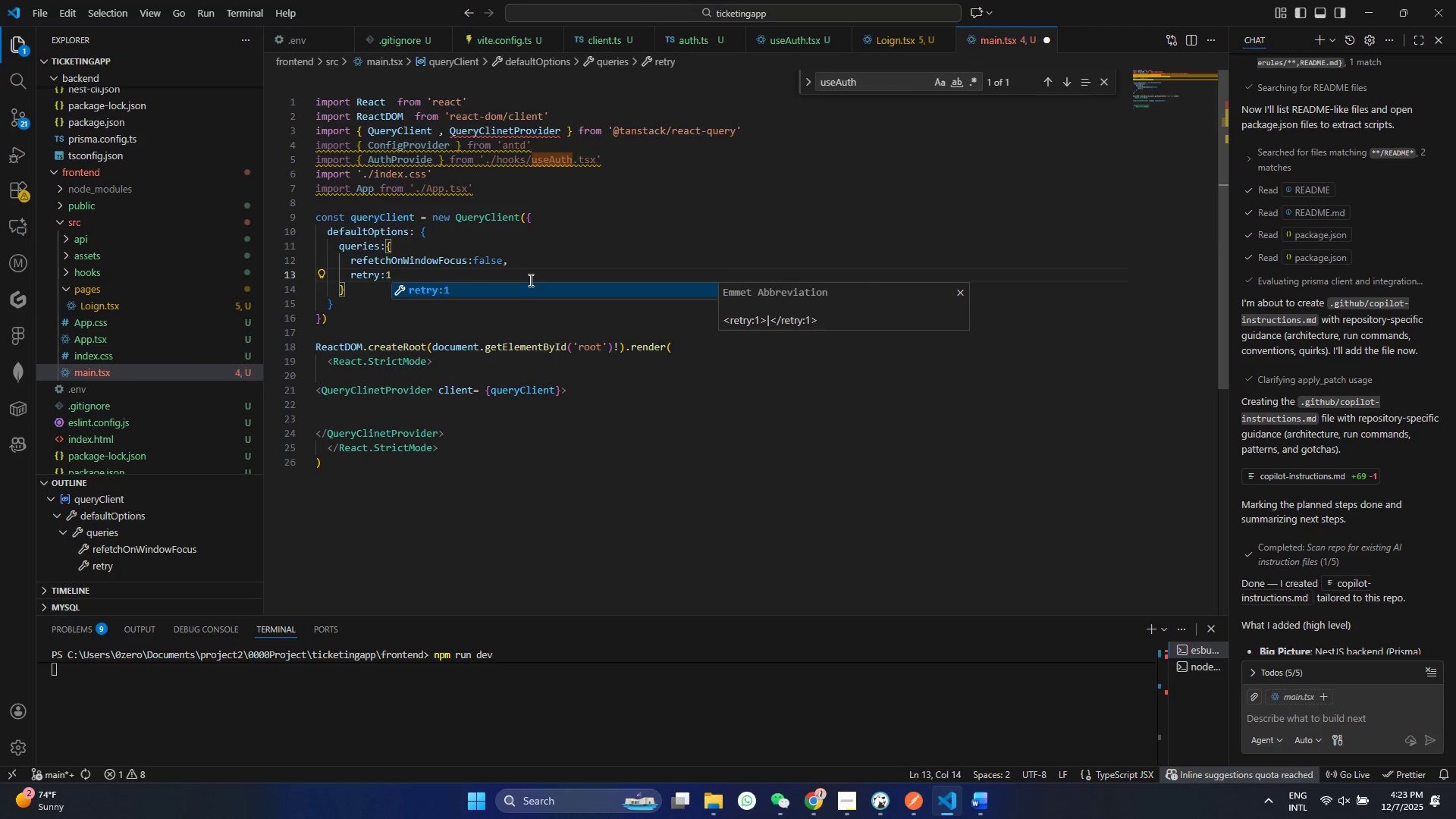 
key(Control+S)
 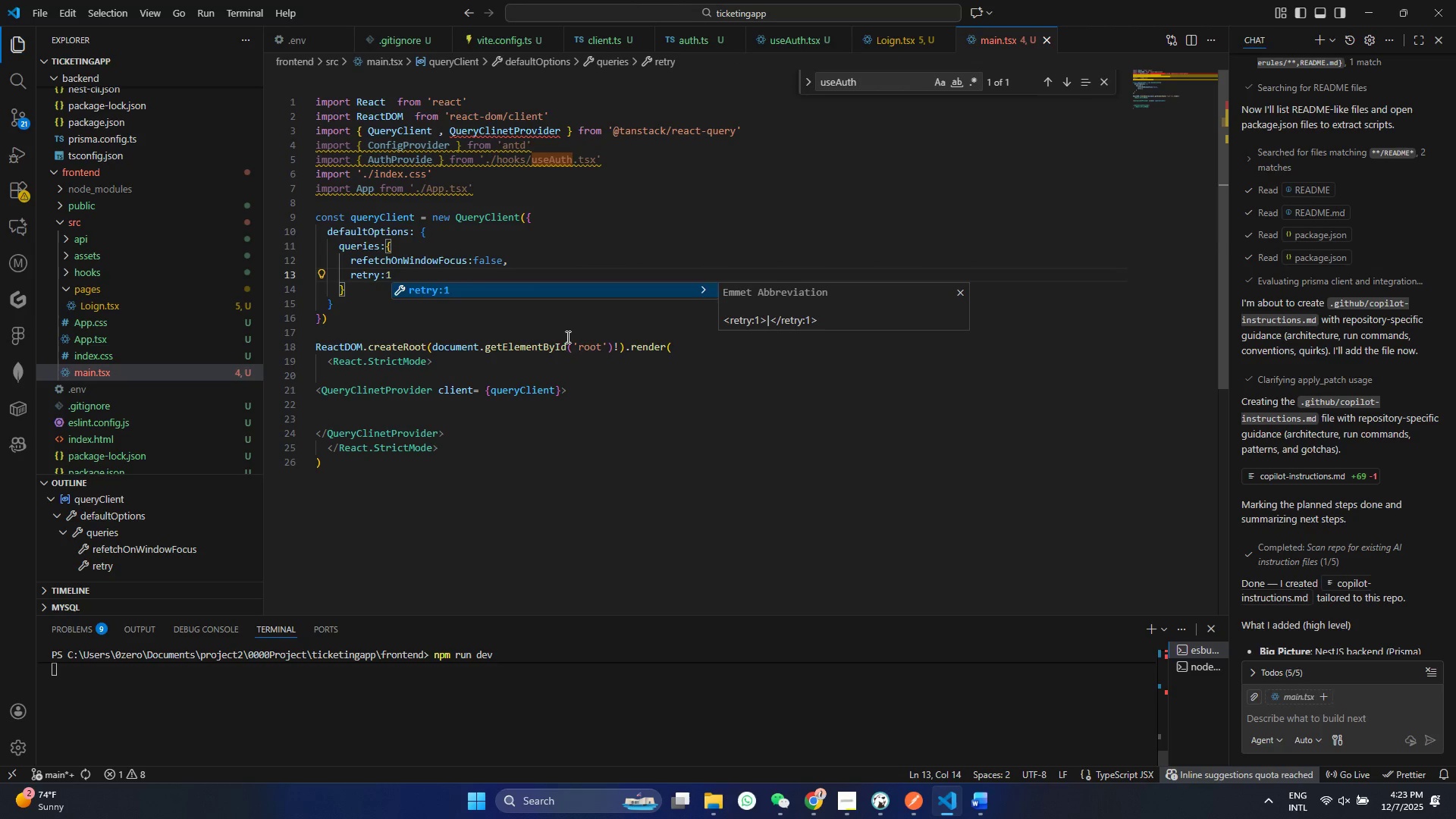 
left_click([568, 356])
 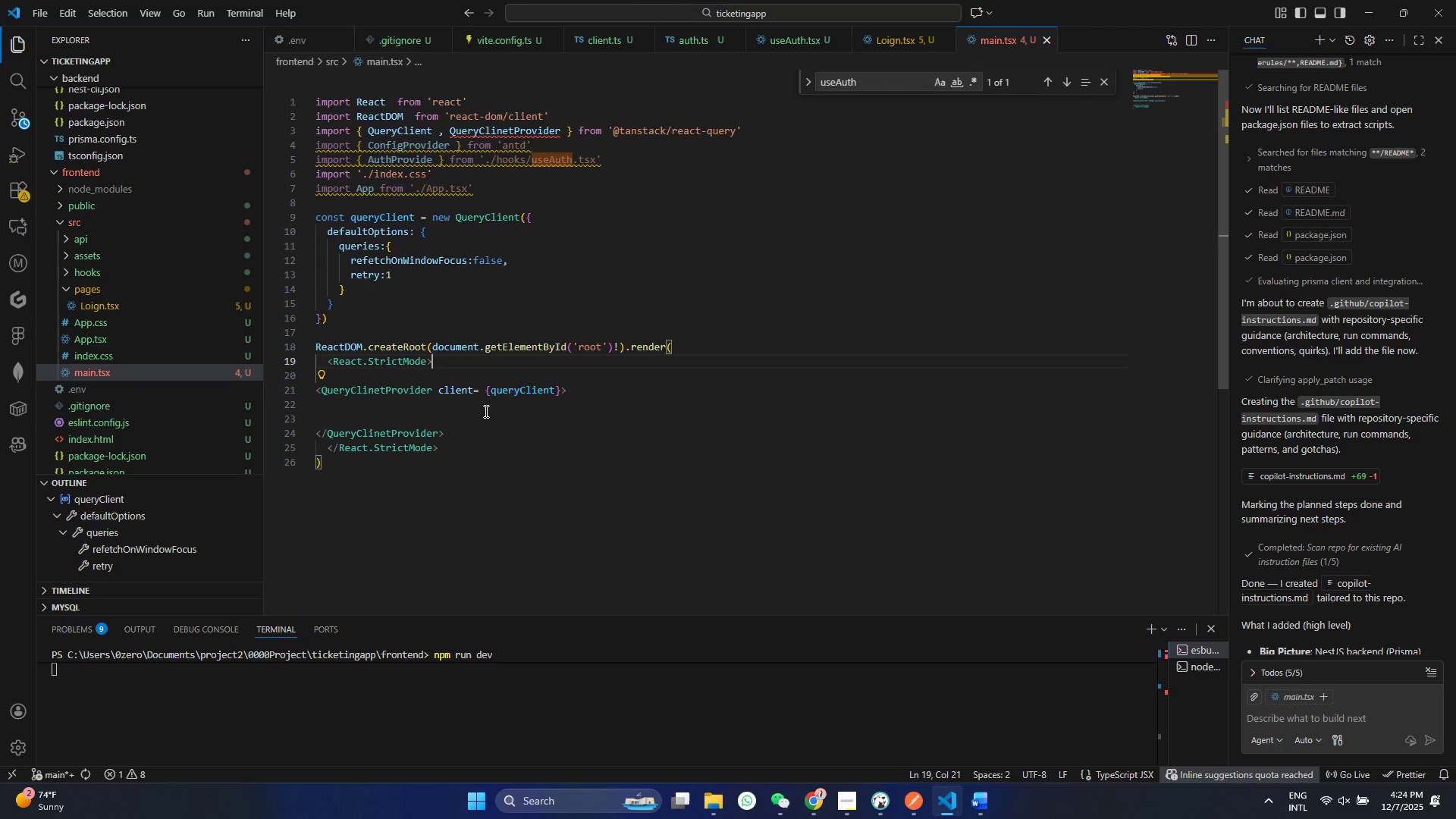 
double_click([485, 411])
 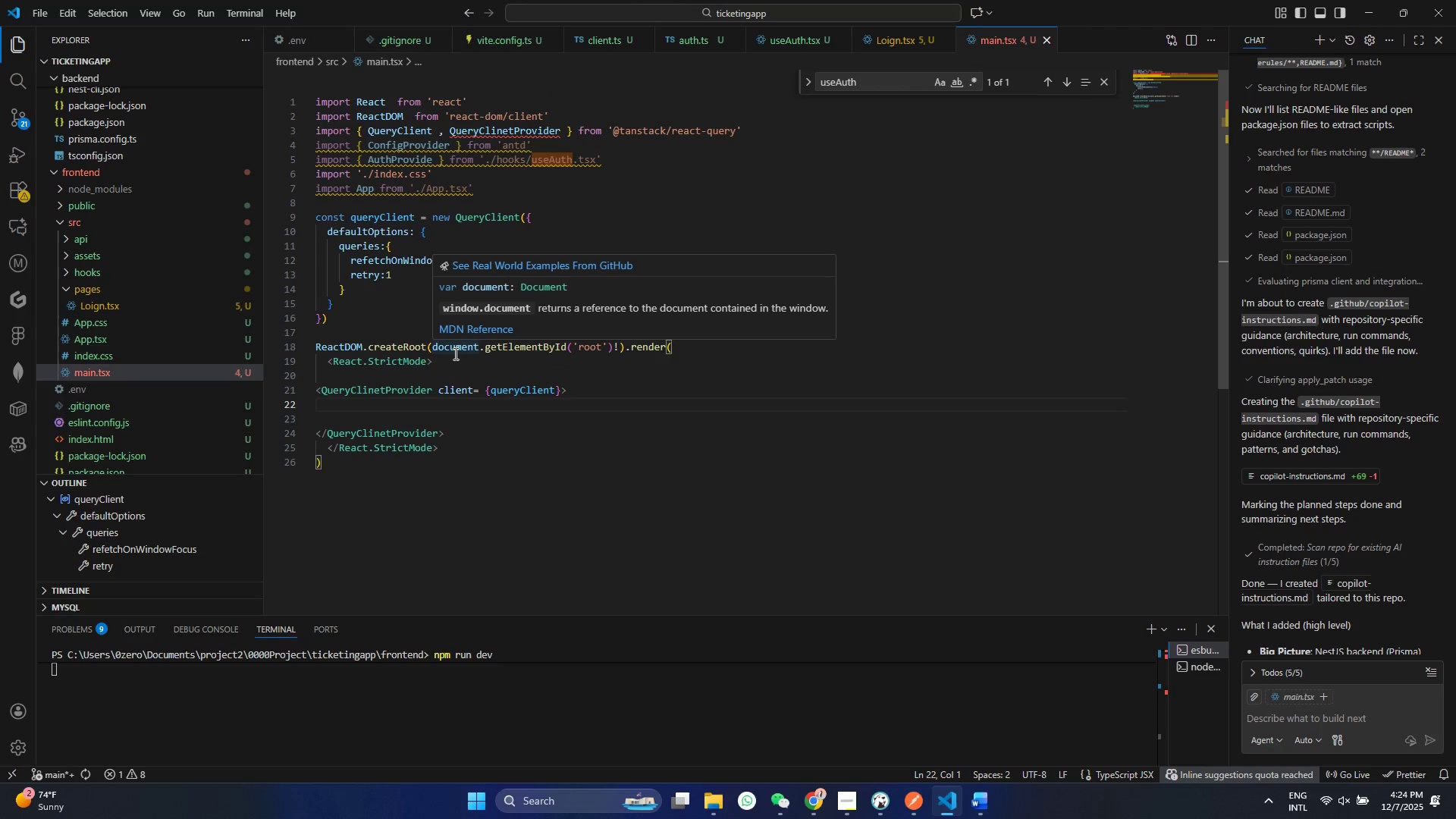 
type(<Conf)
 